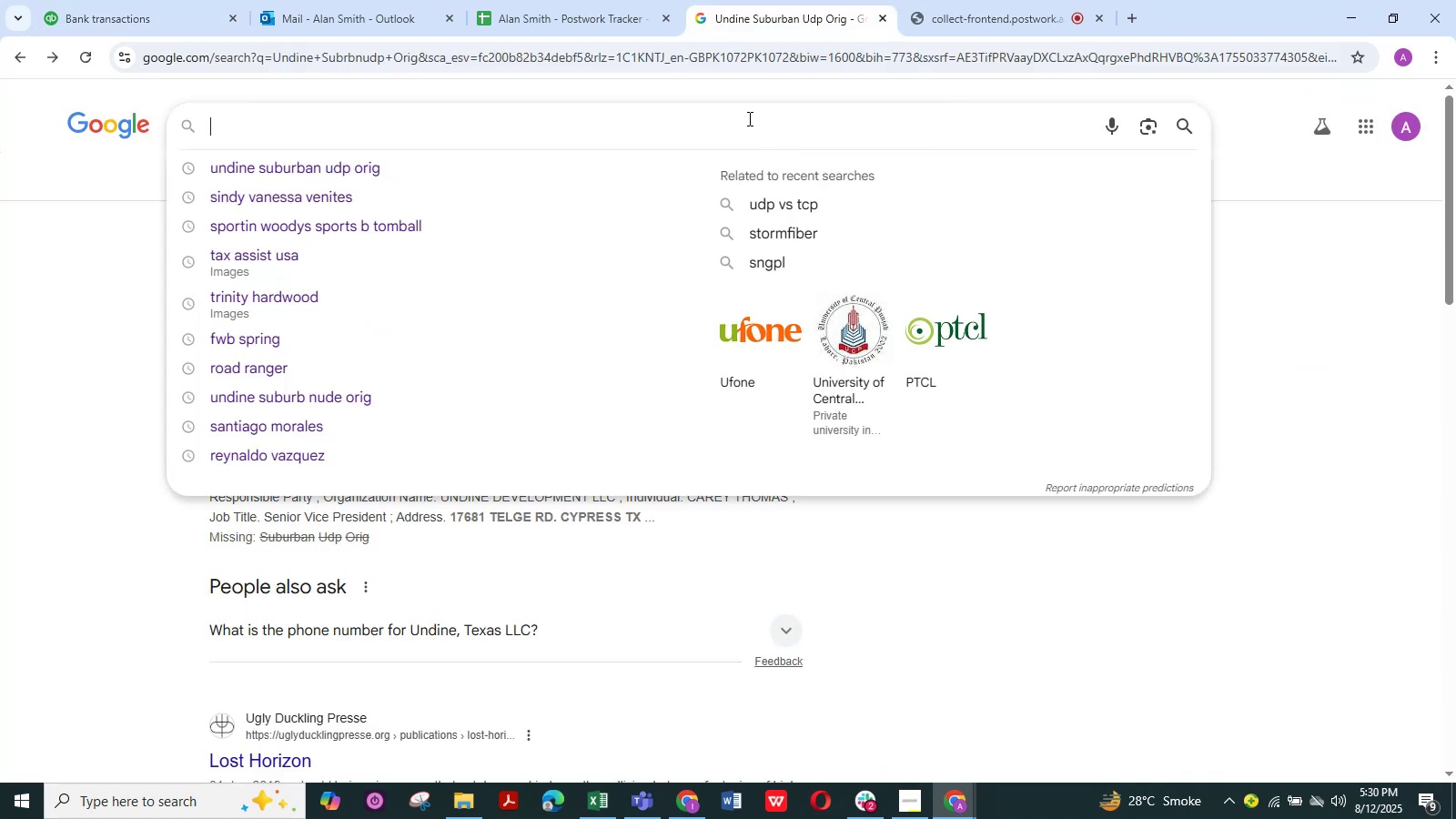 
double_click([748, 118])
 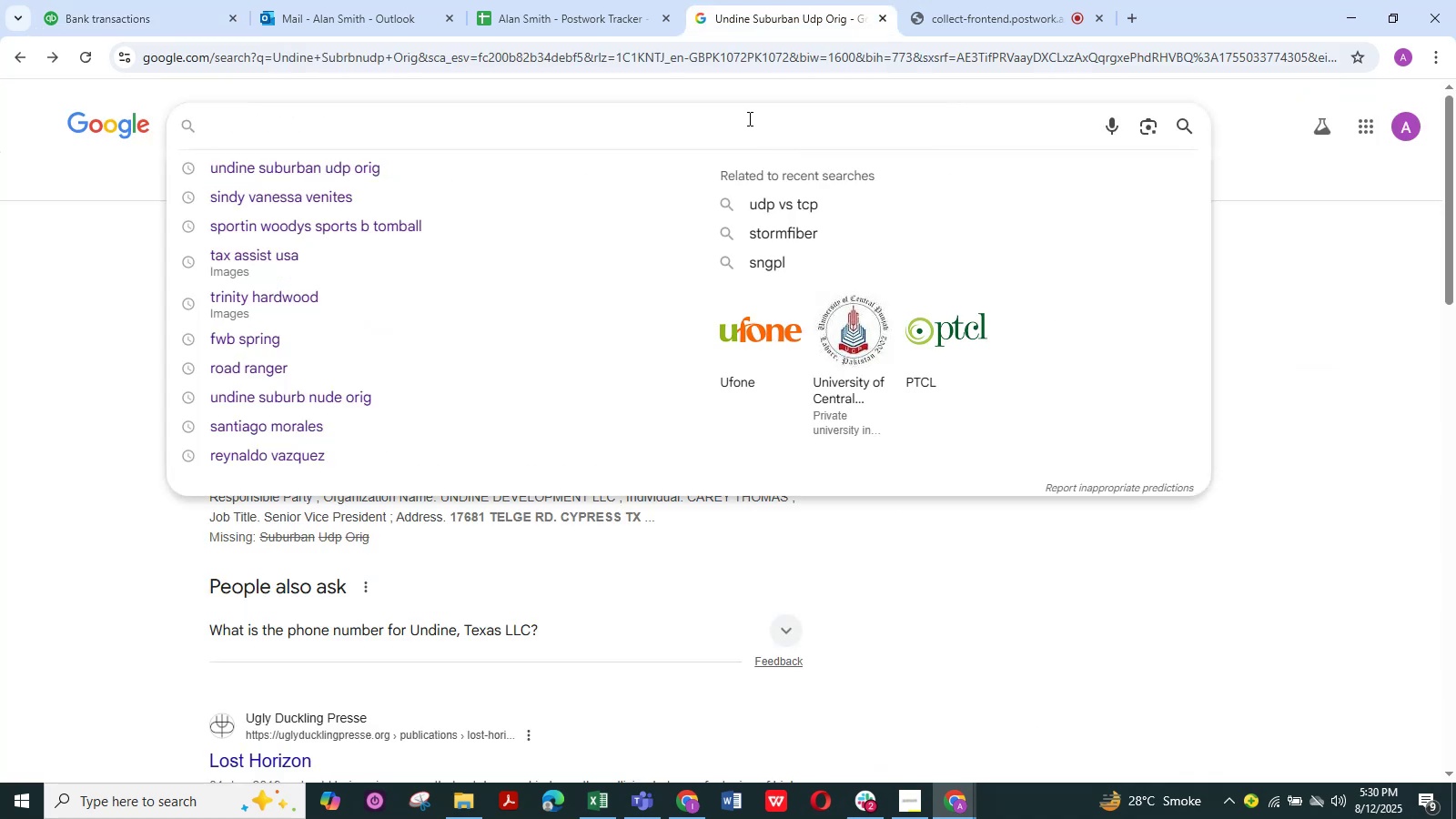 
key(Control+V)
 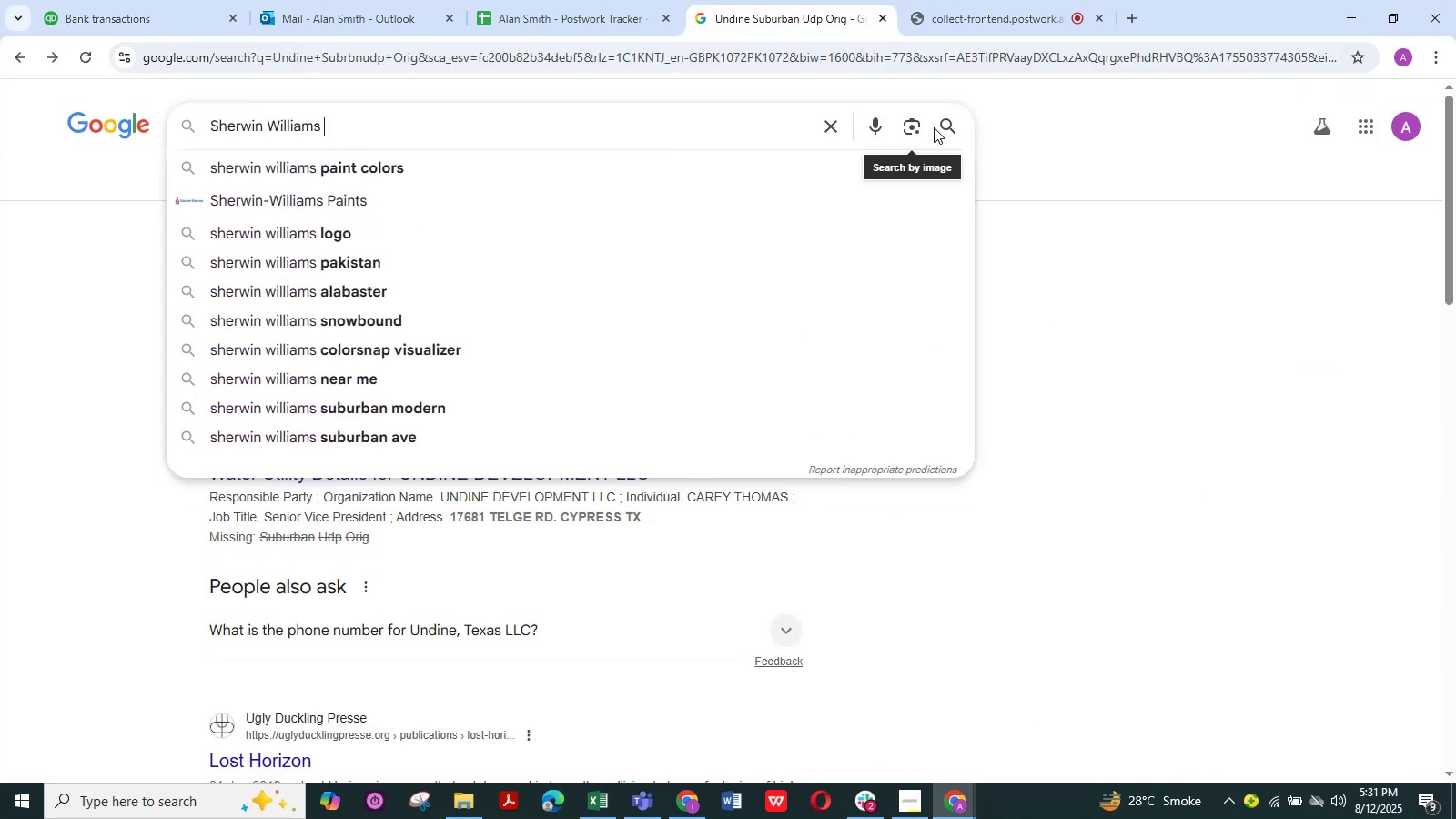 
left_click([945, 127])
 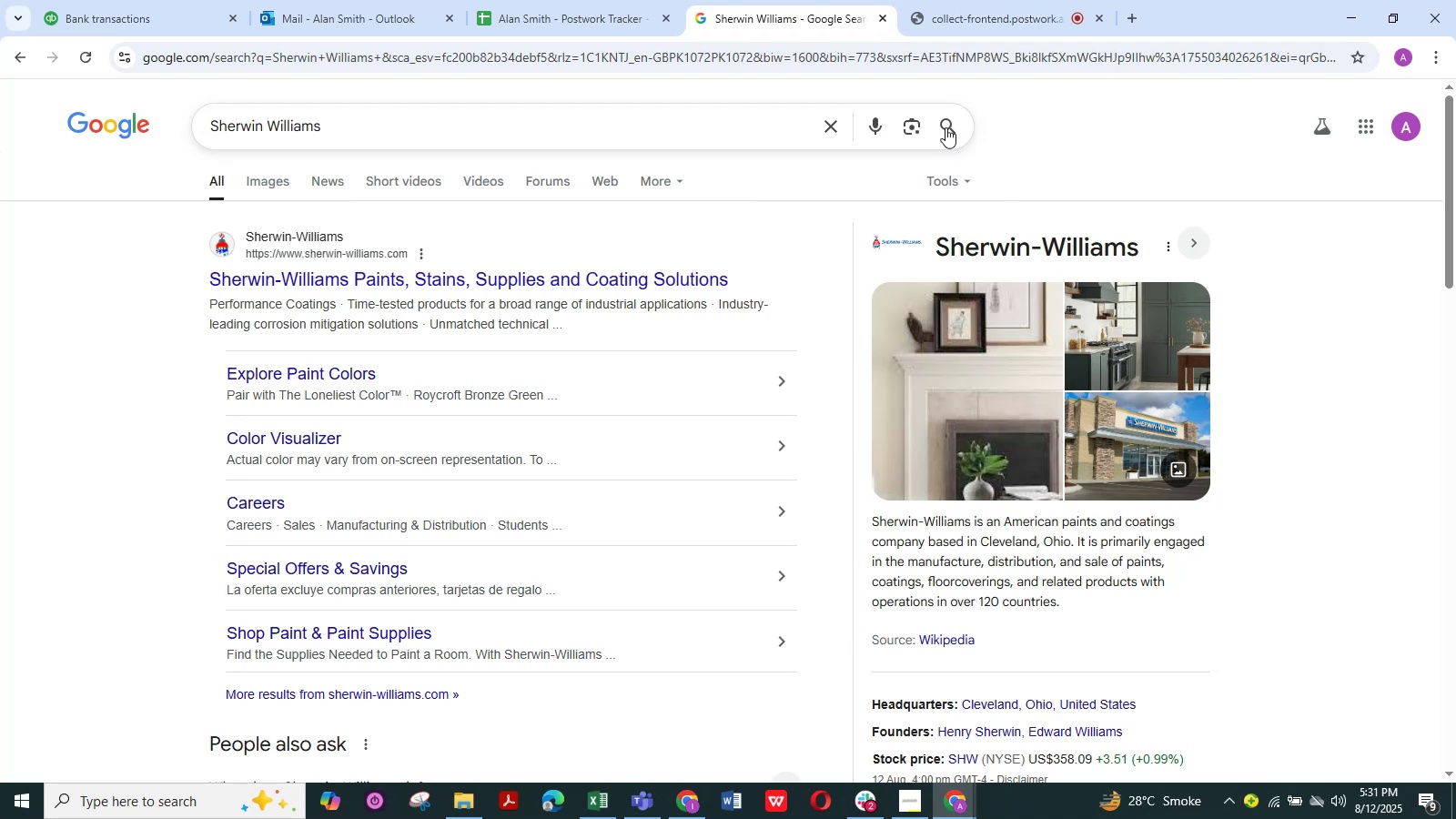 
wait(17.98)
 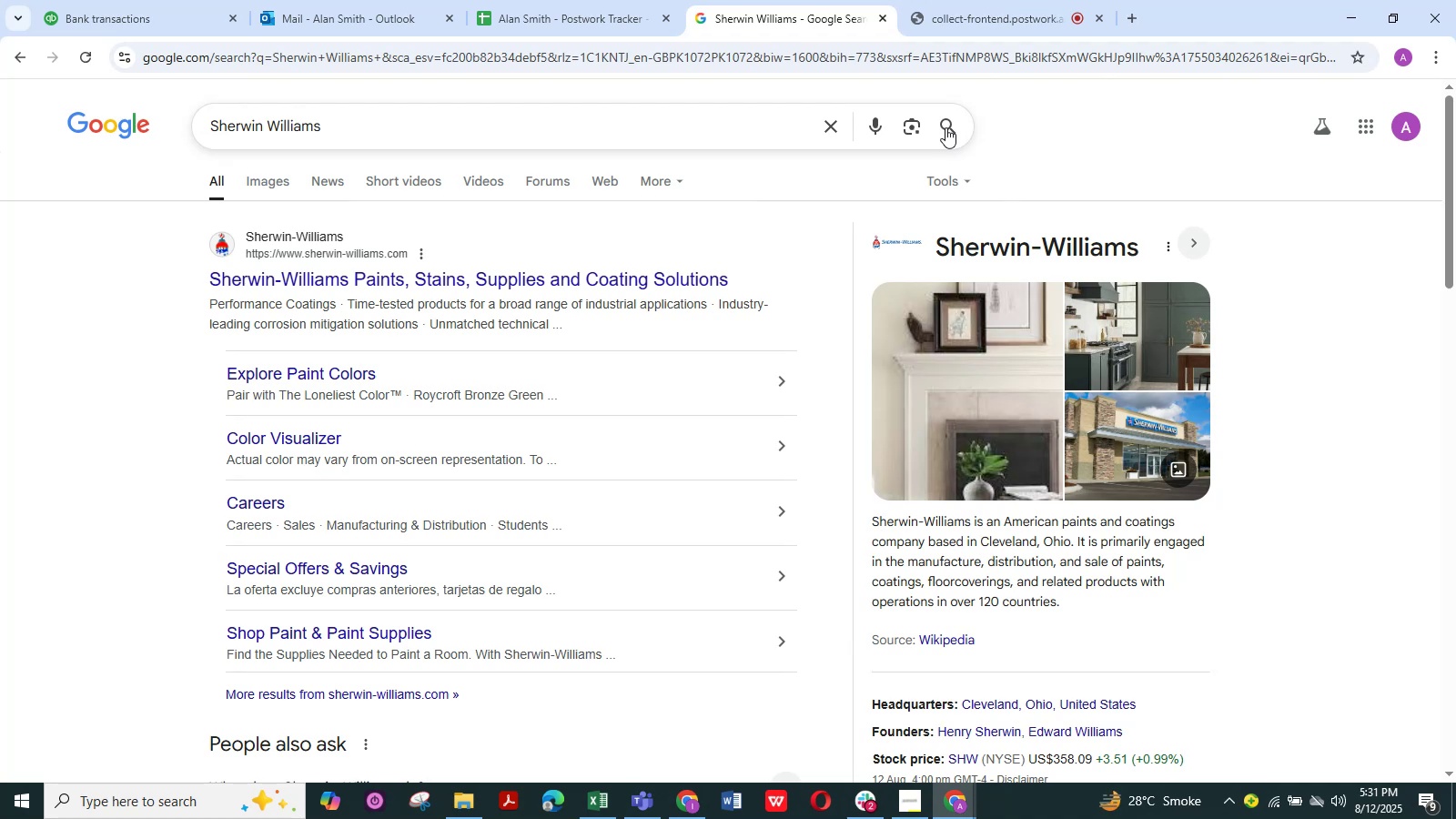 
scroll: coordinate [990, 456], scroll_direction: down, amount: 2.0
 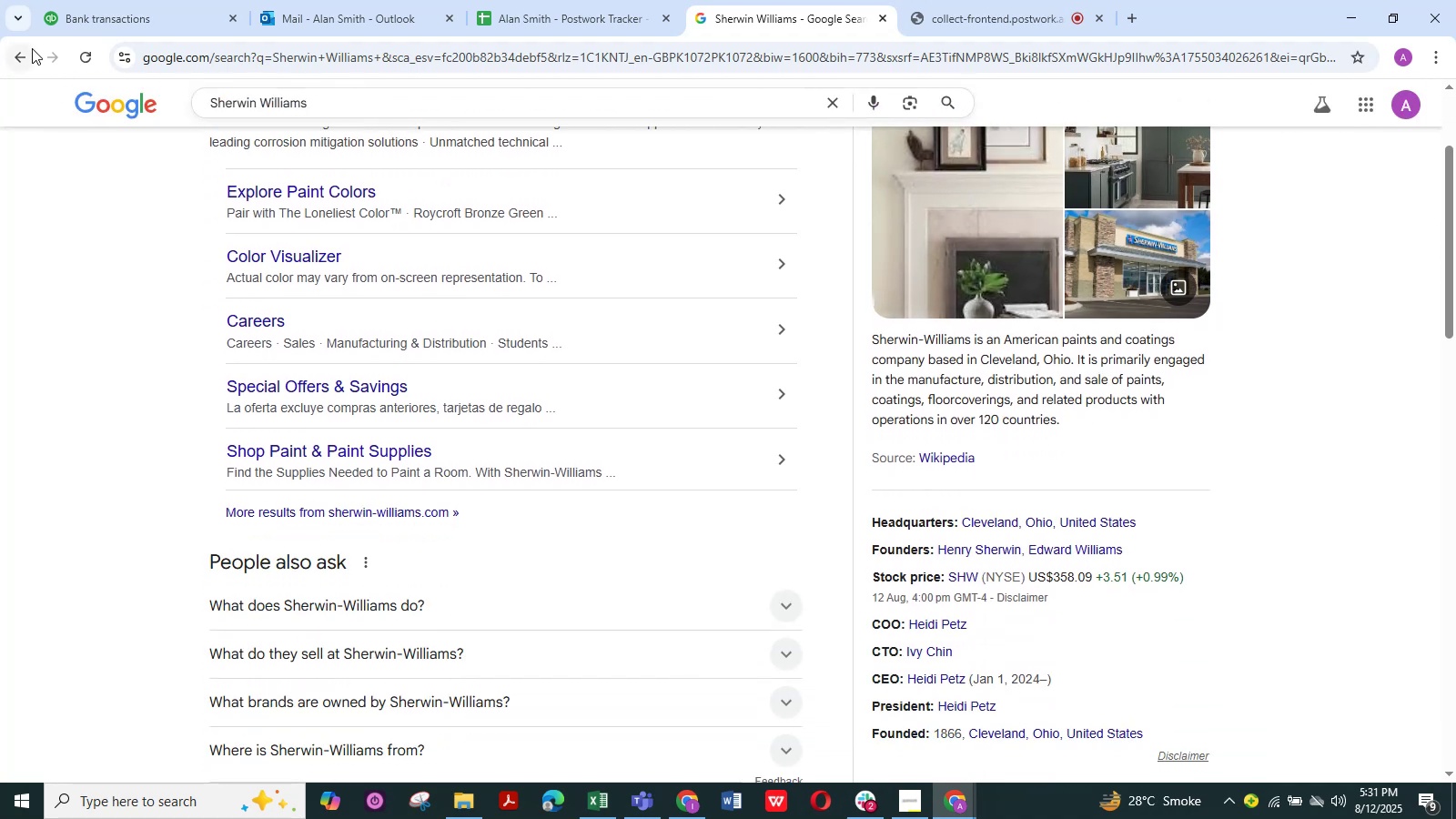 
left_click([99, 18])
 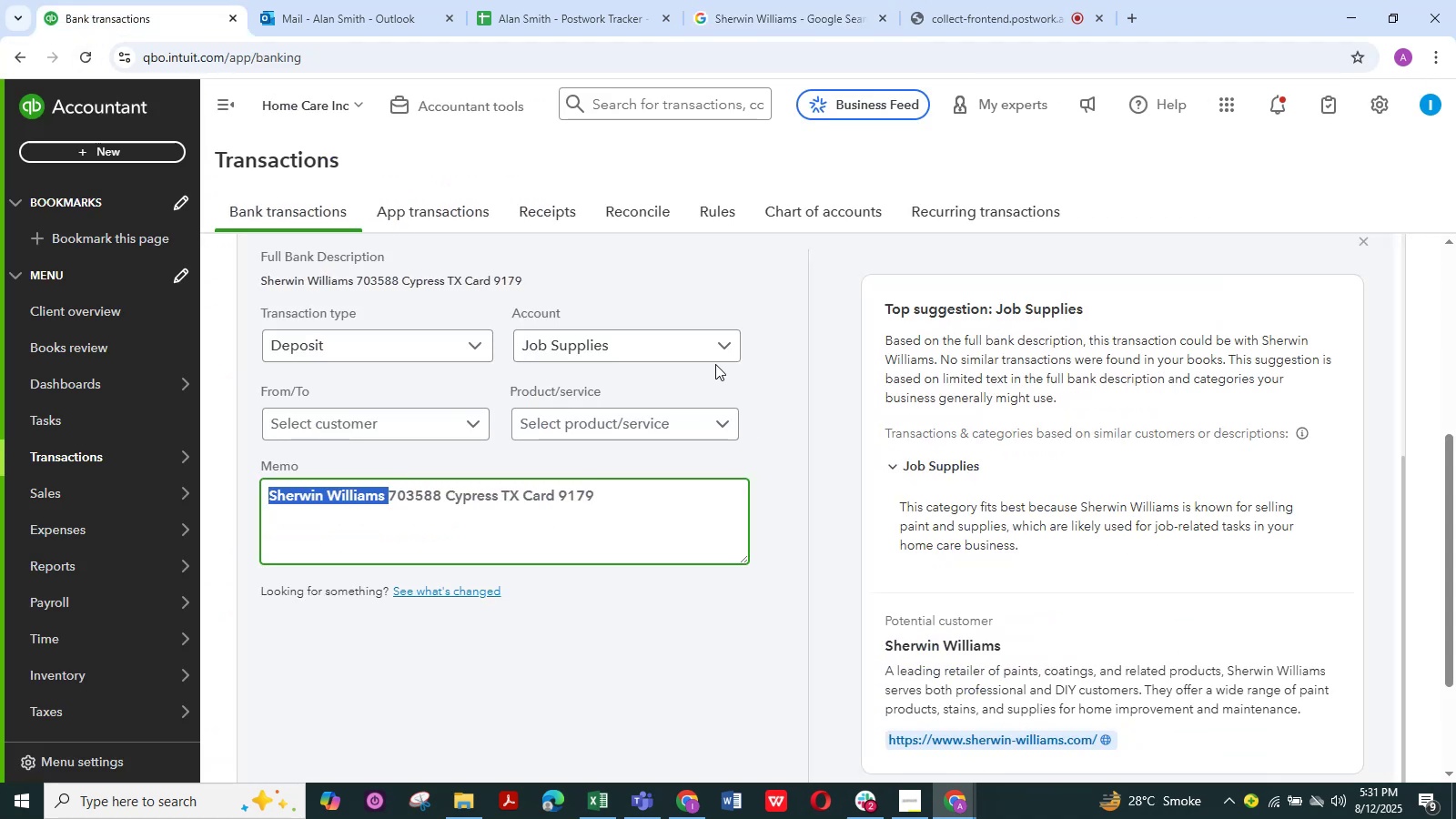 
left_click([726, 343])
 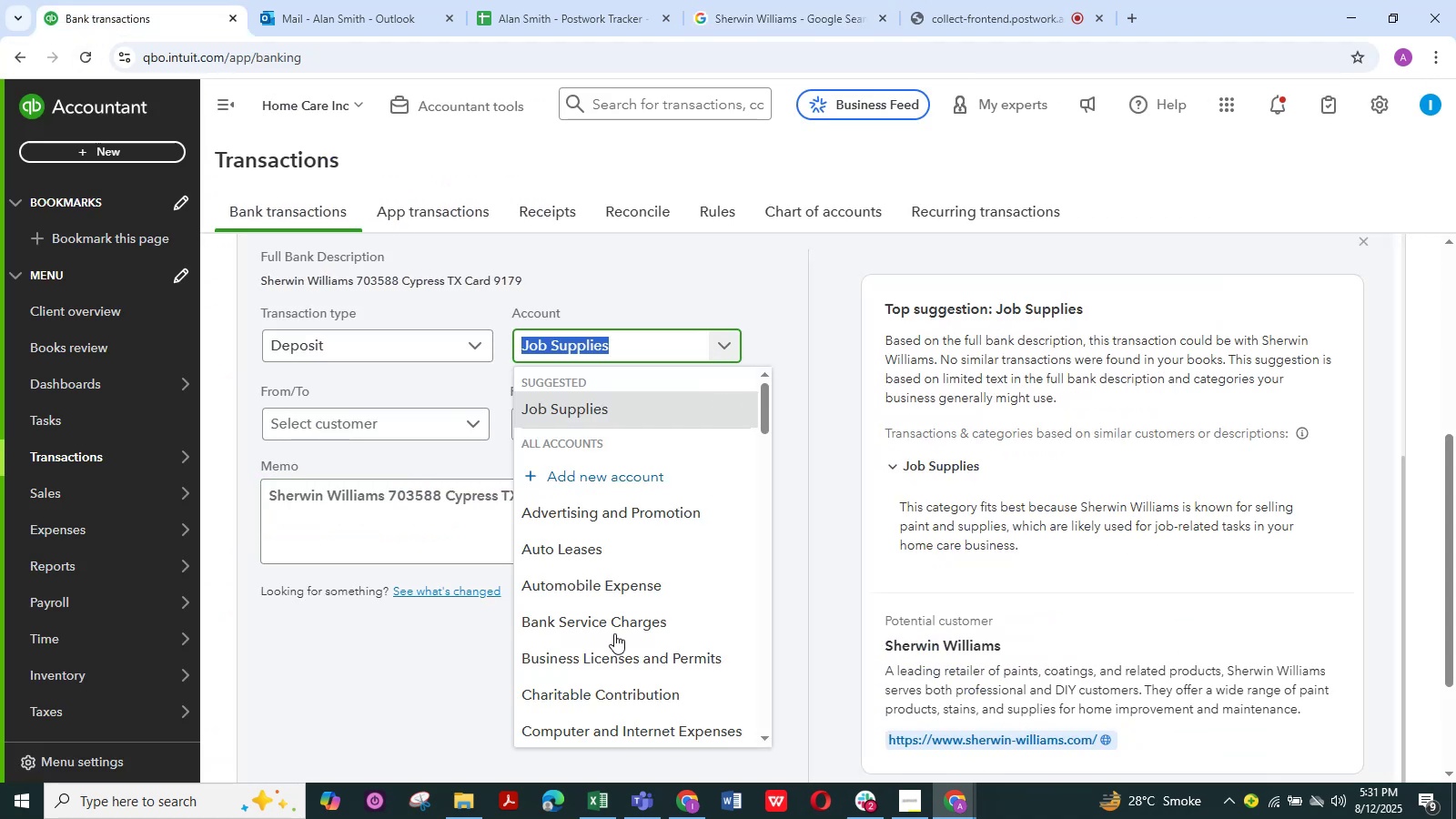 
scroll: coordinate [626, 596], scroll_direction: down, amount: 8.0
 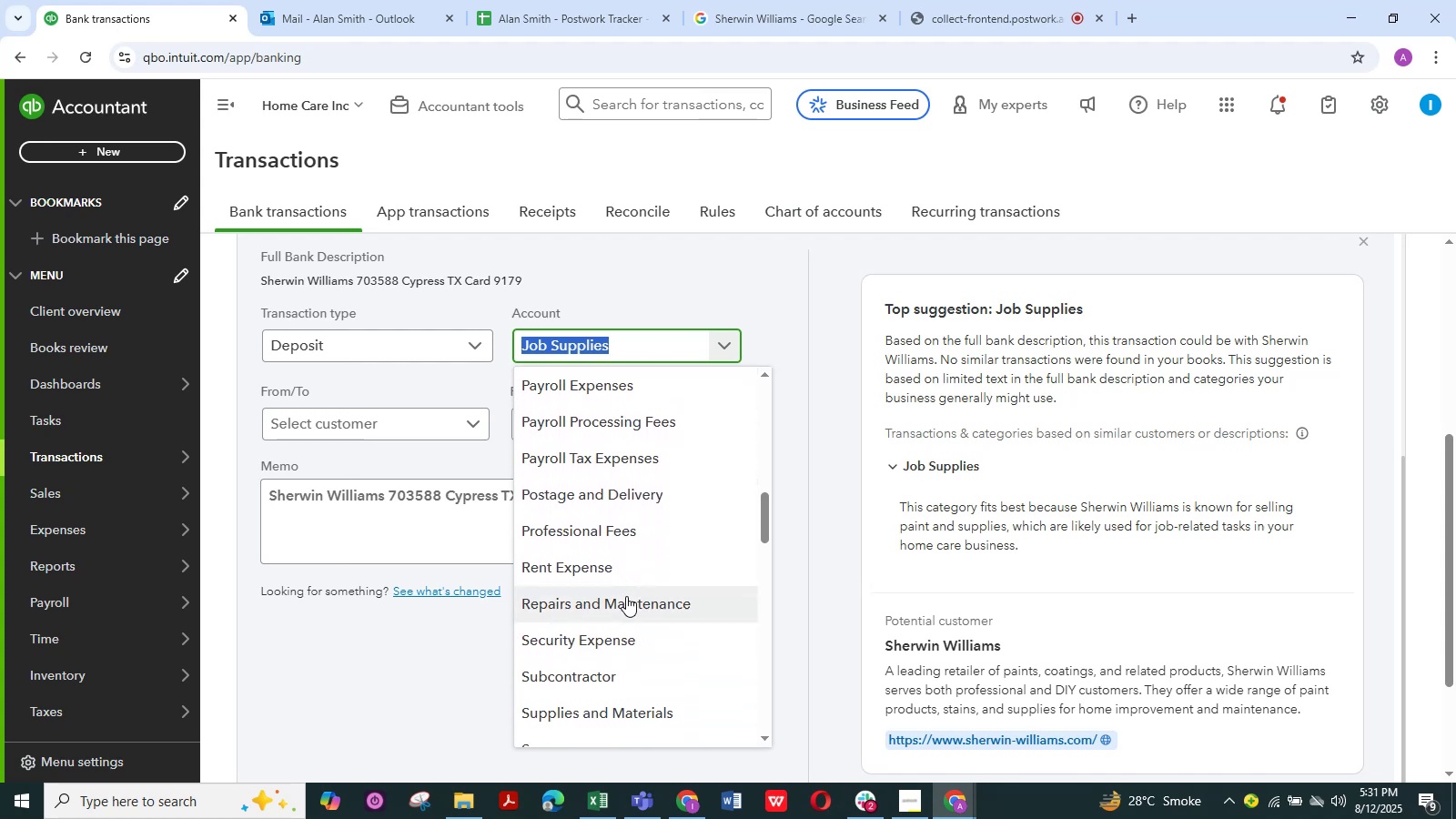 
left_click([626, 596])
 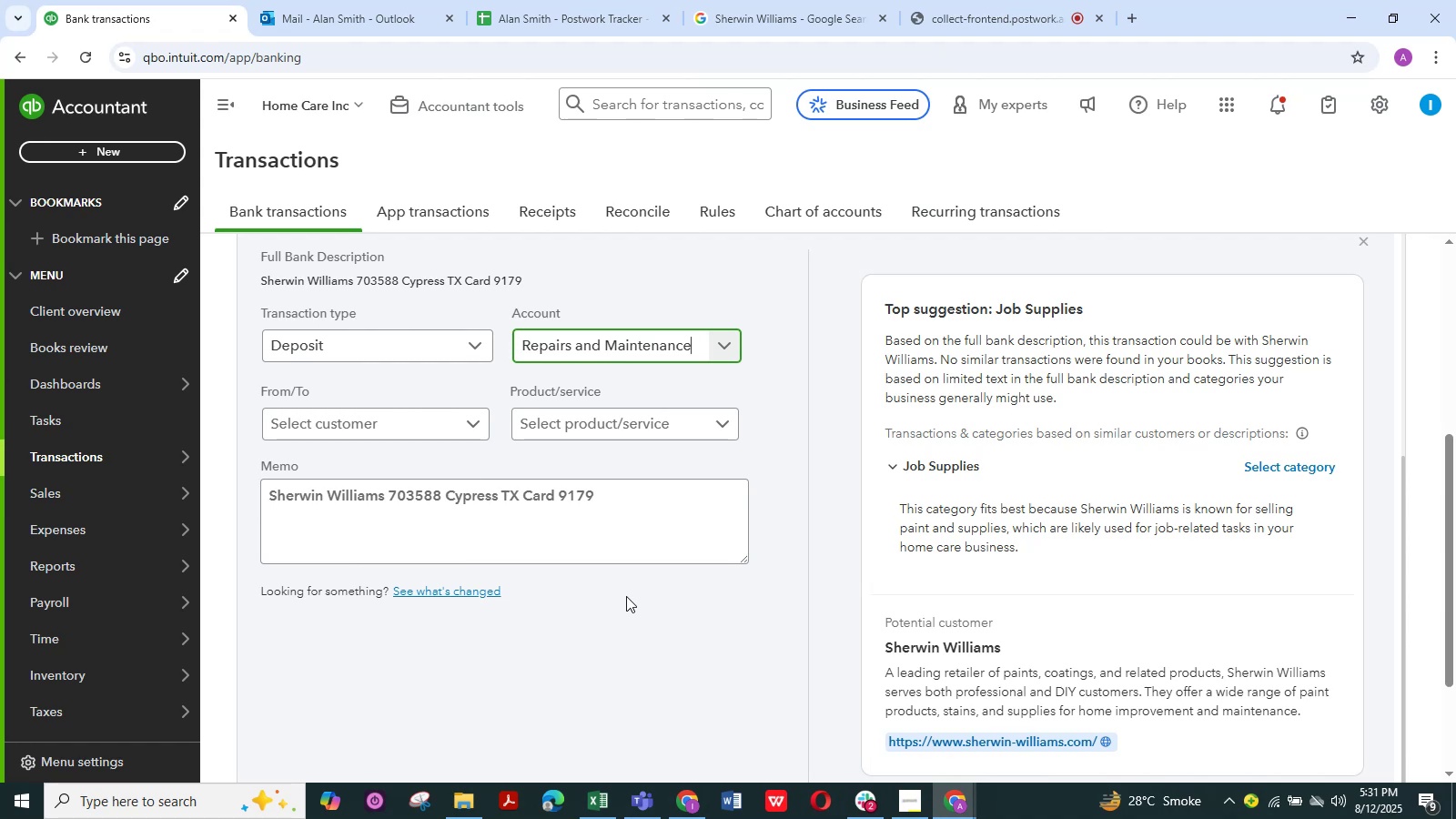 
wait(20.5)
 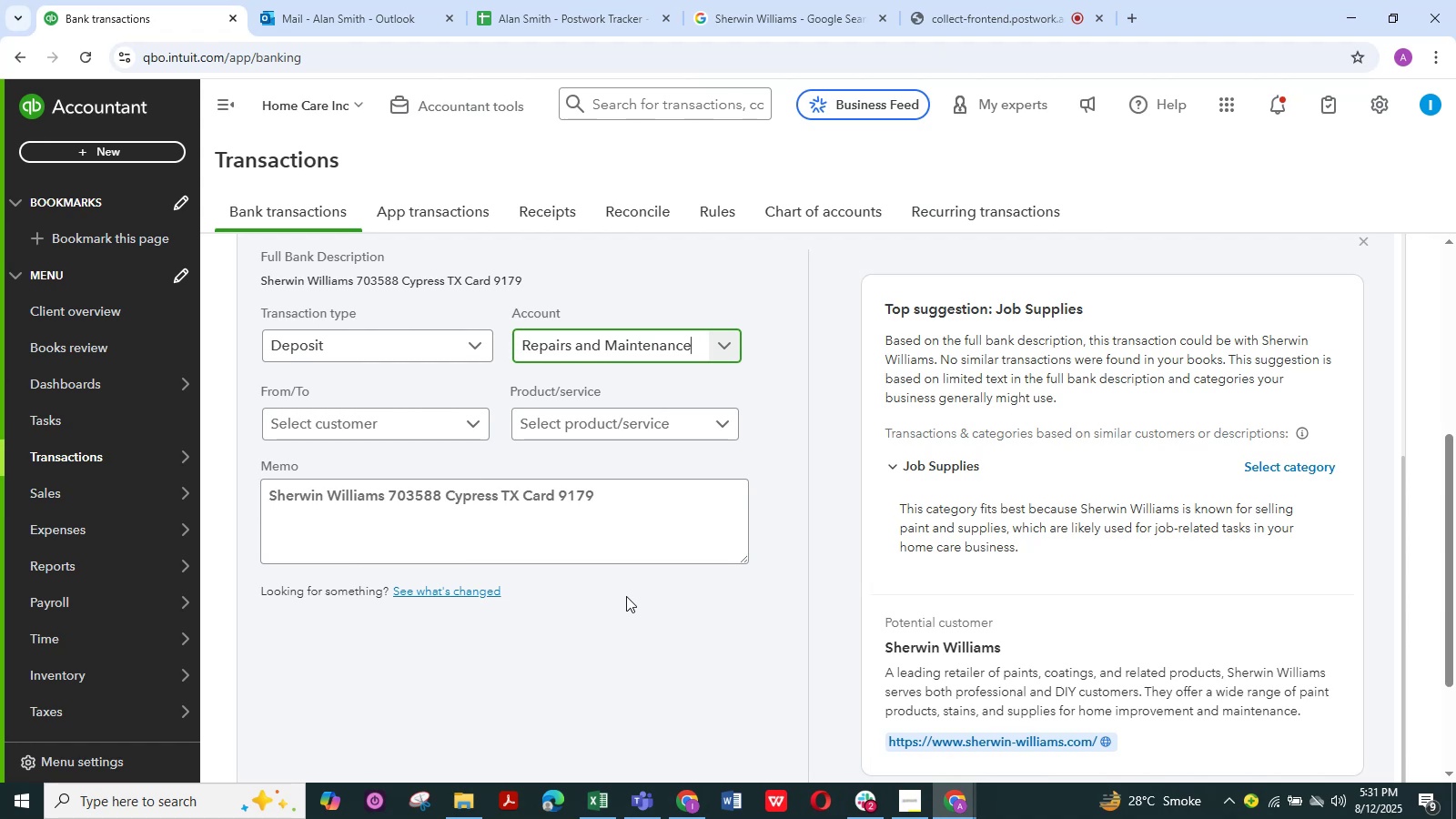 
left_click([478, 425])
 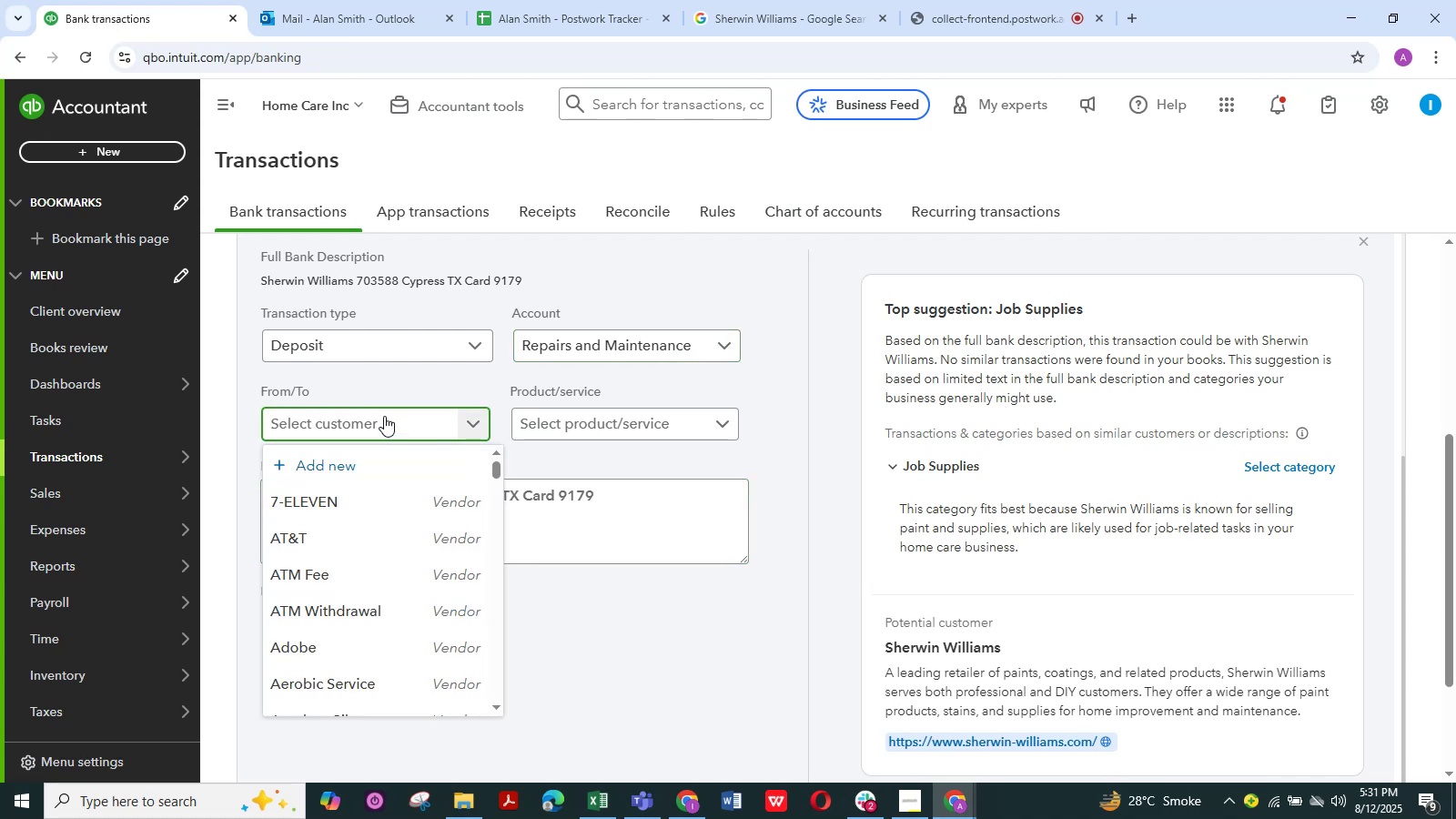 
left_click([379, 420])
 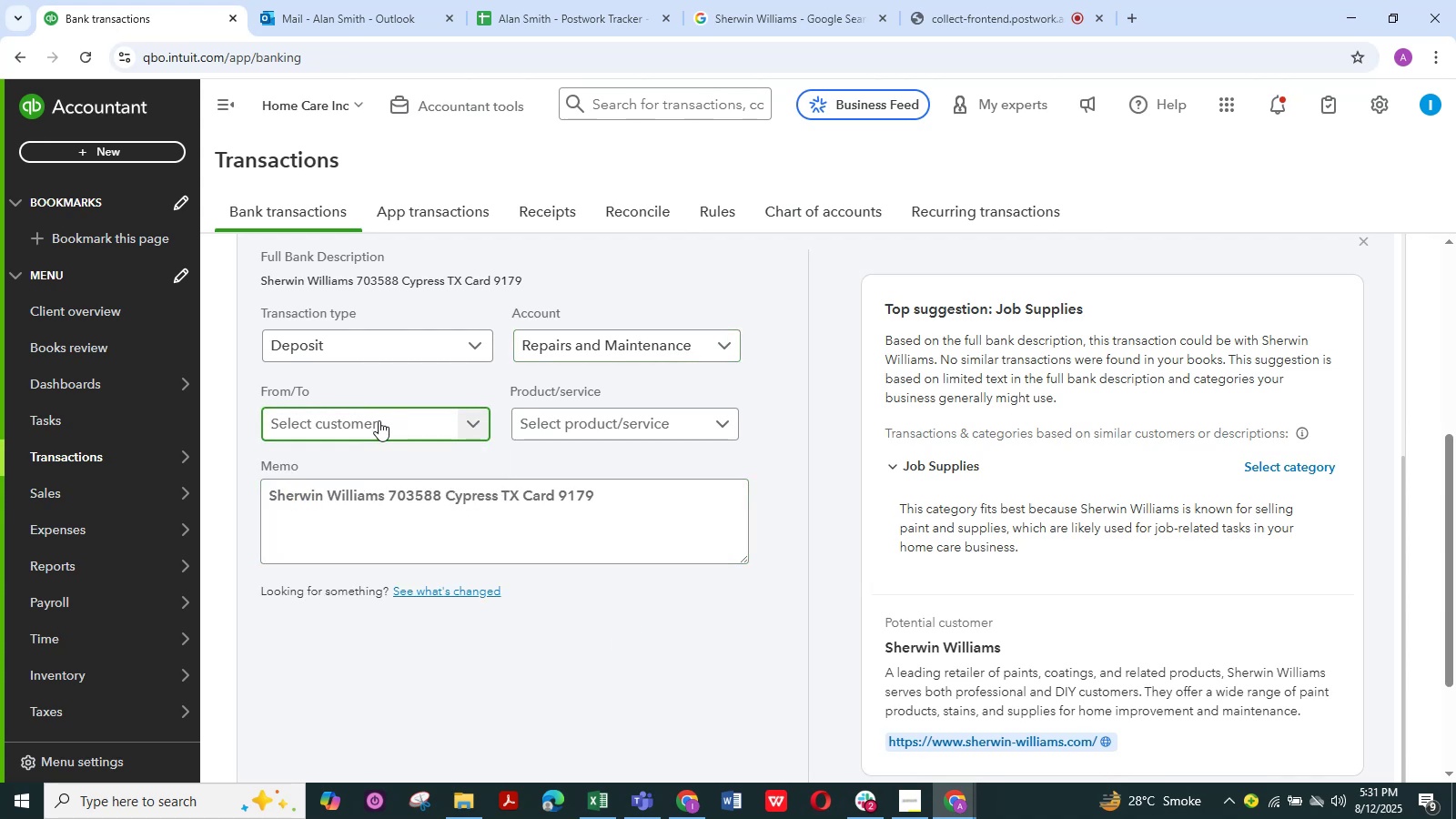 
key(Control+V)
 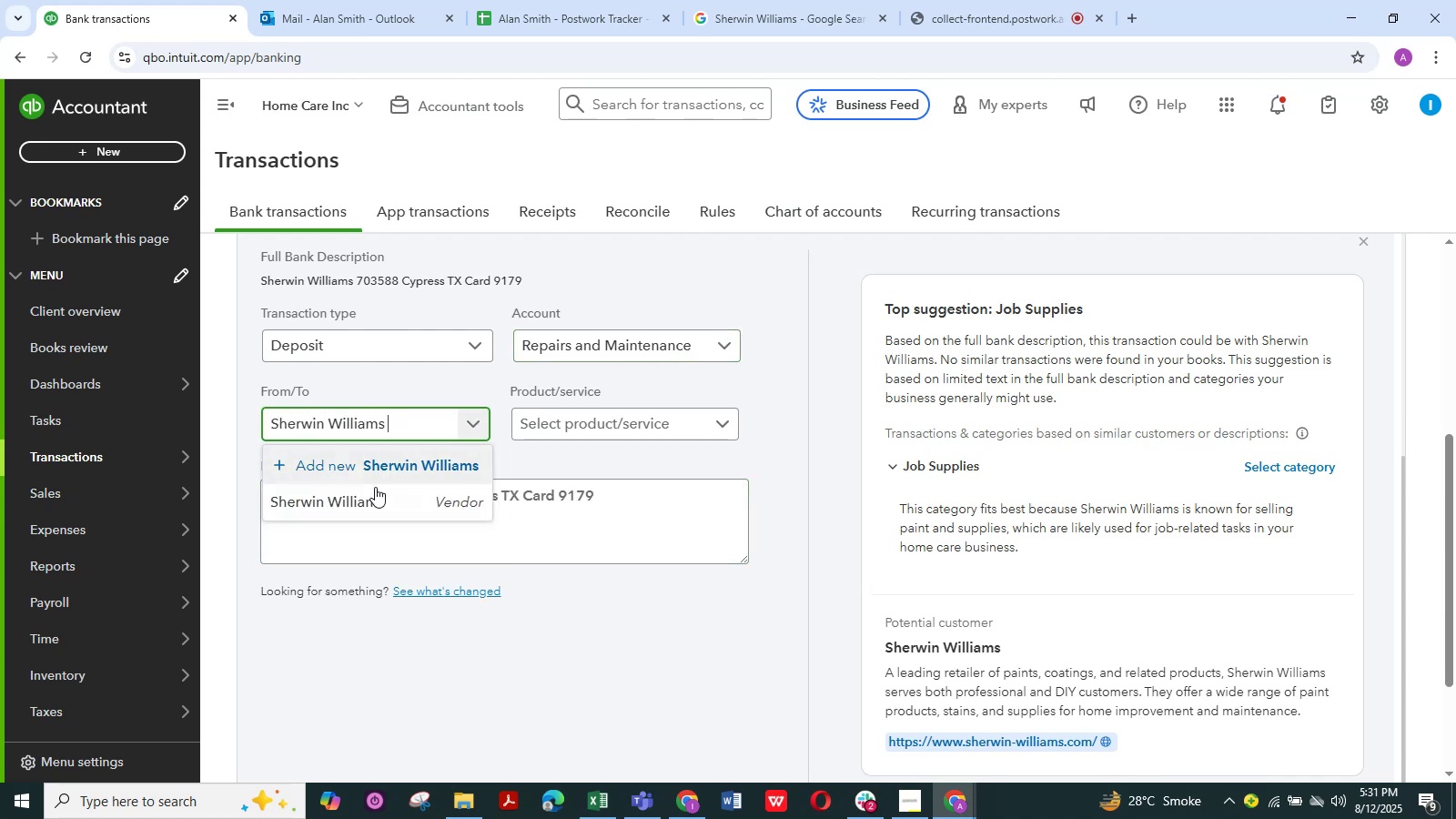 
left_click([374, 495])
 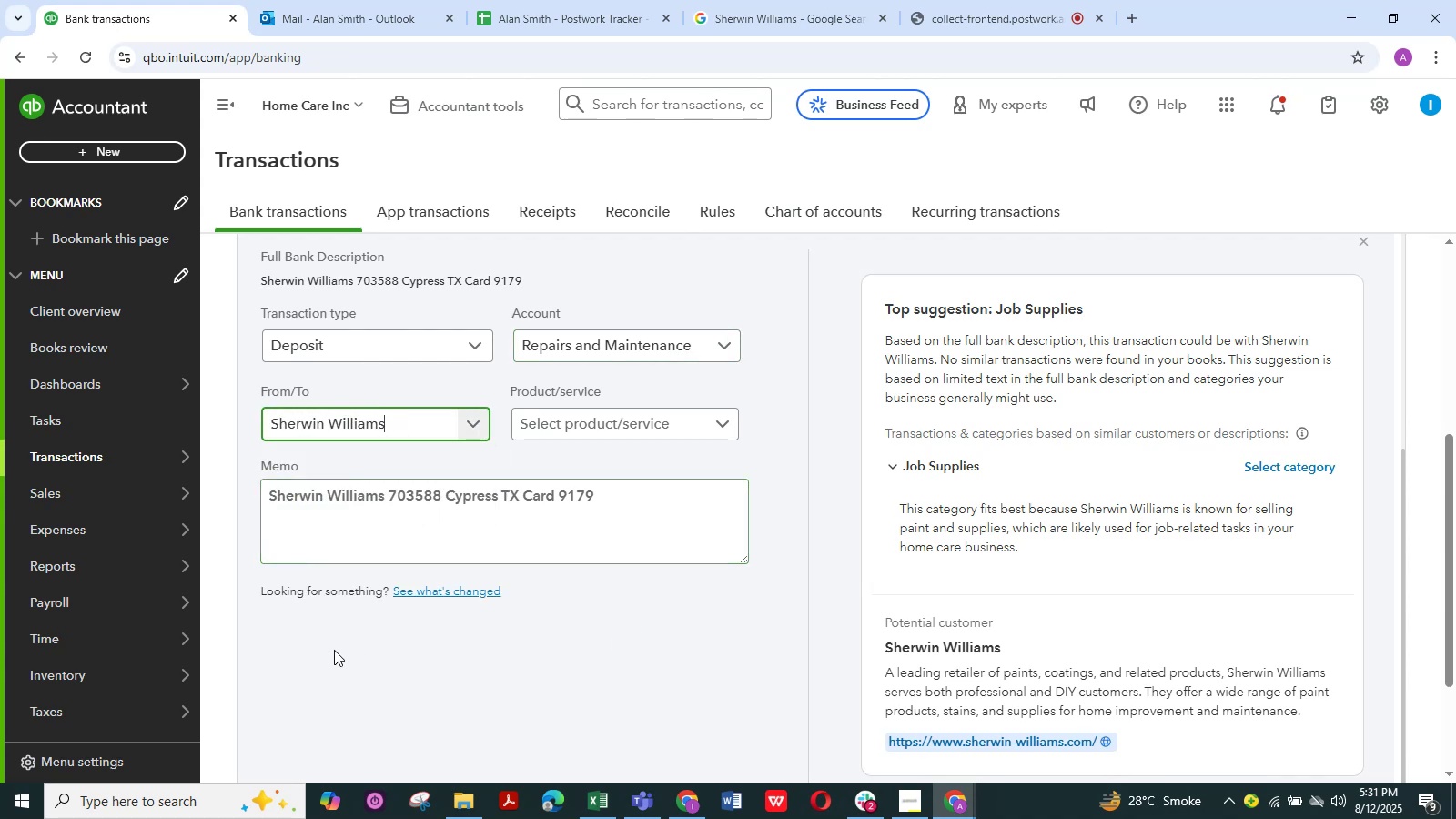 
scroll: coordinate [417, 588], scroll_direction: down, amount: 11.0
 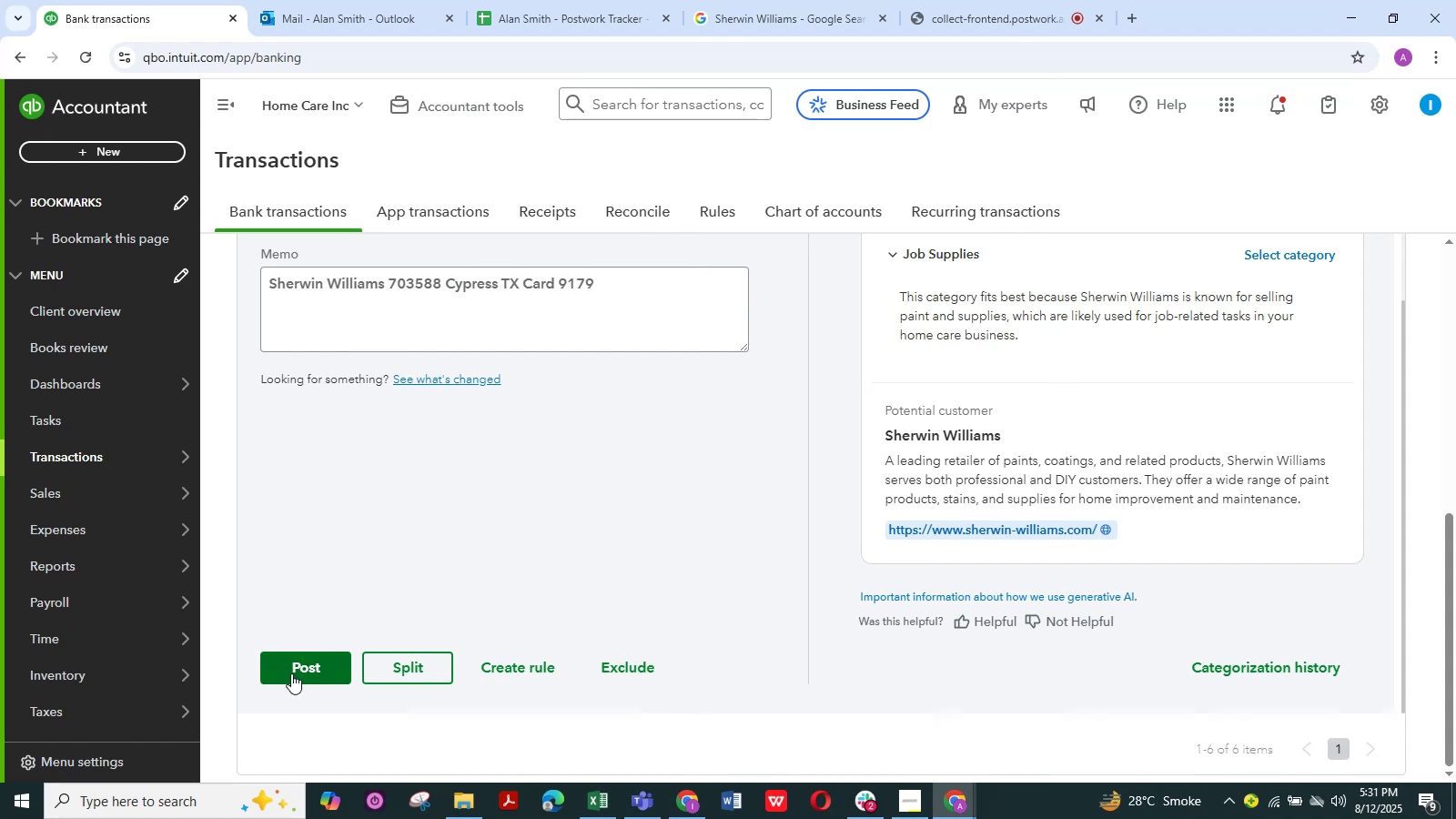 
left_click([300, 668])
 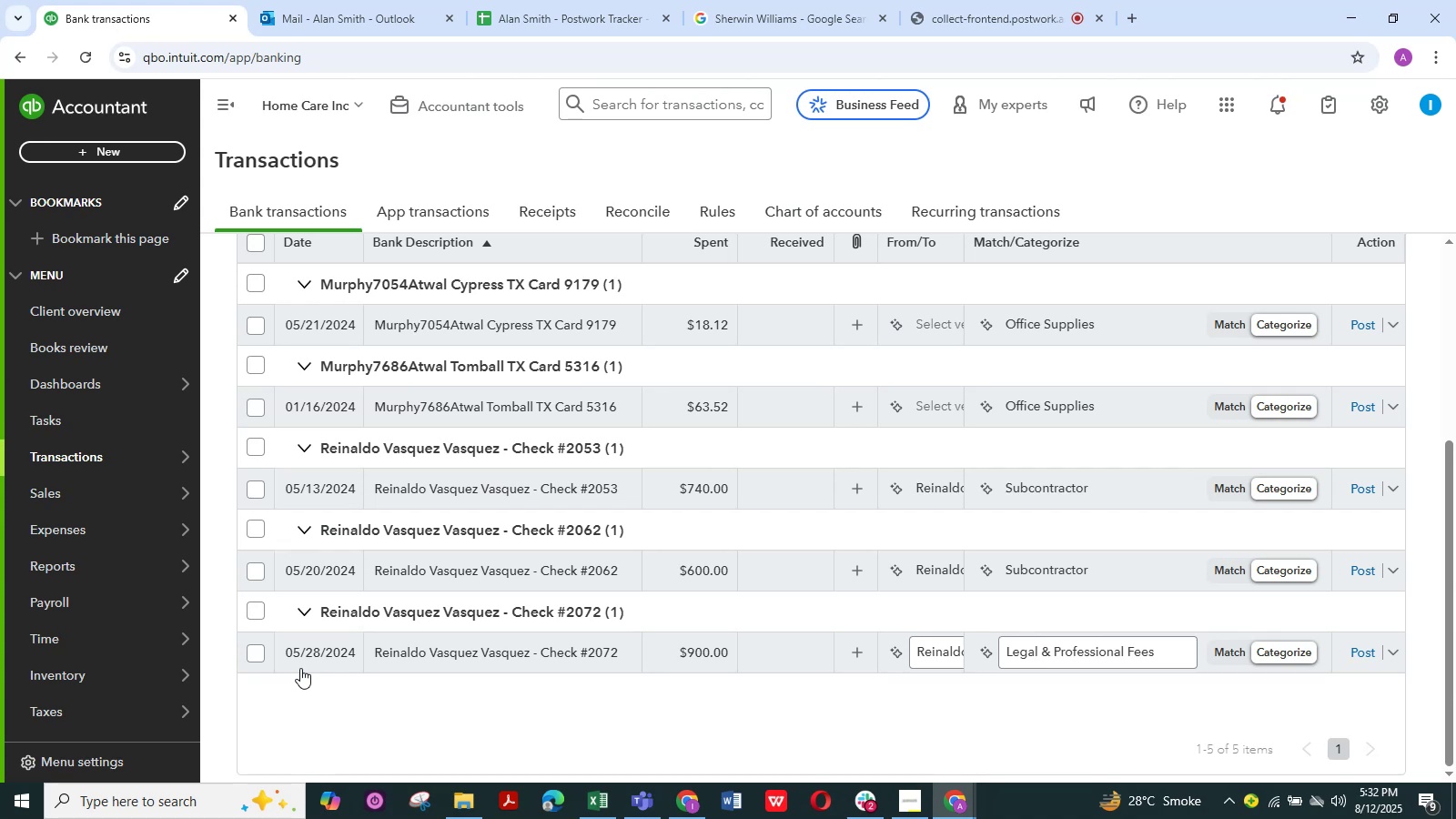 
wait(18.37)
 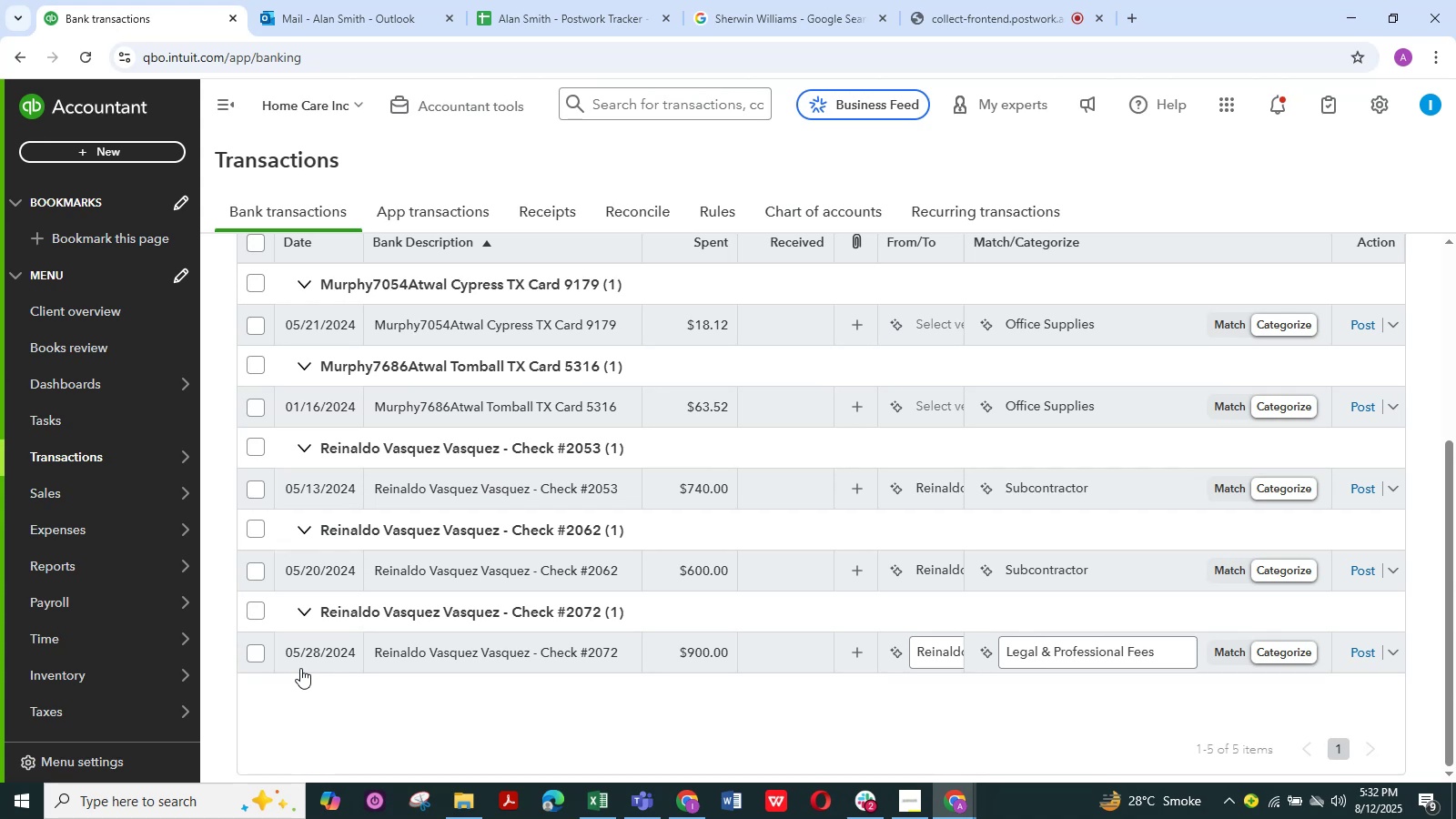 
scroll: coordinate [435, 632], scroll_direction: down, amount: 1.0
 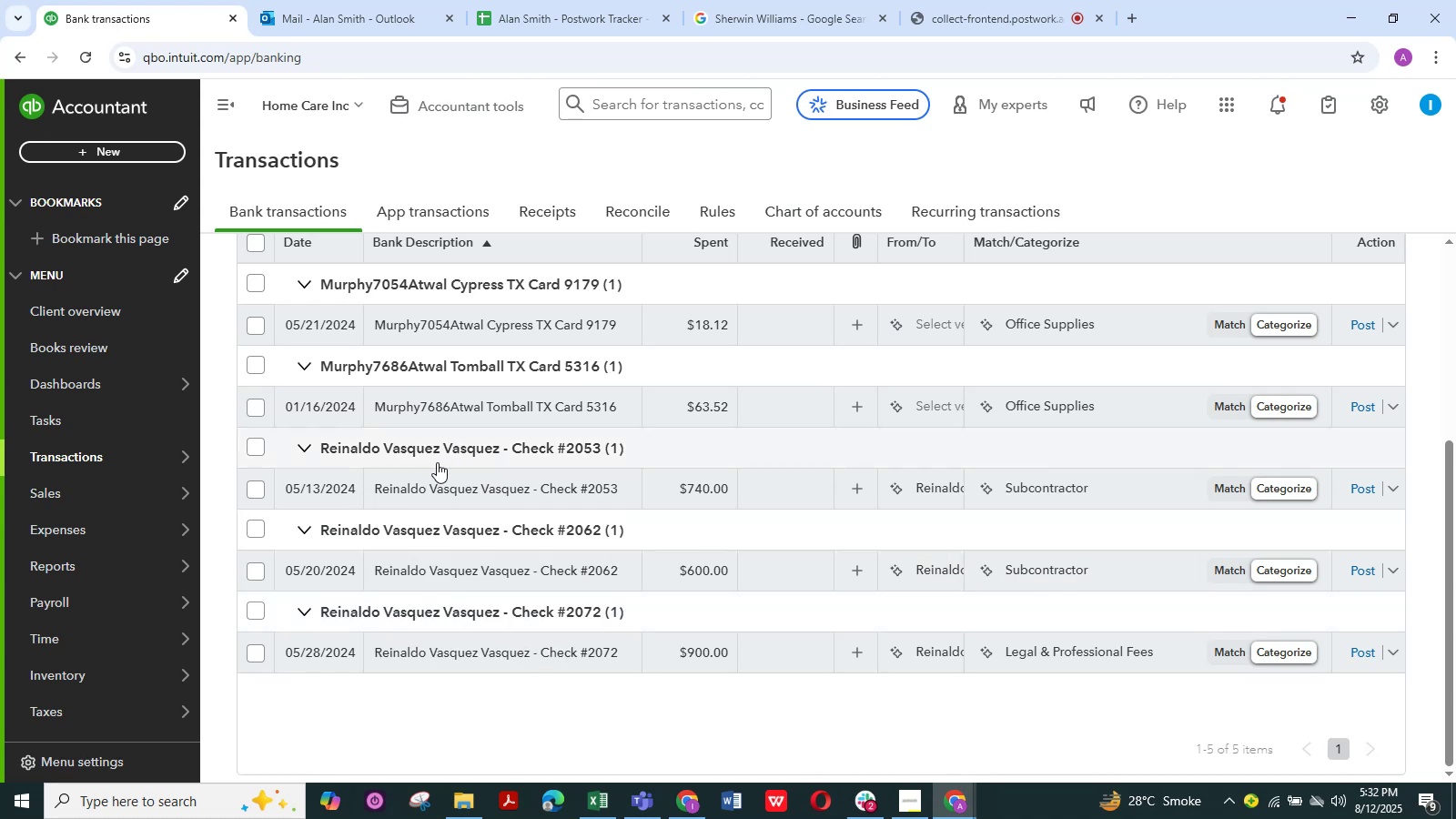 
left_click([423, 490])
 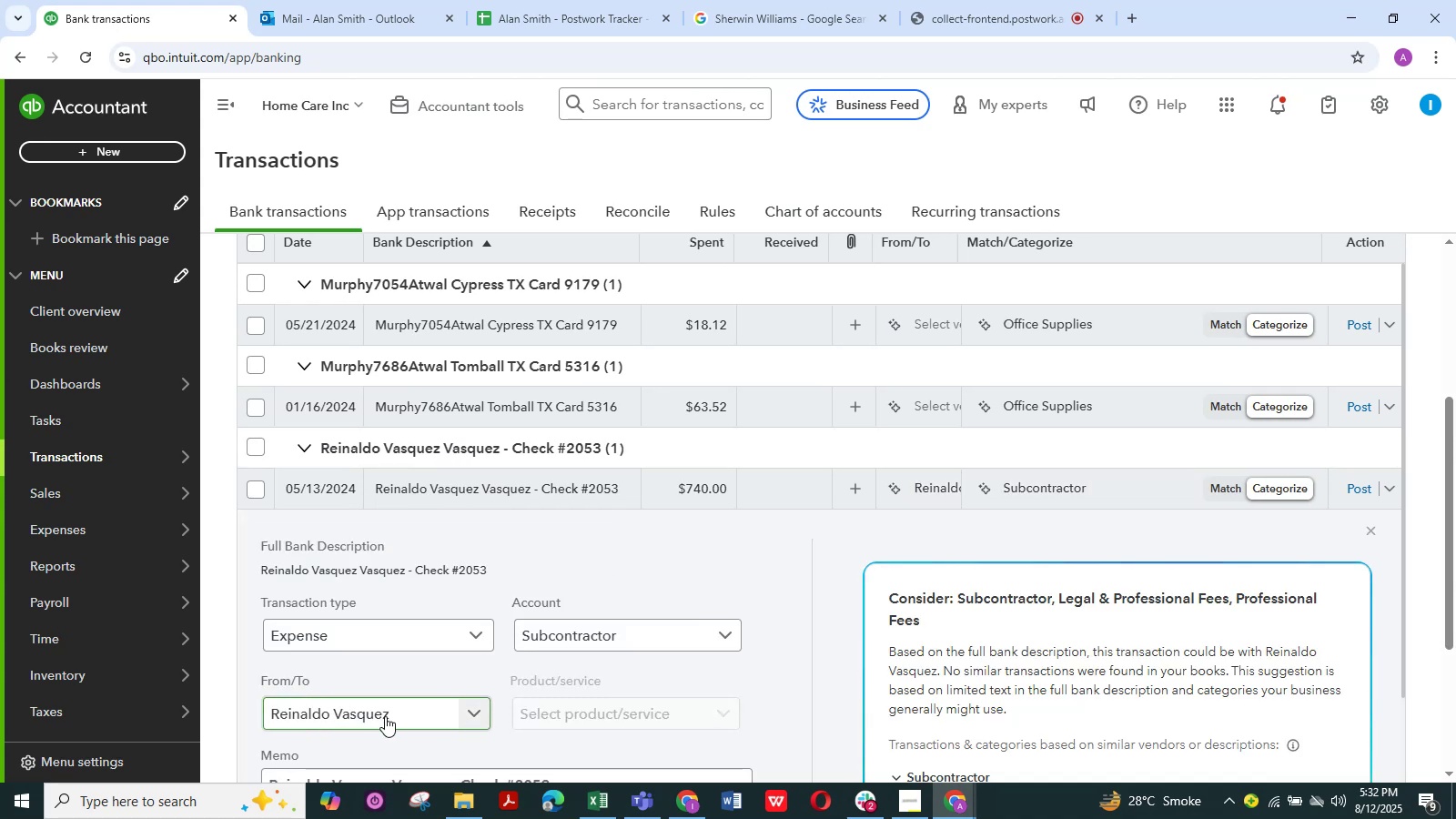 
scroll: coordinate [387, 667], scroll_direction: down, amount: 2.0
 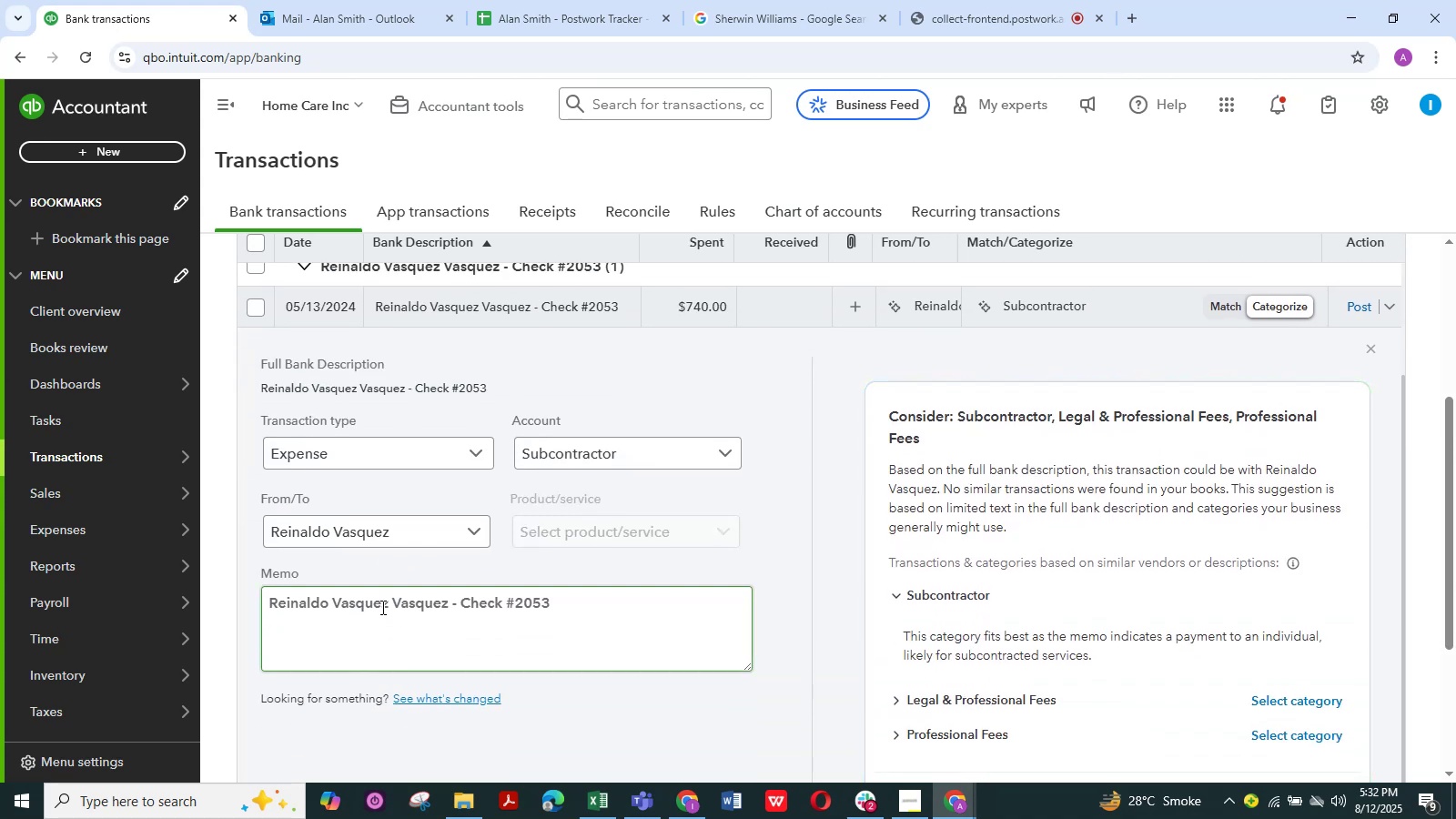 
left_click_drag(start_coordinate=[387, 607], to_coordinate=[252, 614])
 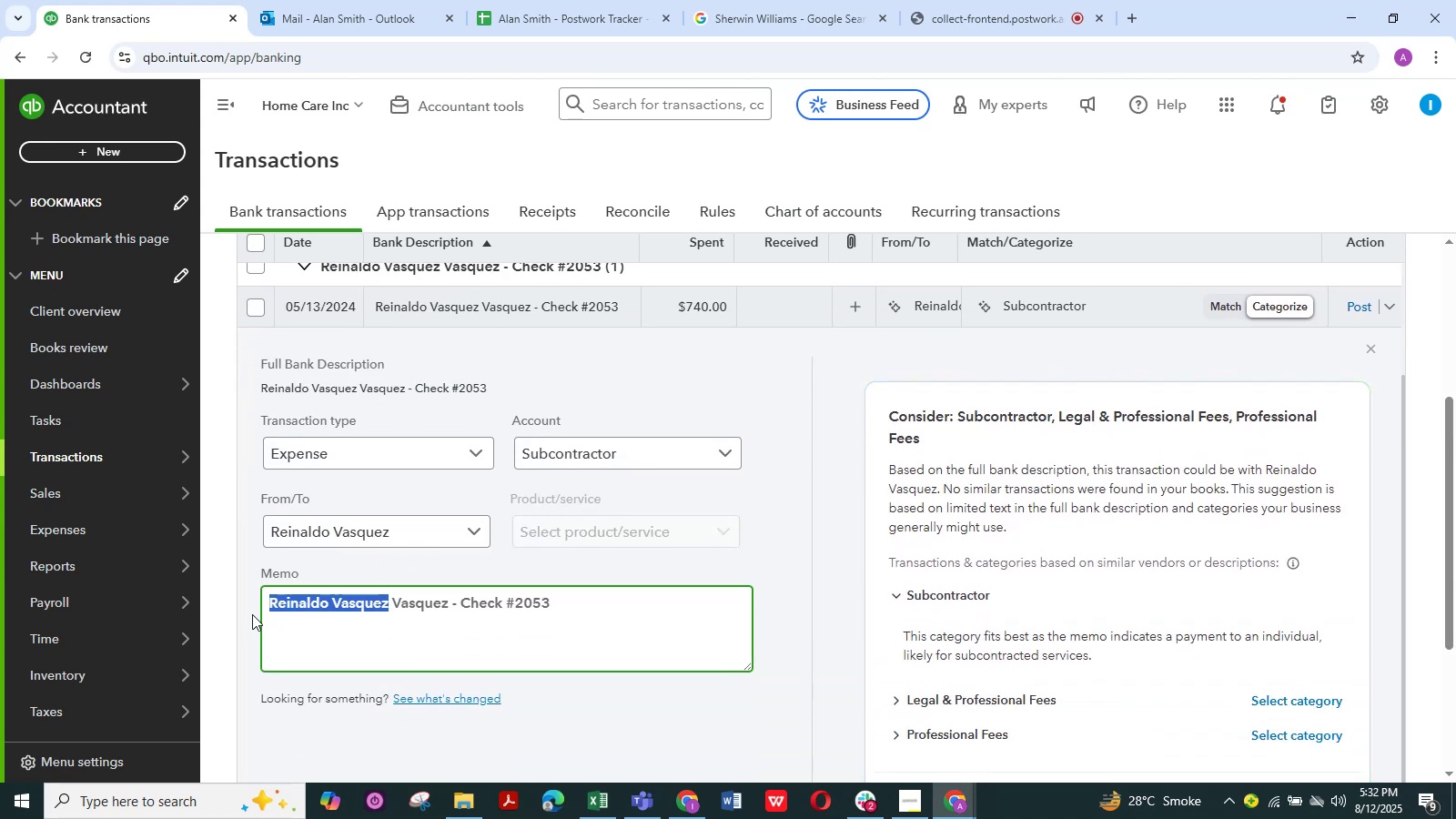 
key(Control+C)
 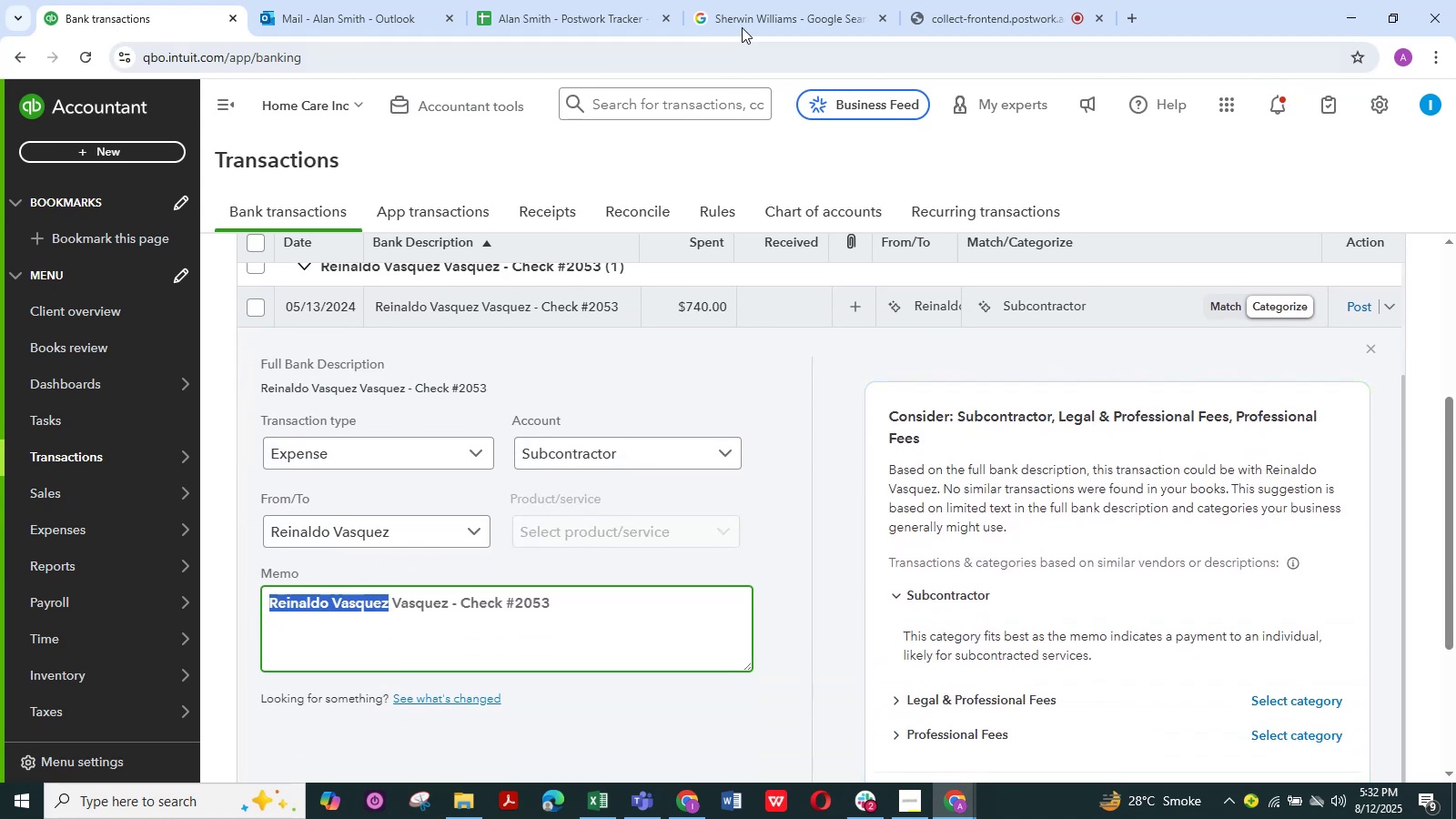 
left_click([753, 17])
 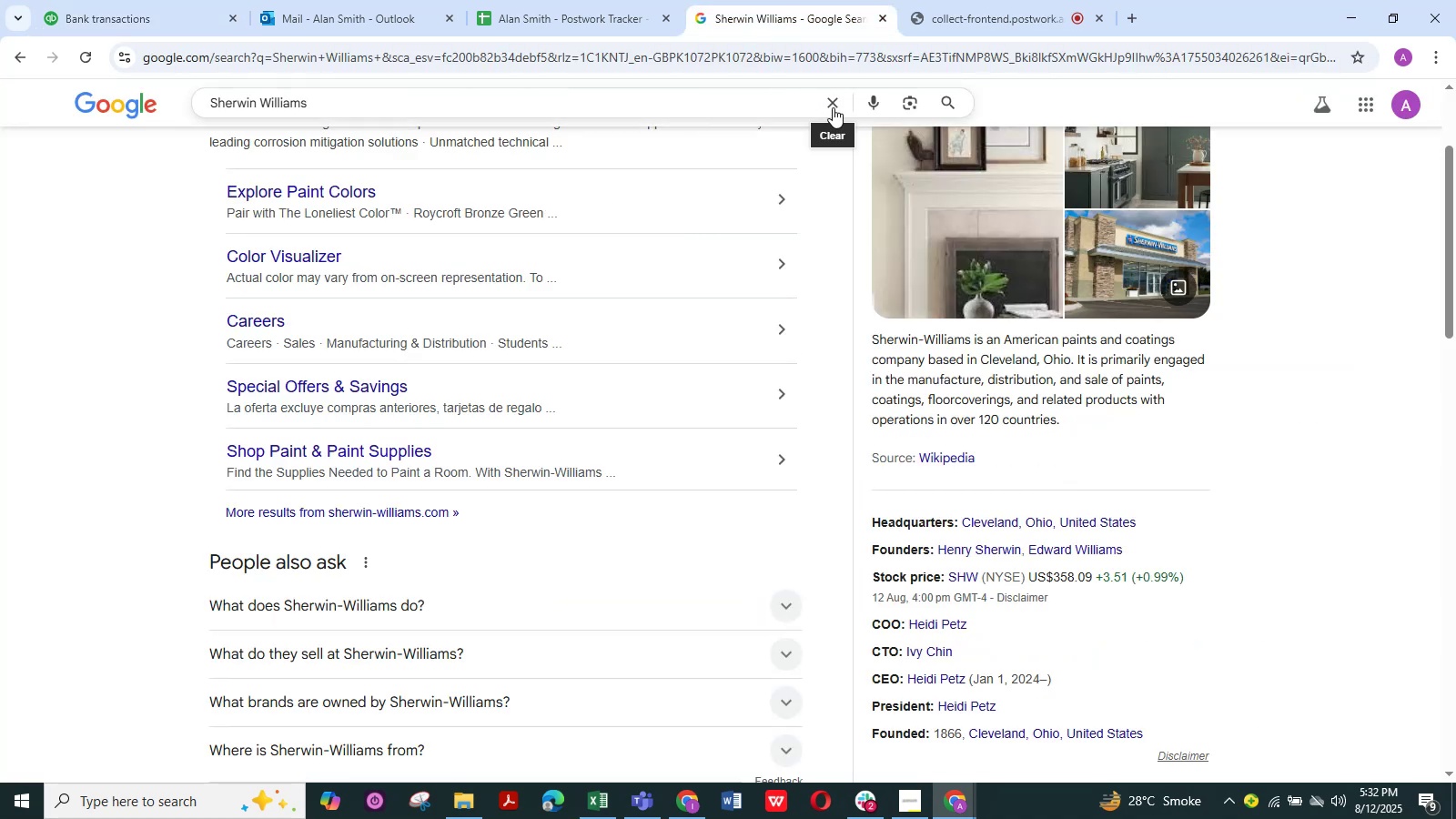 
left_click([833, 104])
 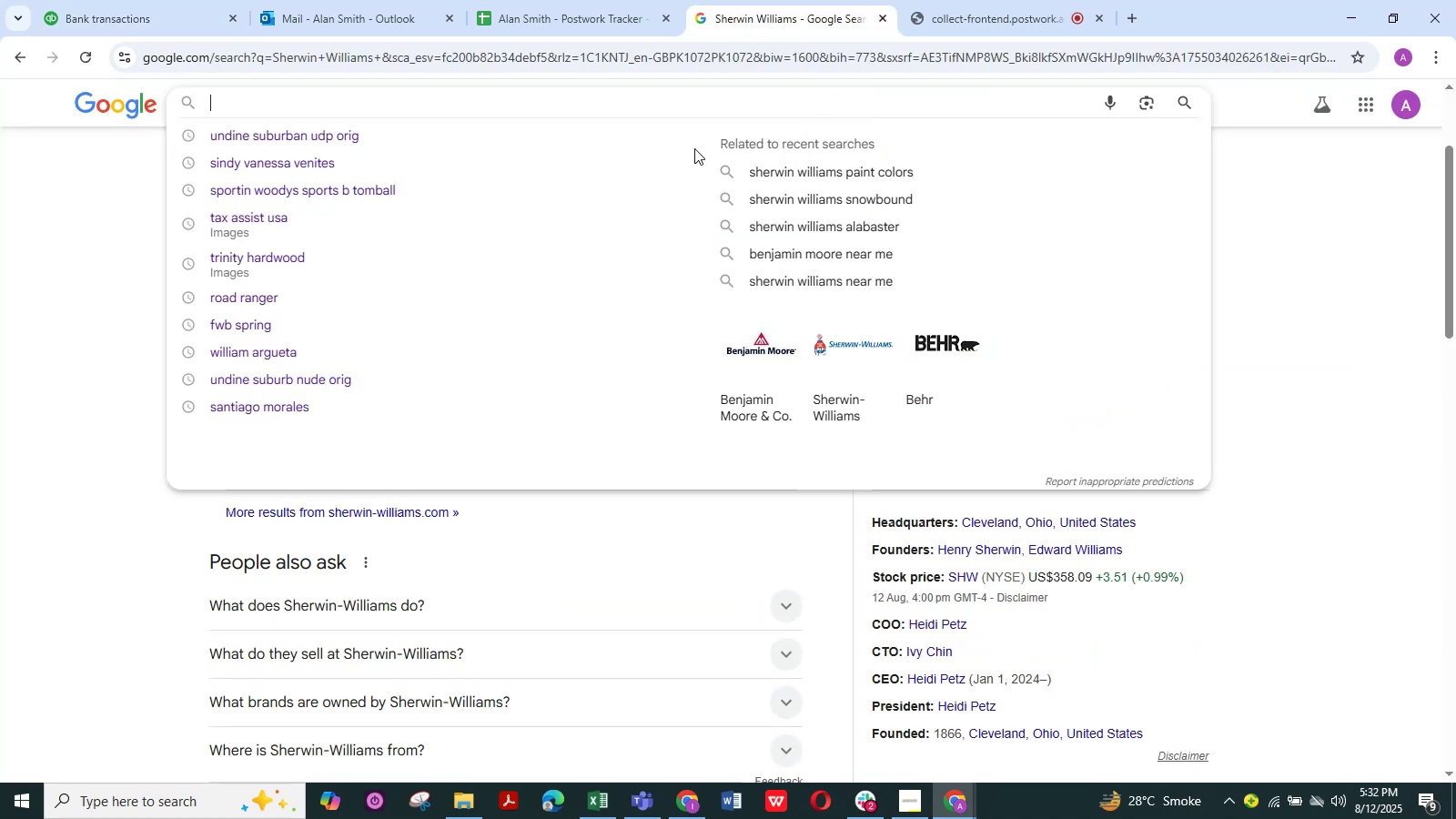 
scroll: coordinate [684, 176], scroll_direction: up, amount: 3.0
 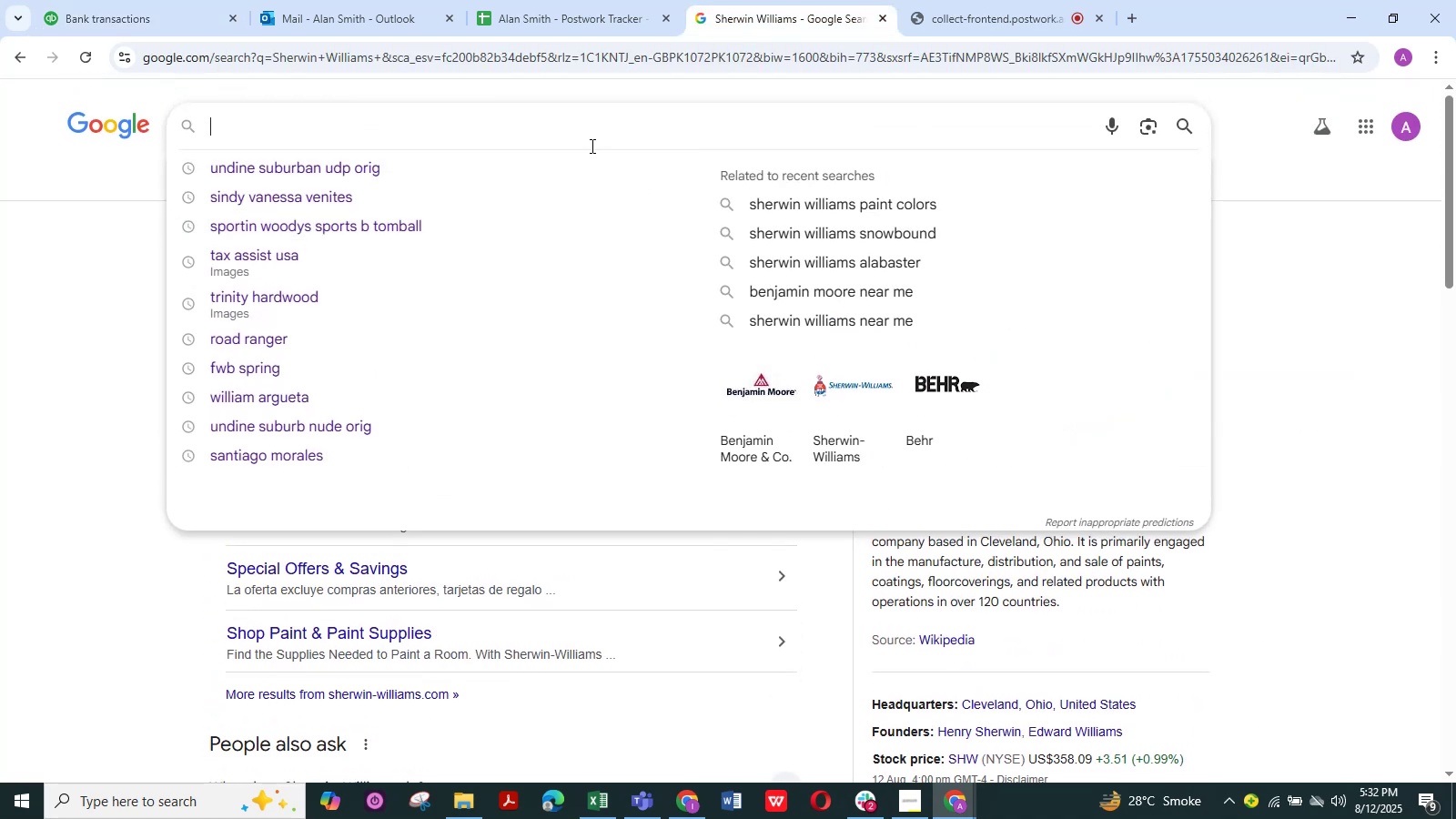 
left_click([588, 133])
 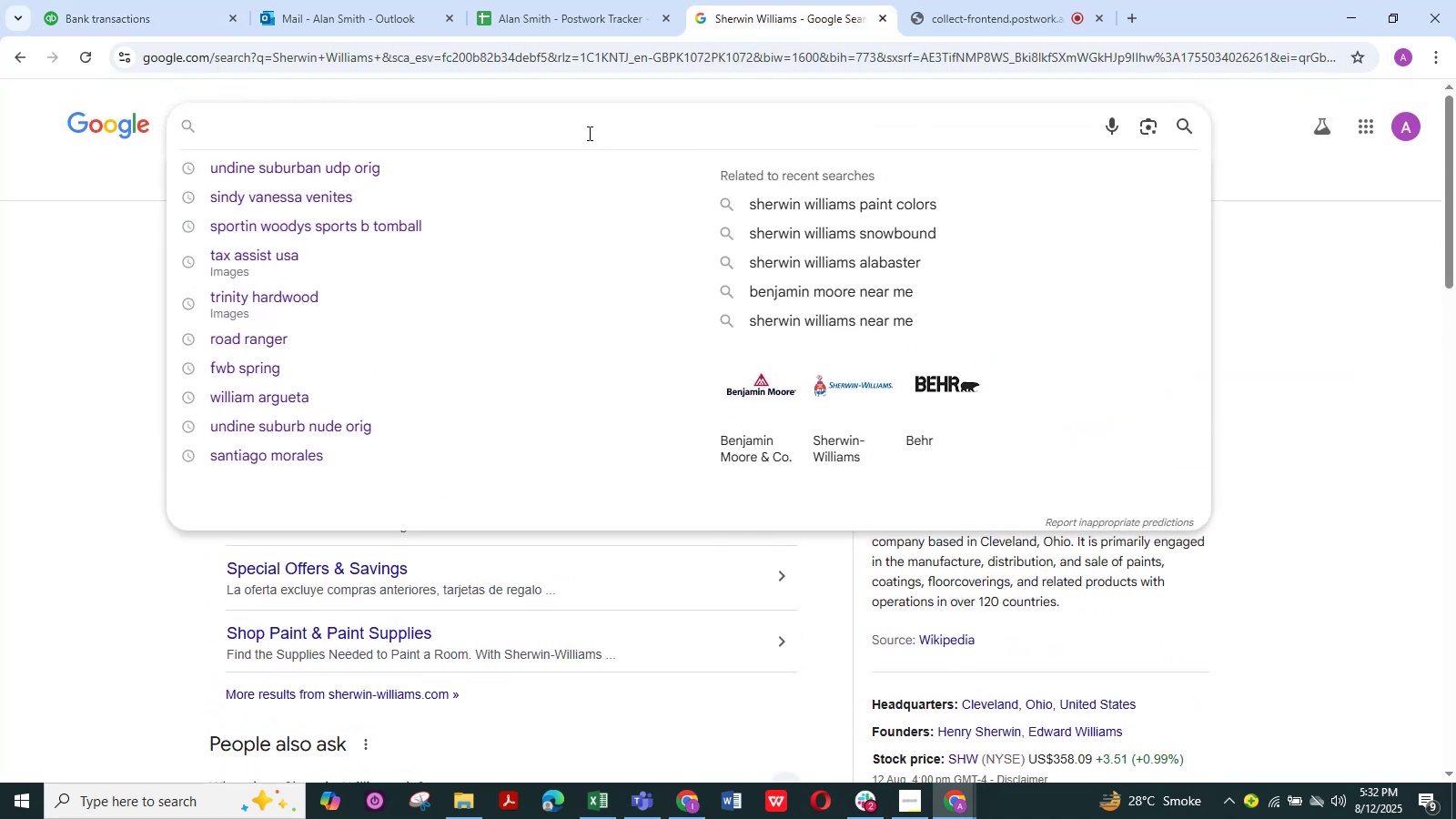 
key(Control+V)
 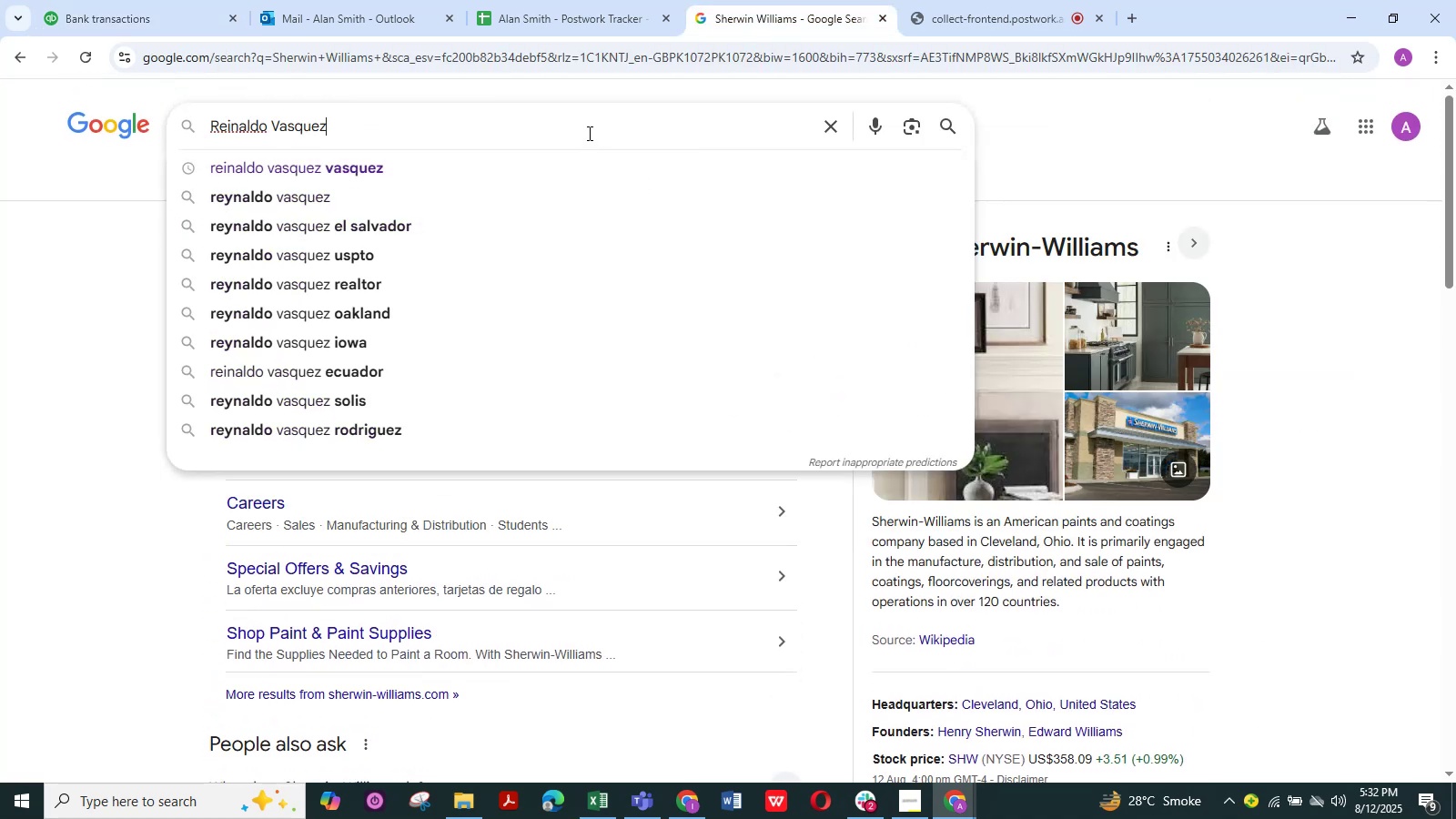 
key(NumpadEnter)
 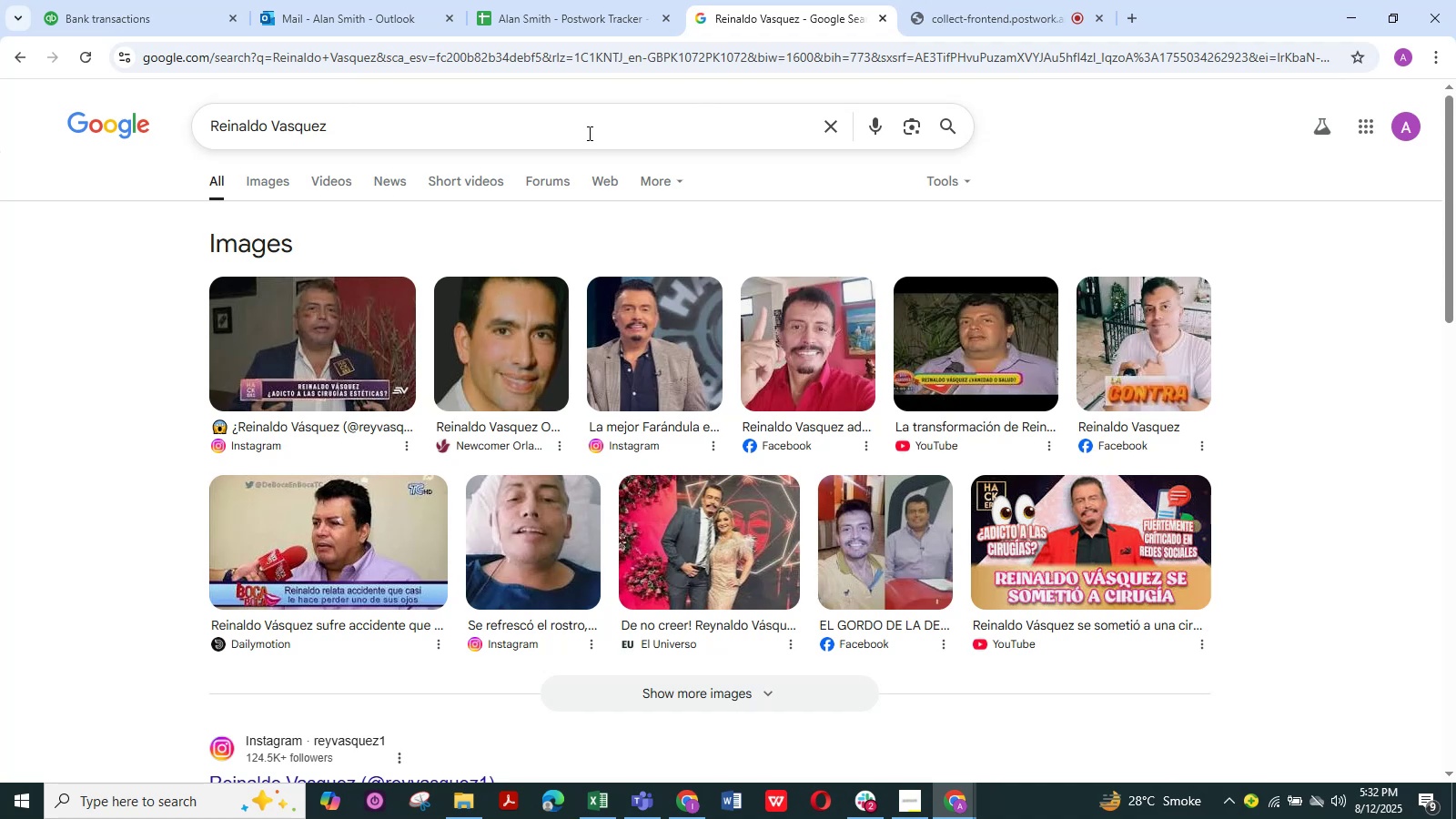 
wait(13.88)
 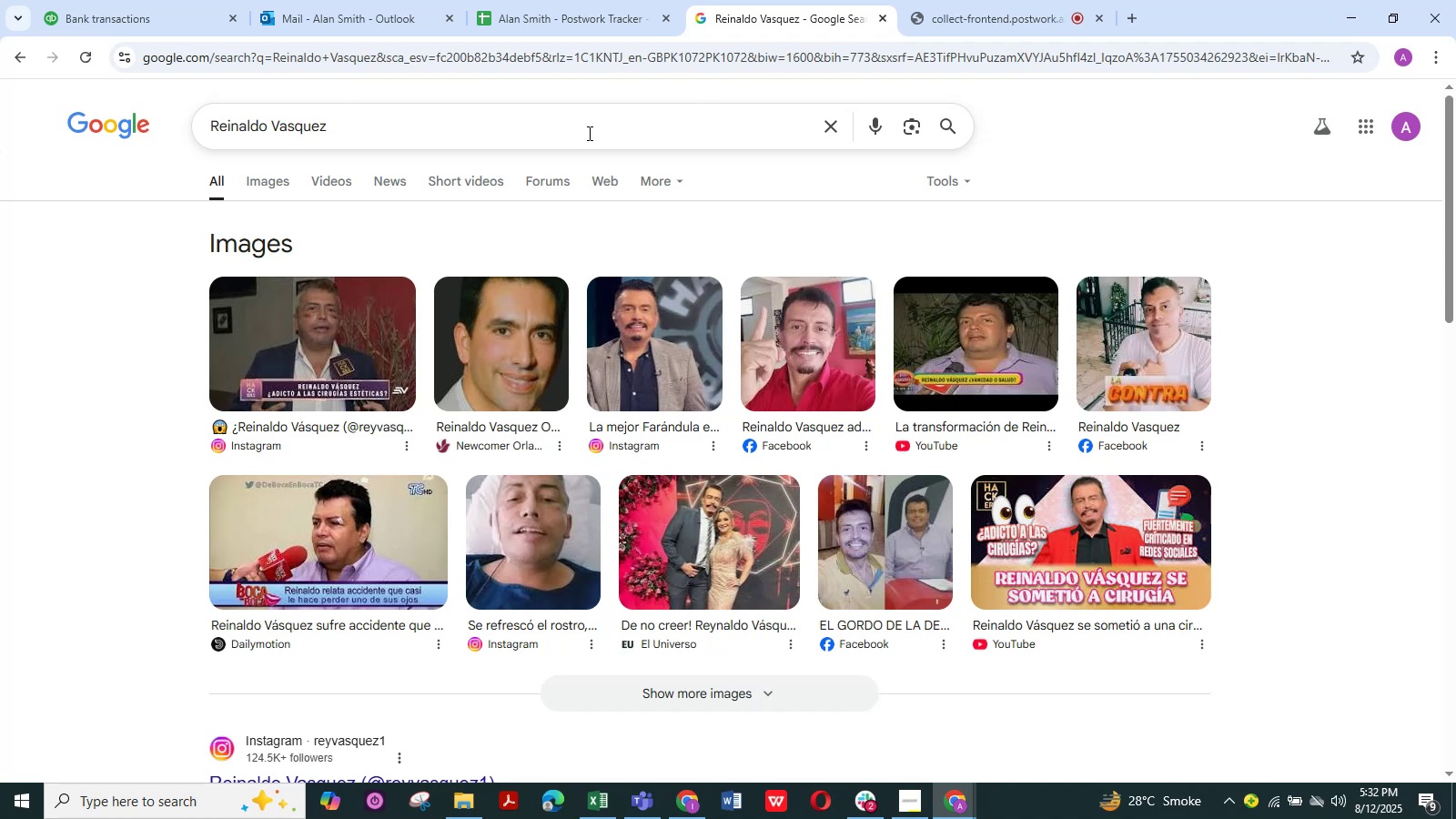 
left_click([157, 14])
 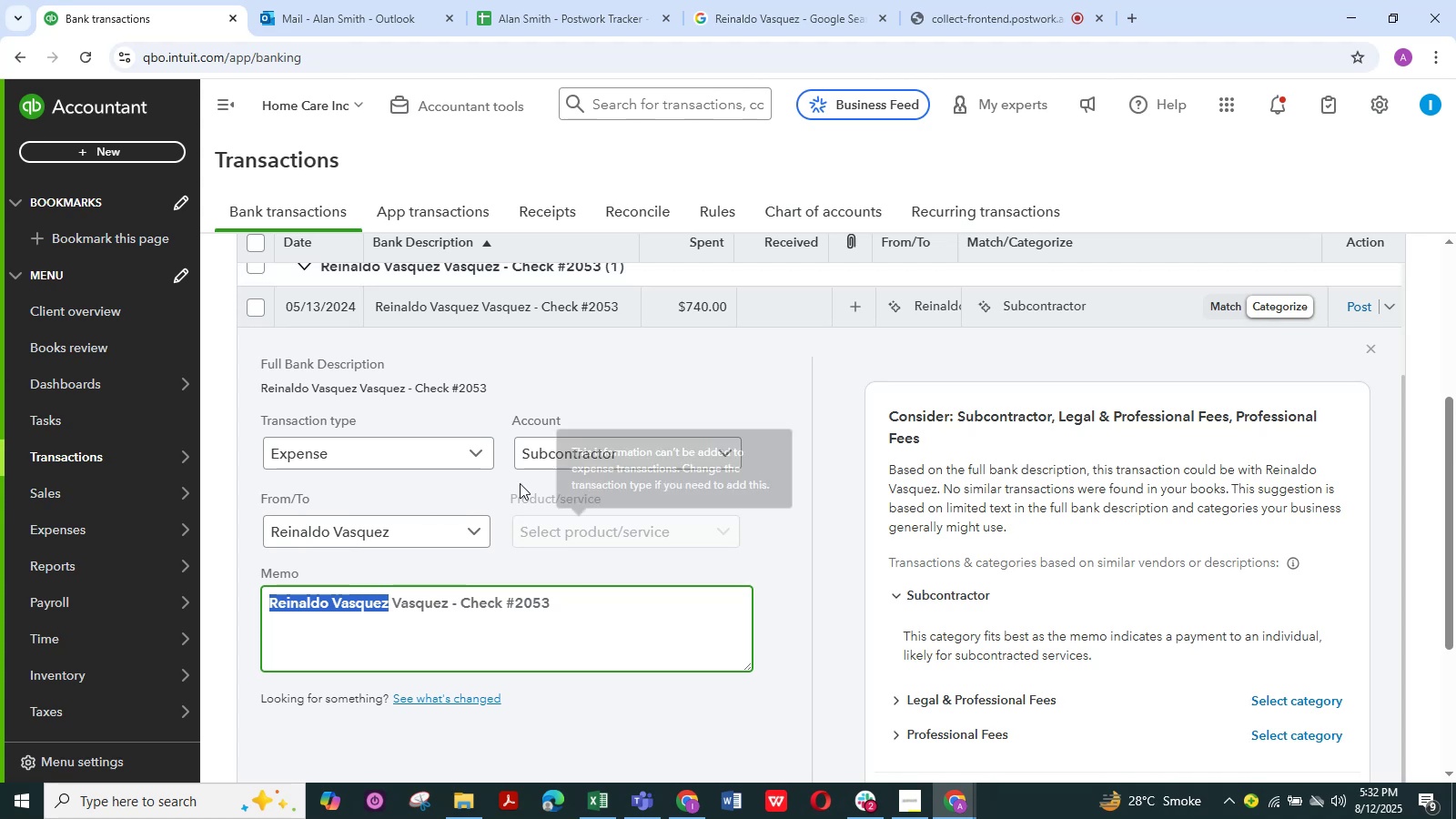 
mouse_move([470, 536])
 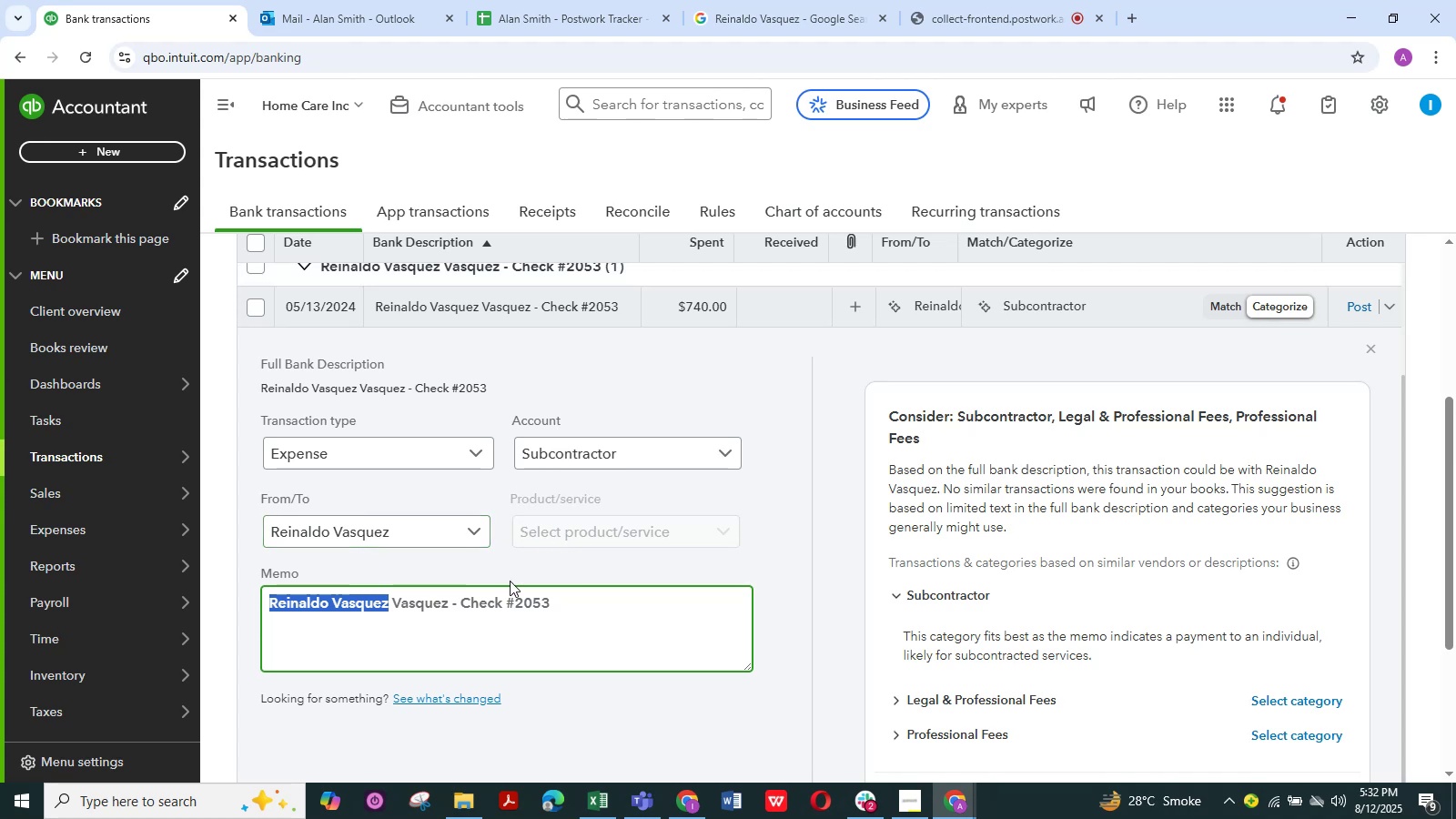 
scroll: coordinate [534, 553], scroll_direction: none, amount: 0.0
 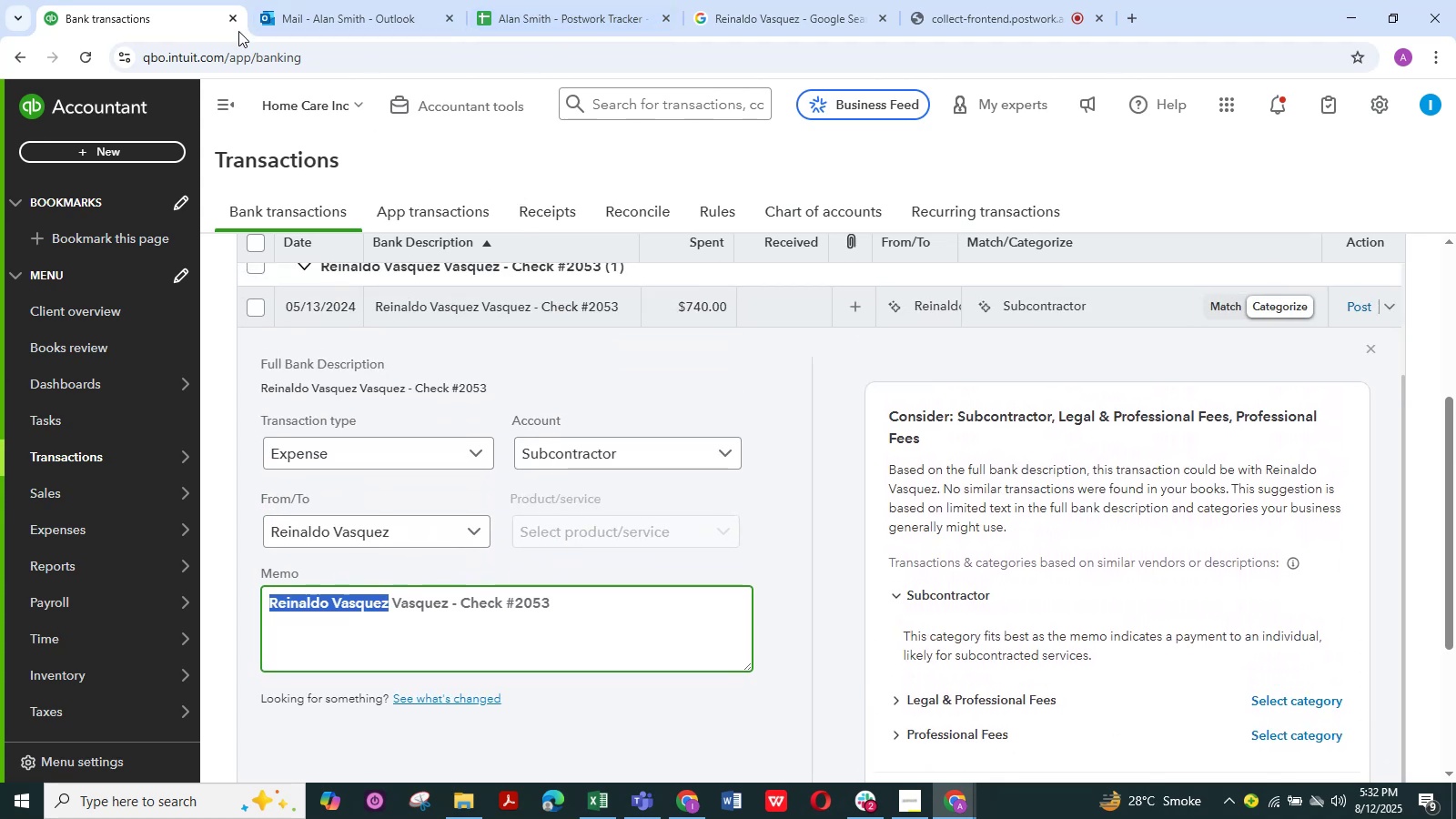 
scroll: coordinate [451, 514], scroll_direction: up, amount: 1.0
 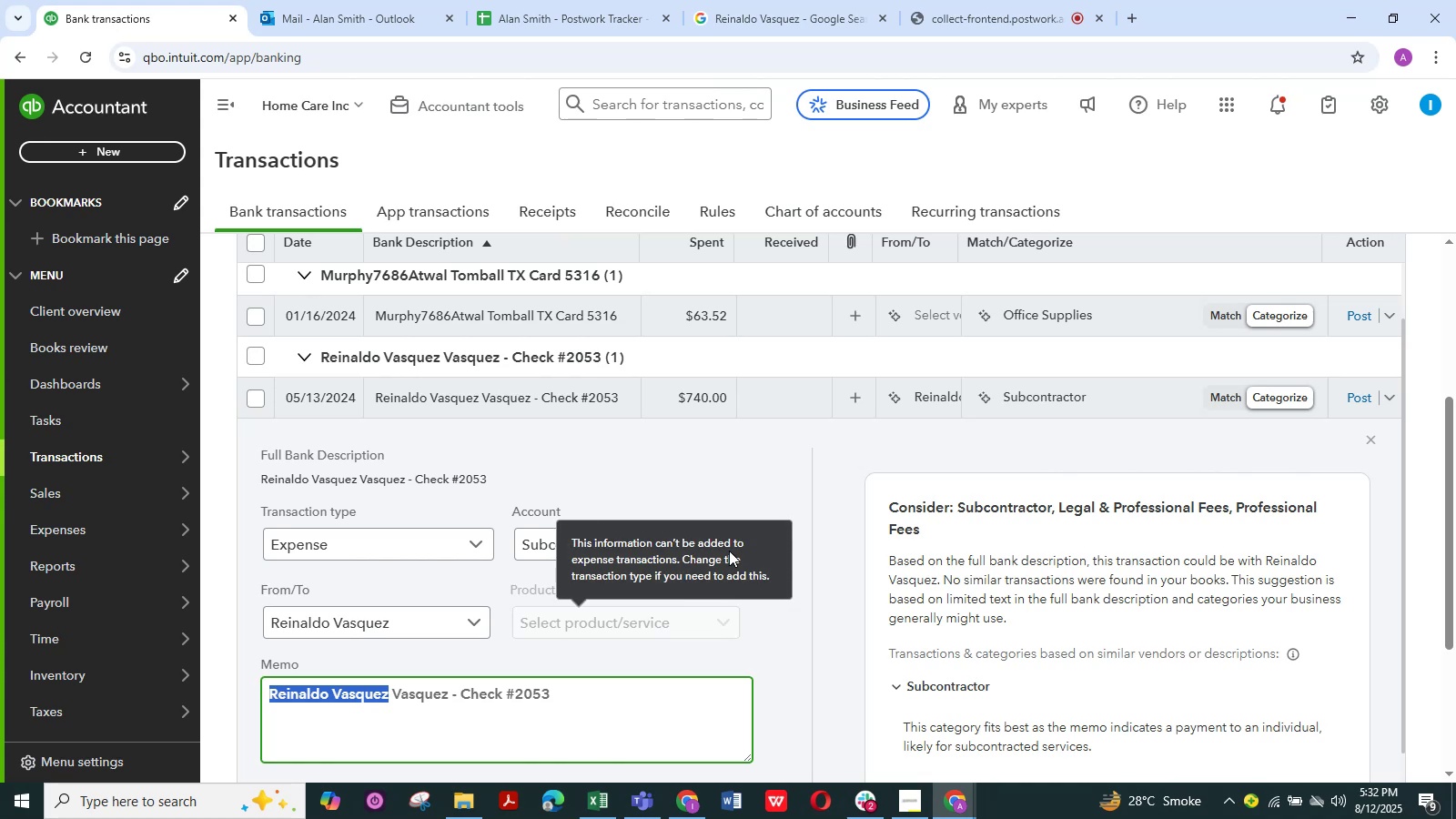 
wait(5.23)
 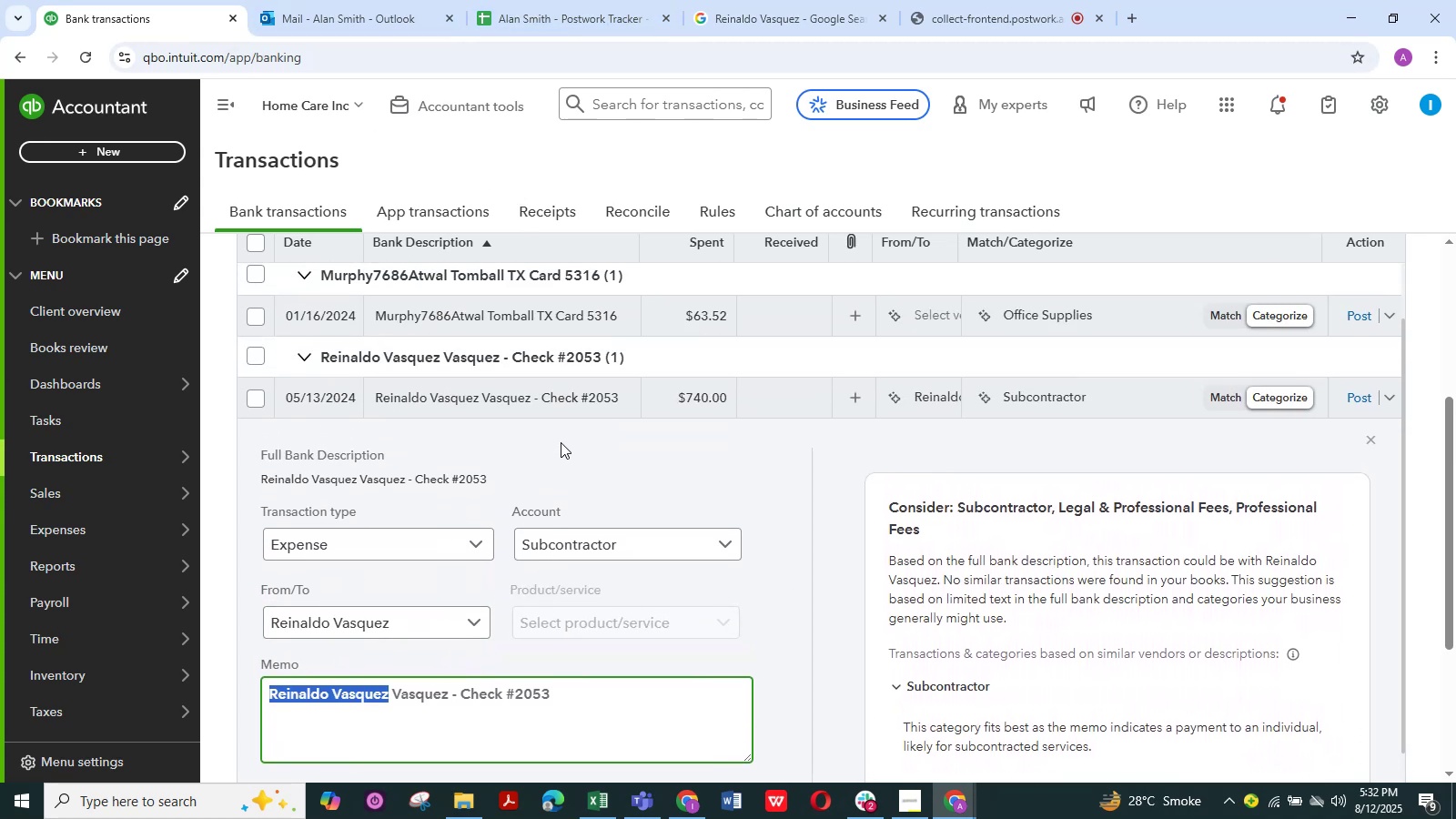 
left_click([731, 541])
 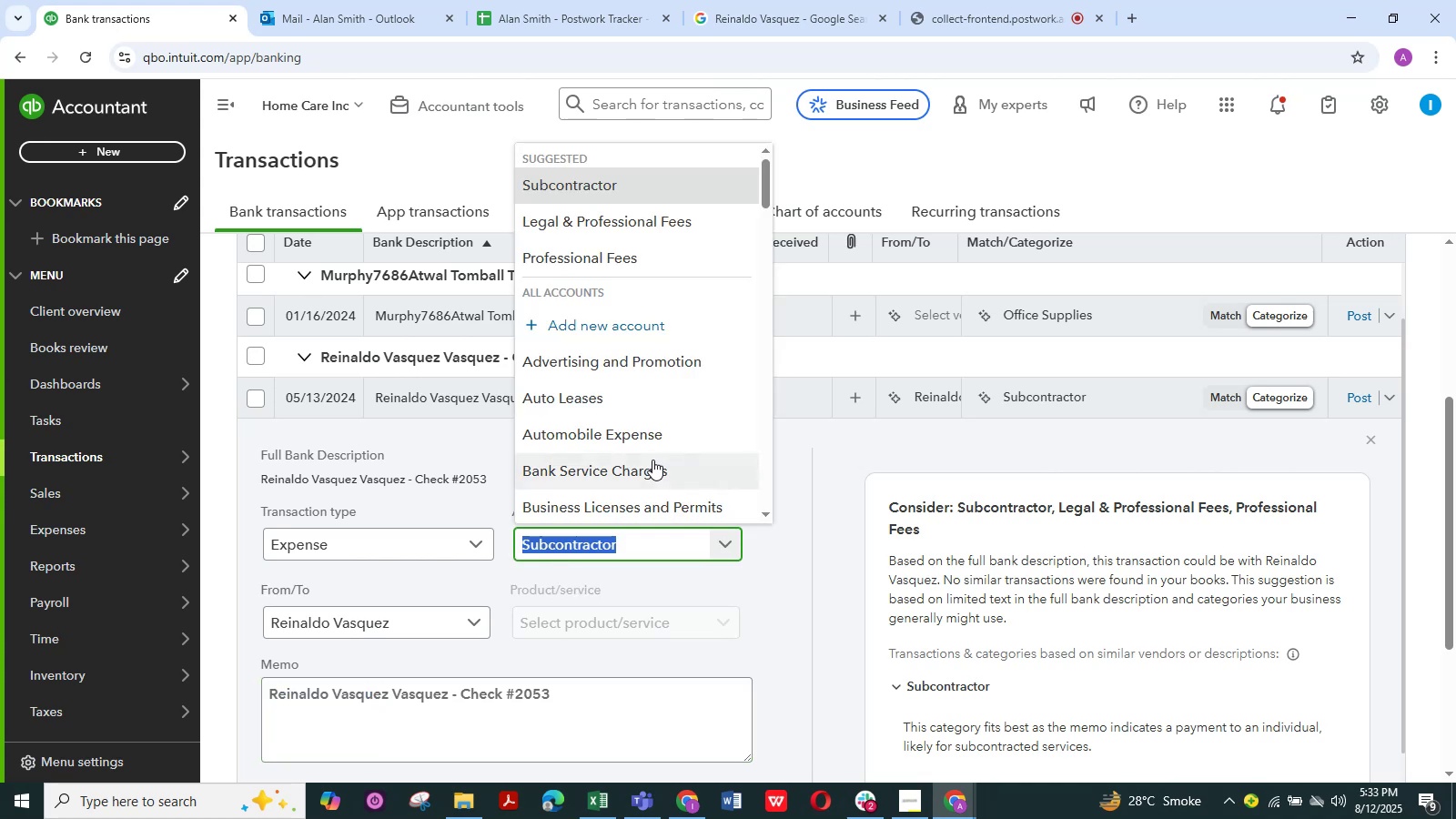 
scroll: coordinate [652, 460], scroll_direction: down, amount: 4.0
 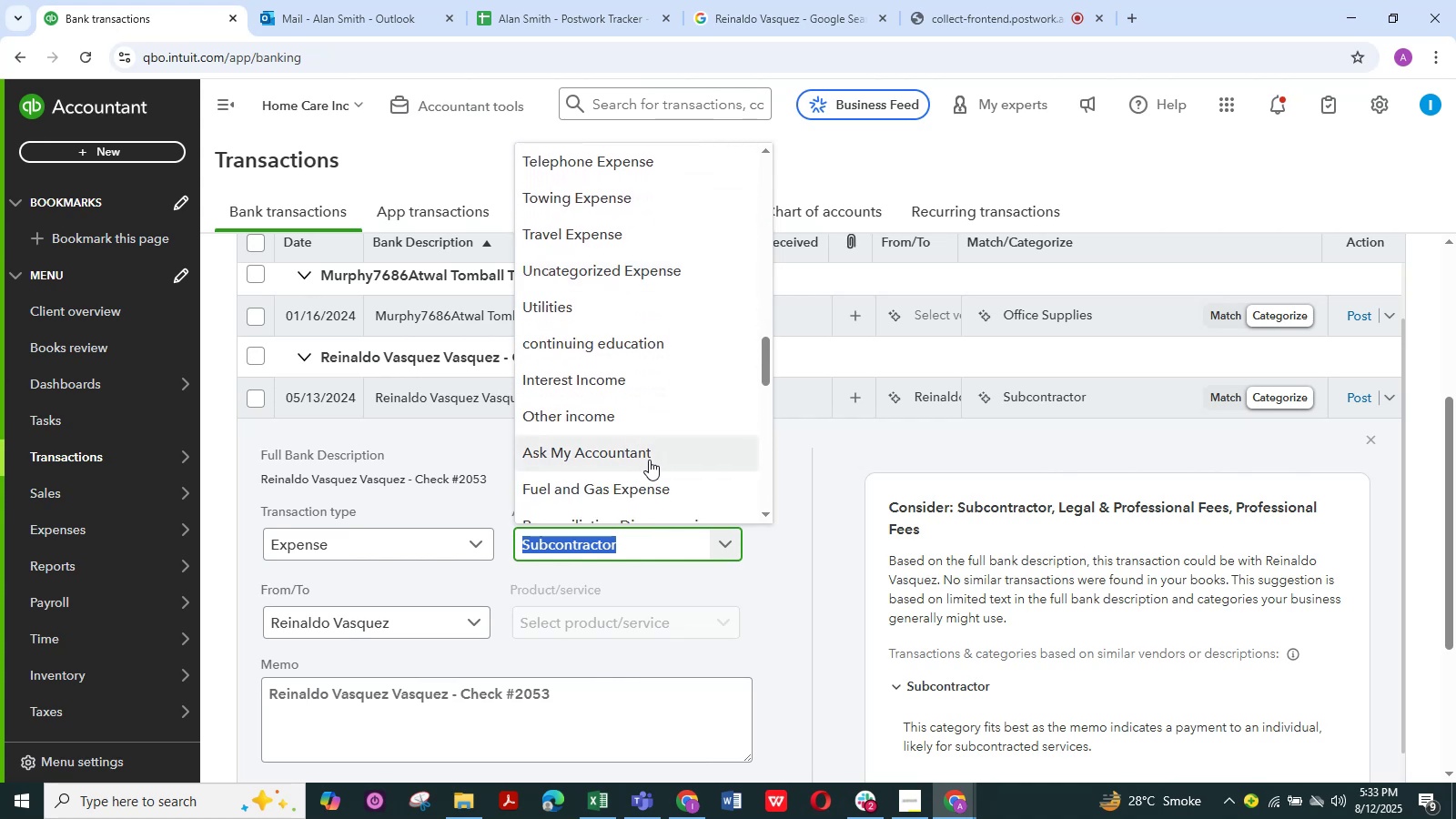 
left_click([649, 460])
 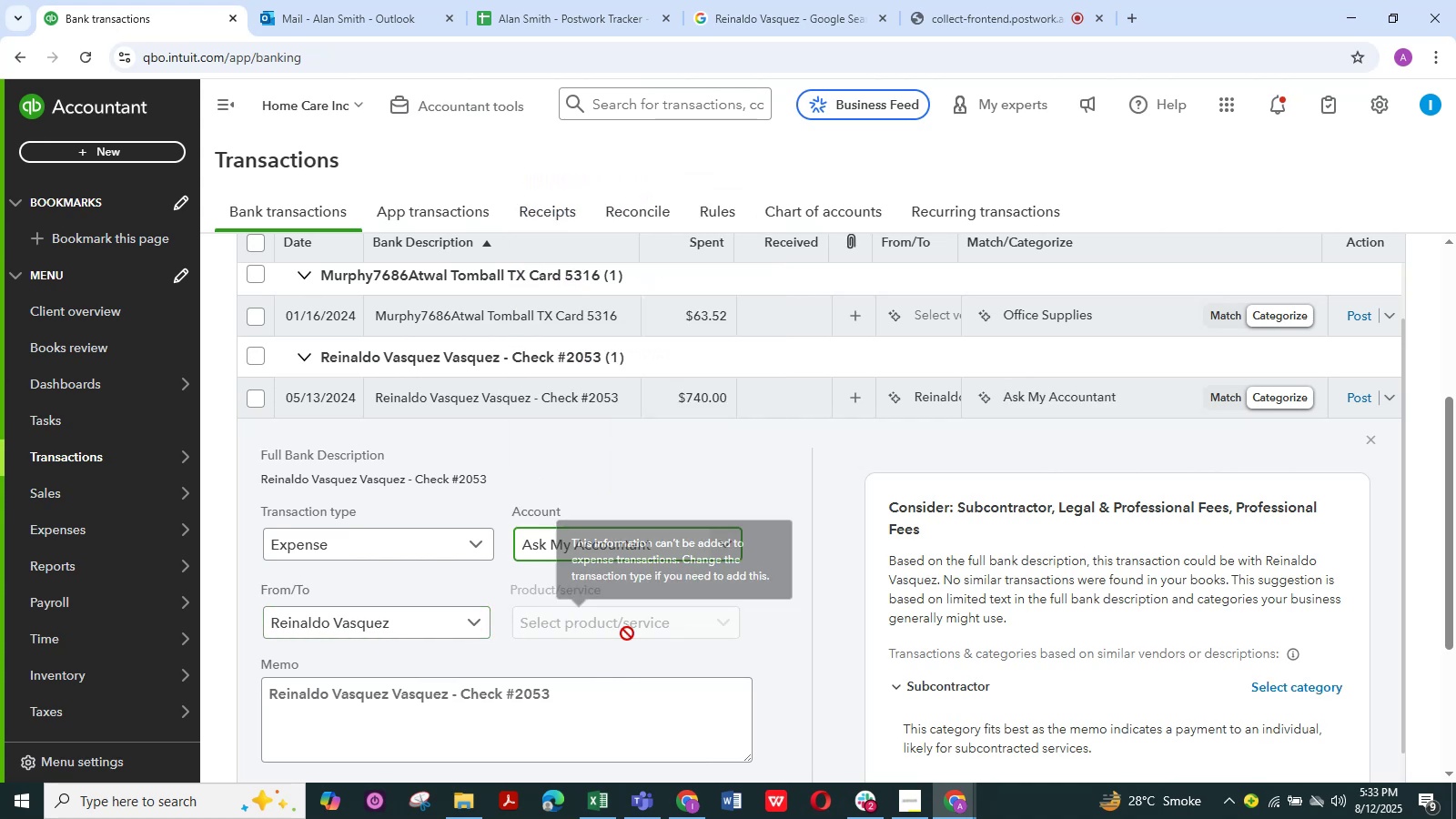 
scroll: coordinate [427, 586], scroll_direction: down, amount: 7.0
 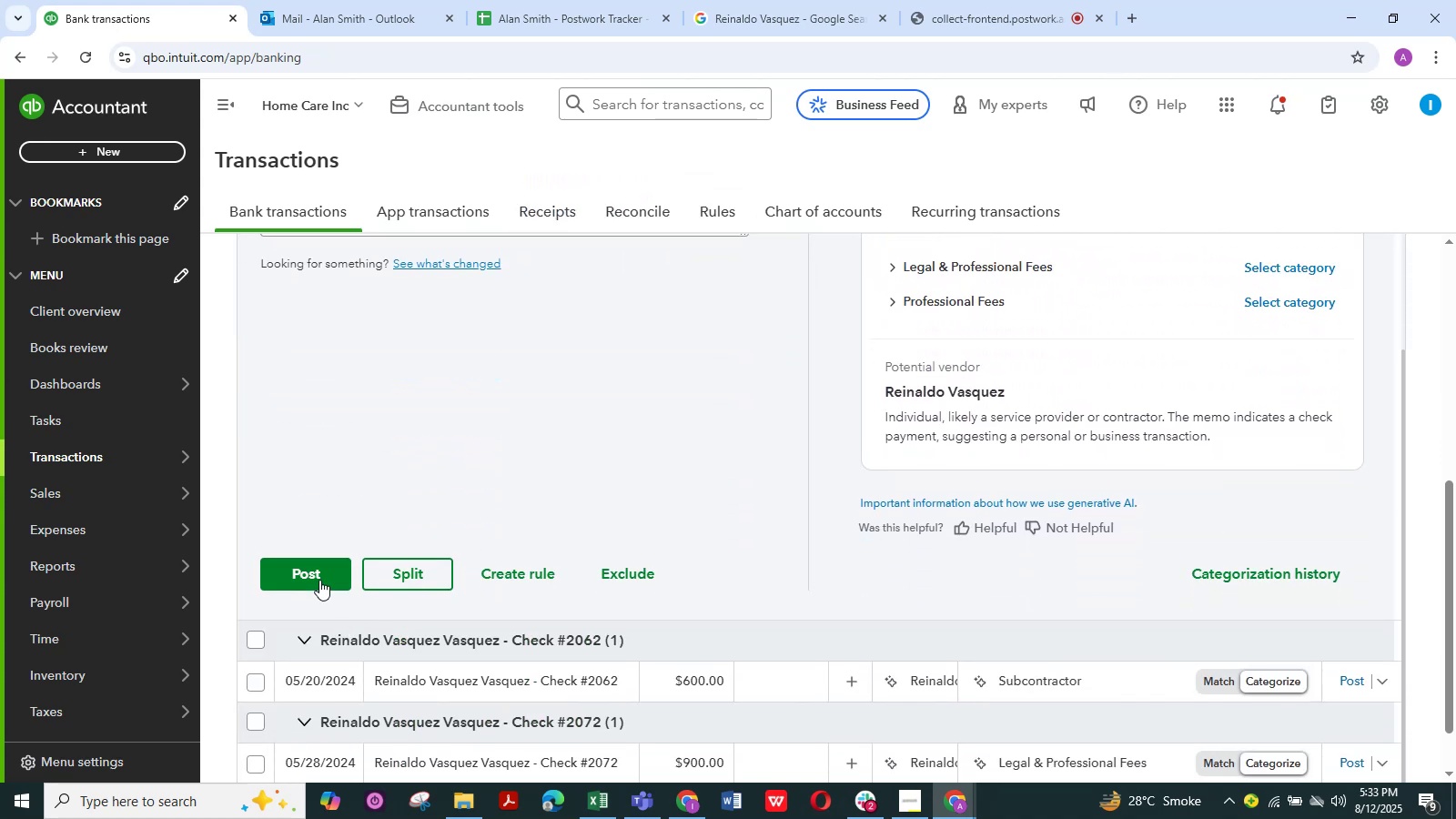 
left_click([318, 571])
 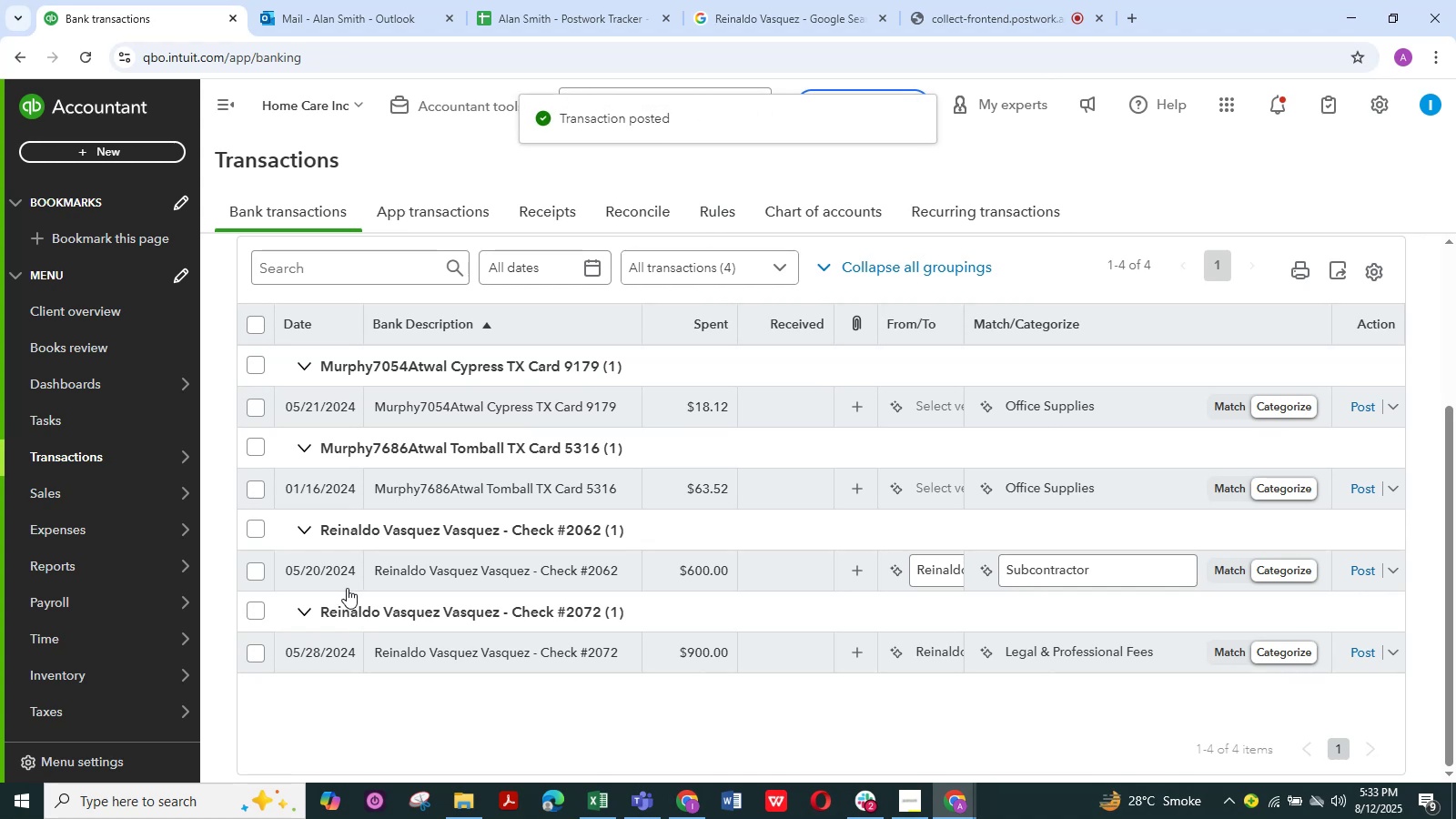 
wait(6.63)
 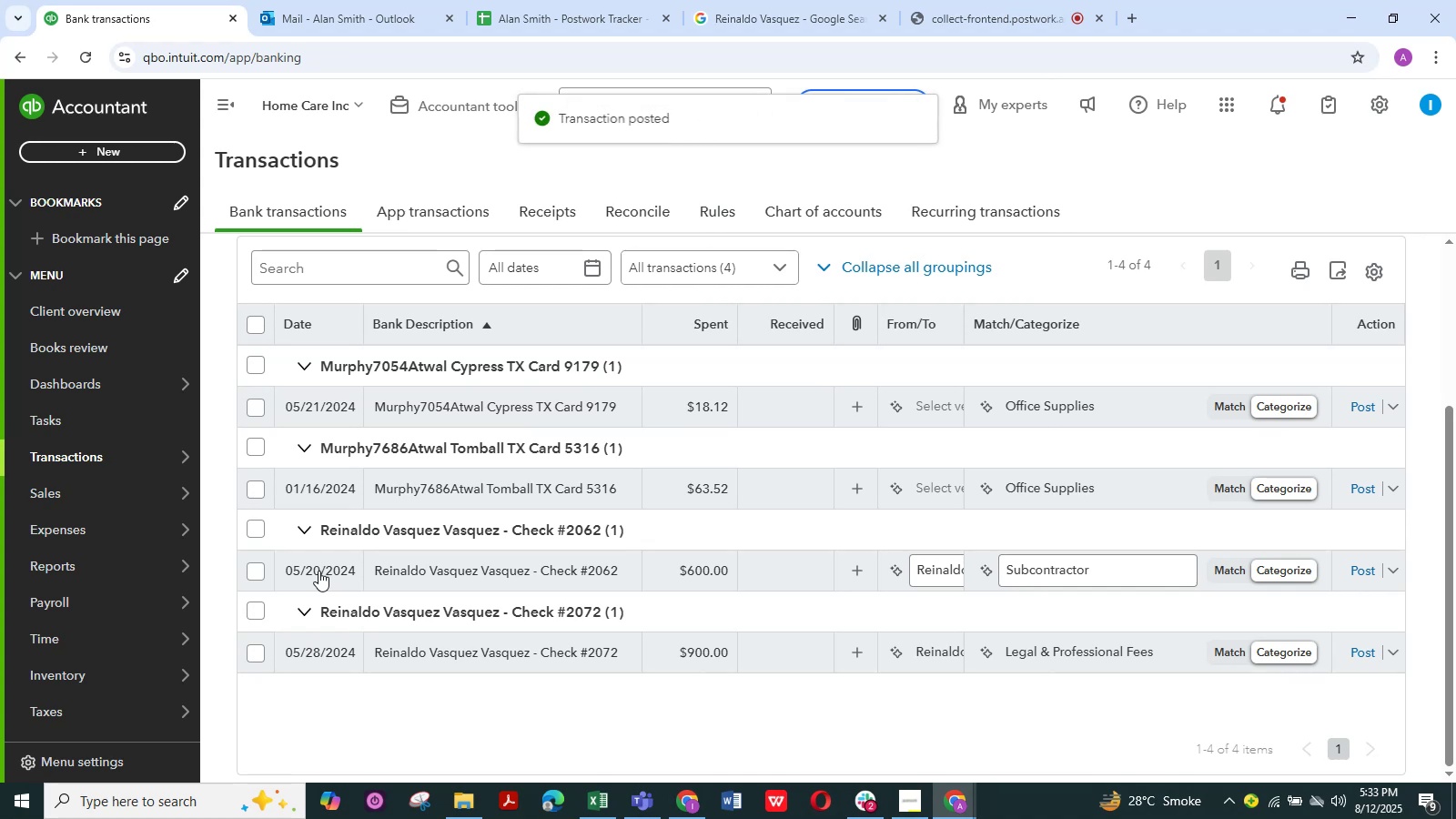 
scroll: coordinate [531, 454], scroll_direction: up, amount: 1.0
 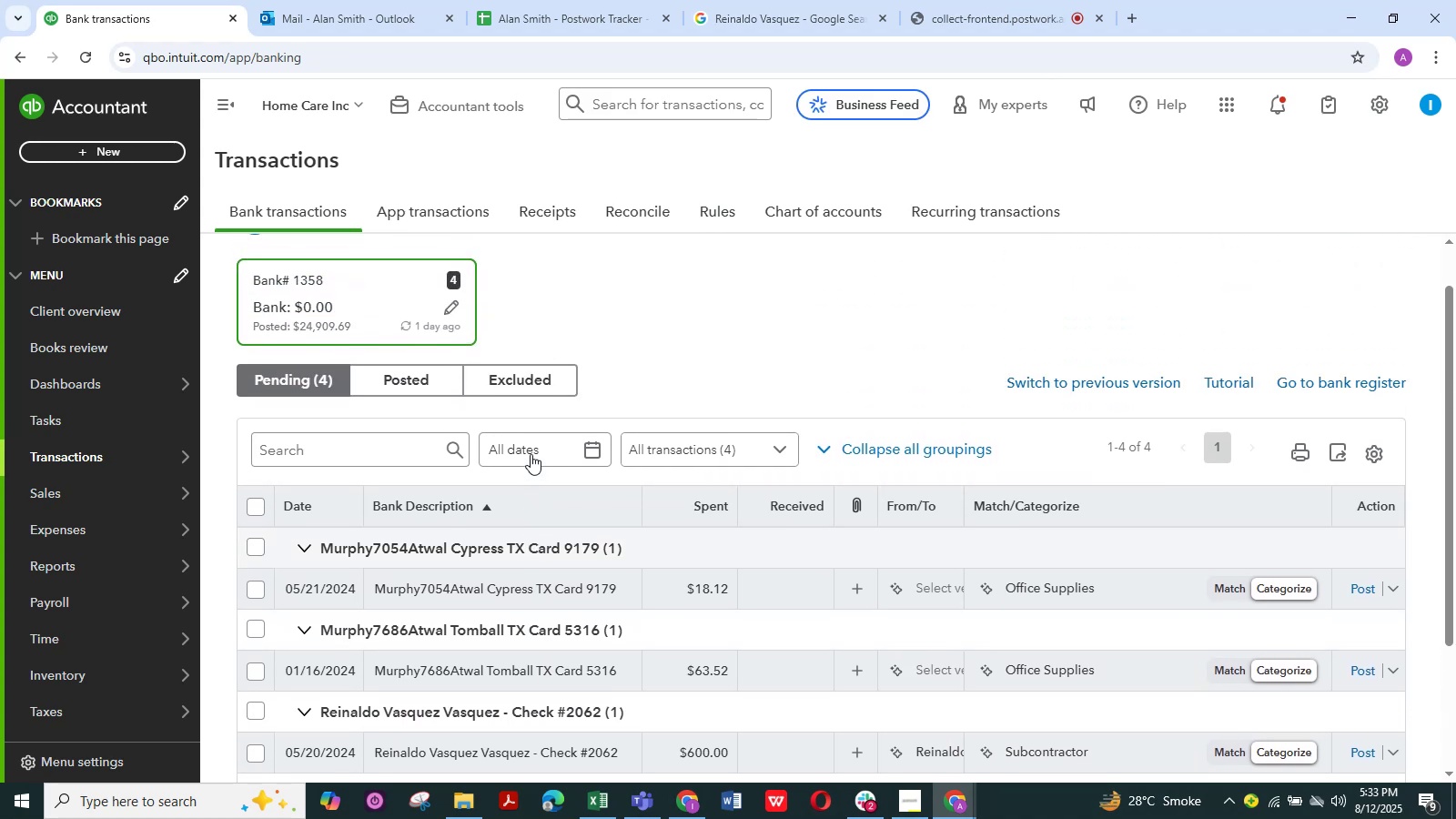 
scroll: coordinate [531, 462], scroll_direction: down, amount: 3.0
 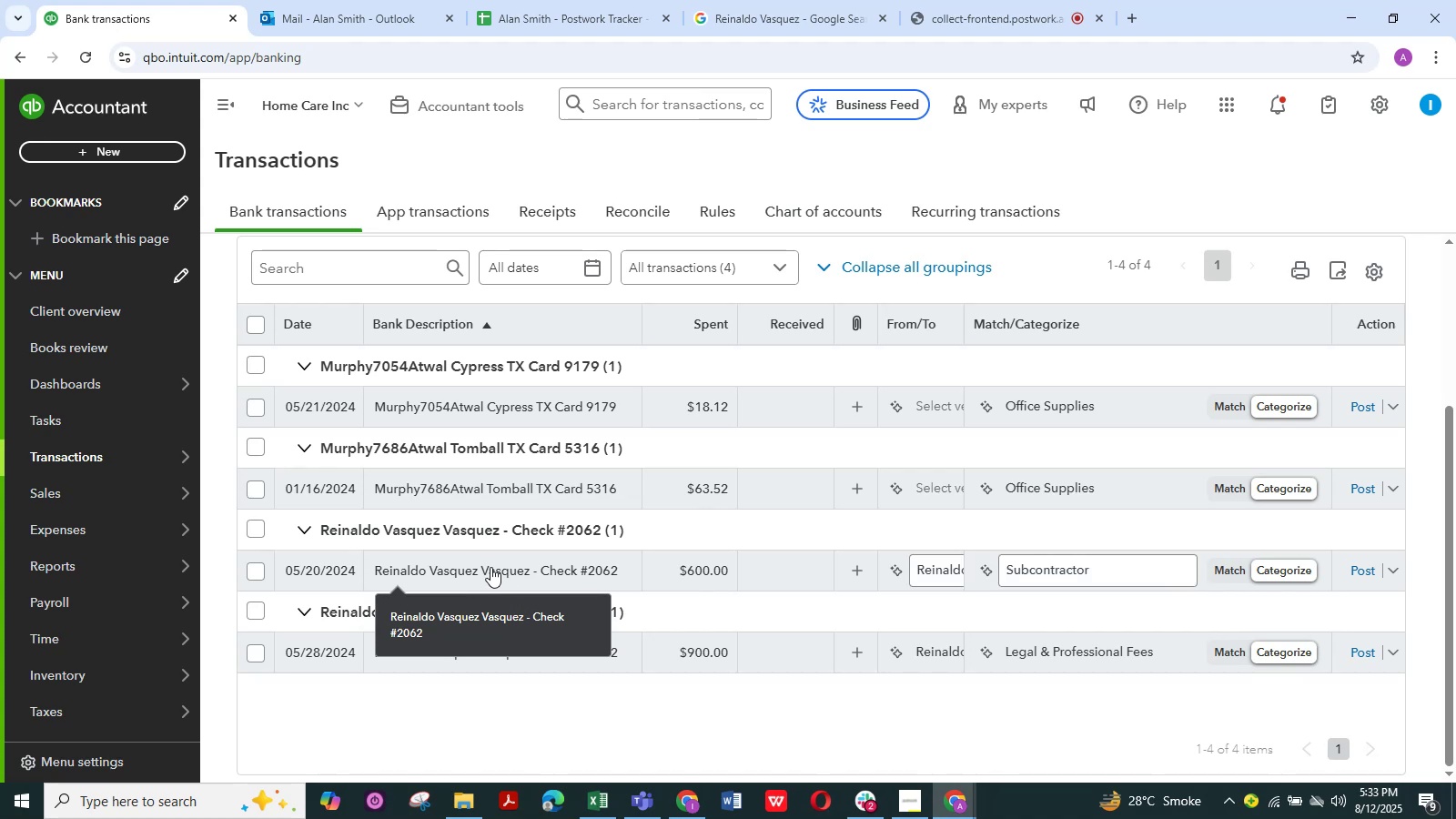 
wait(9.81)
 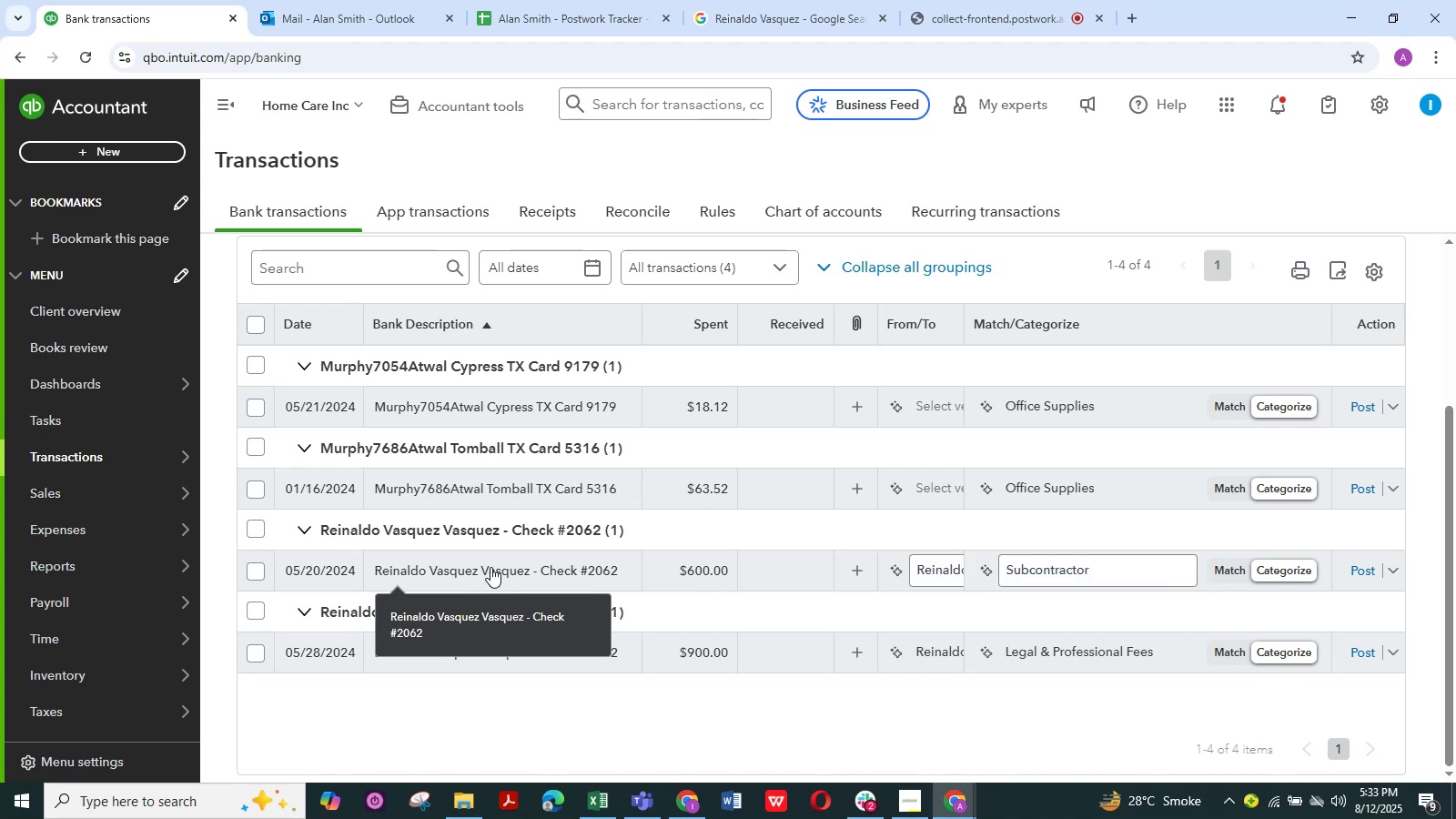 
left_click([402, 575])
 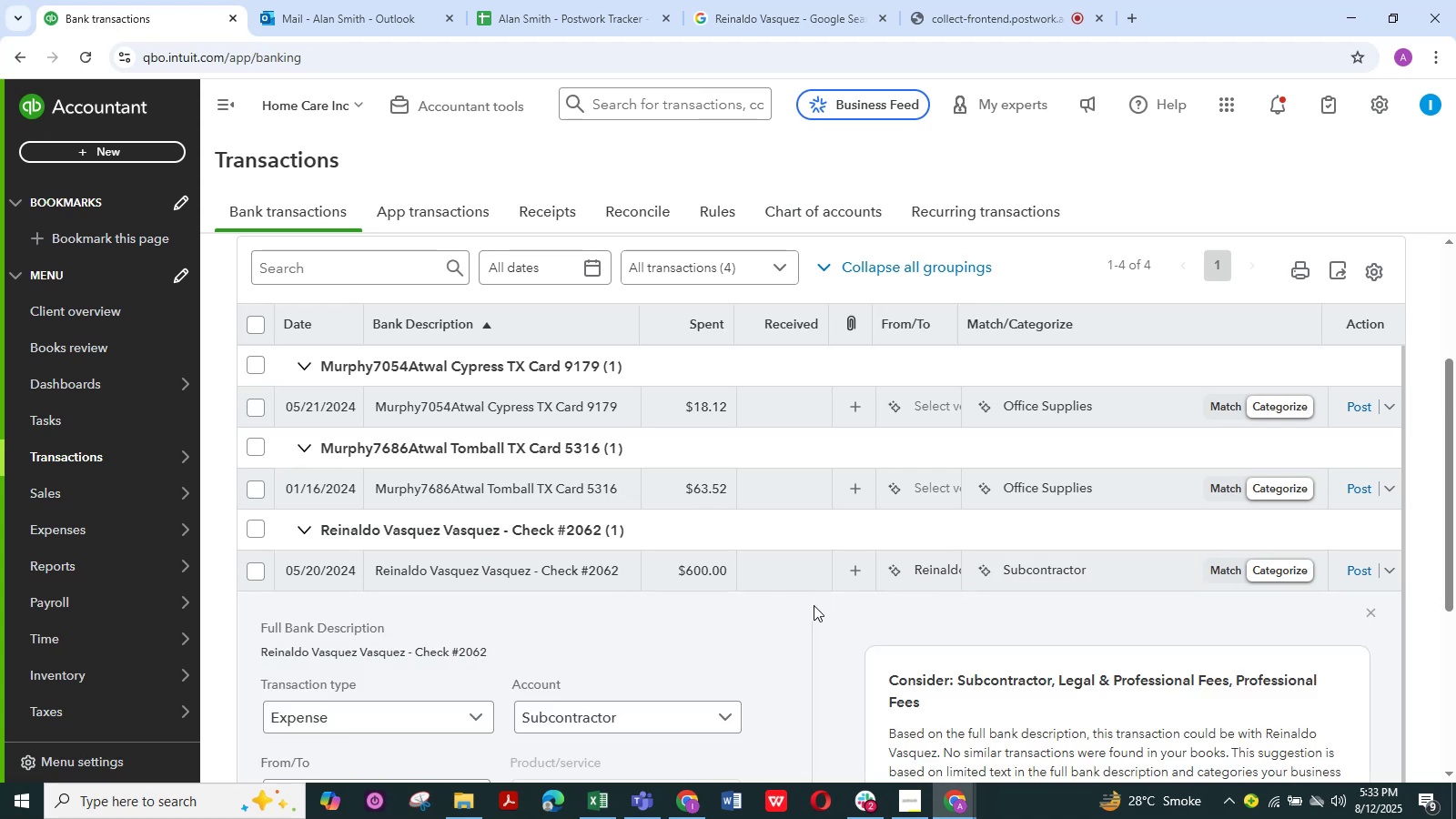 
scroll: coordinate [795, 627], scroll_direction: down, amount: 4.0
 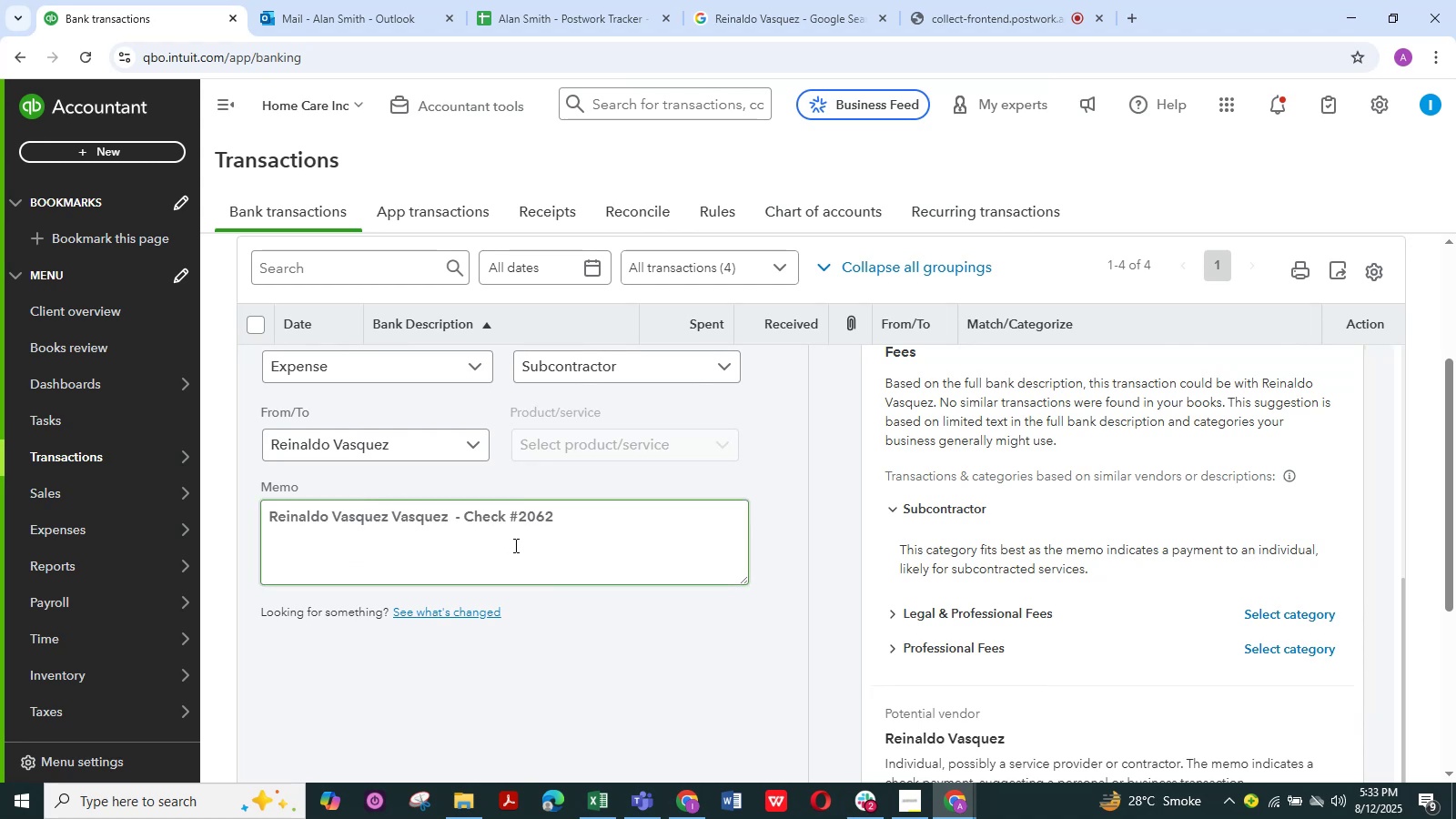 
scroll: coordinate [583, 453], scroll_direction: up, amount: 1.0
 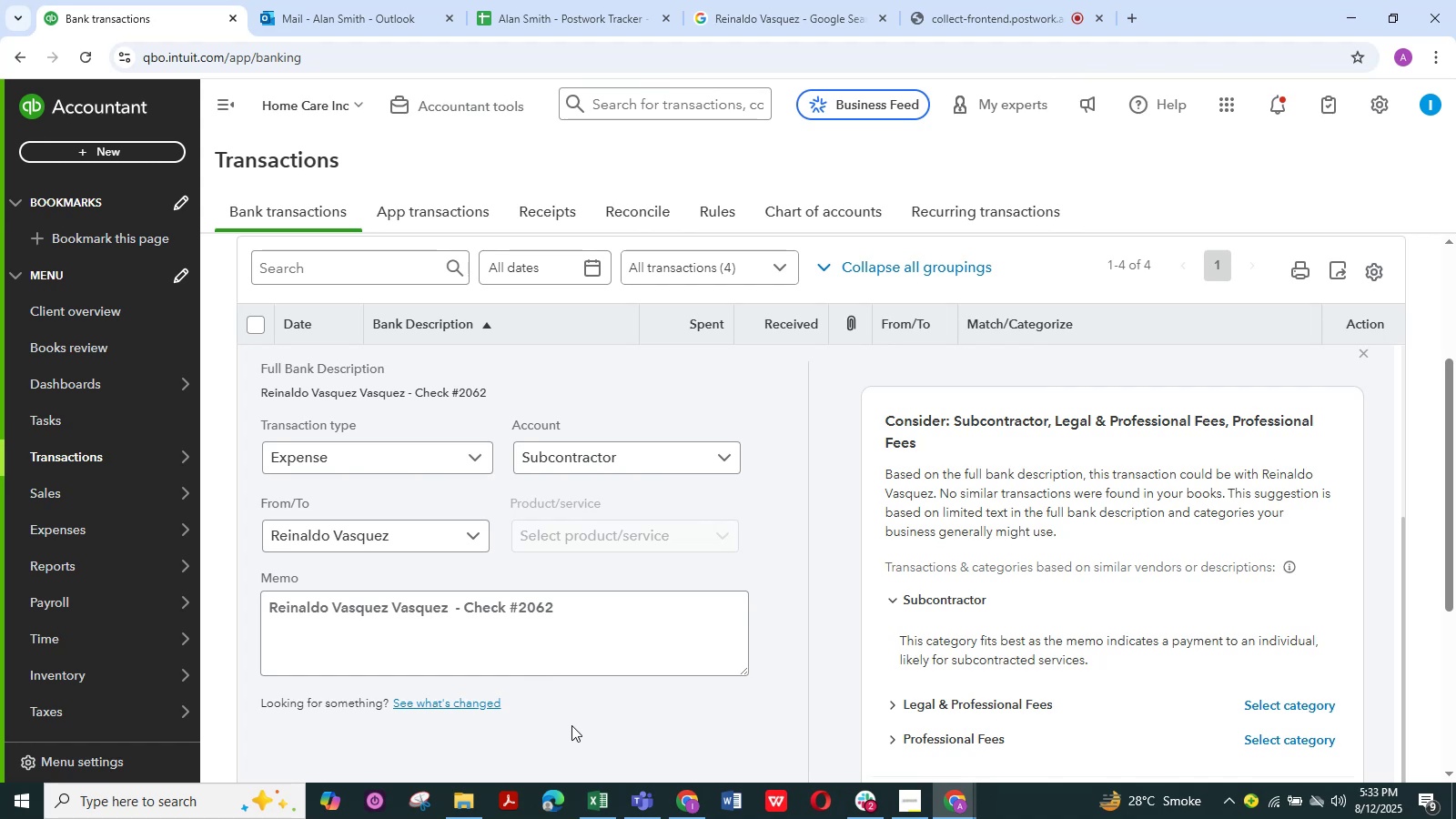 
wait(15.79)
 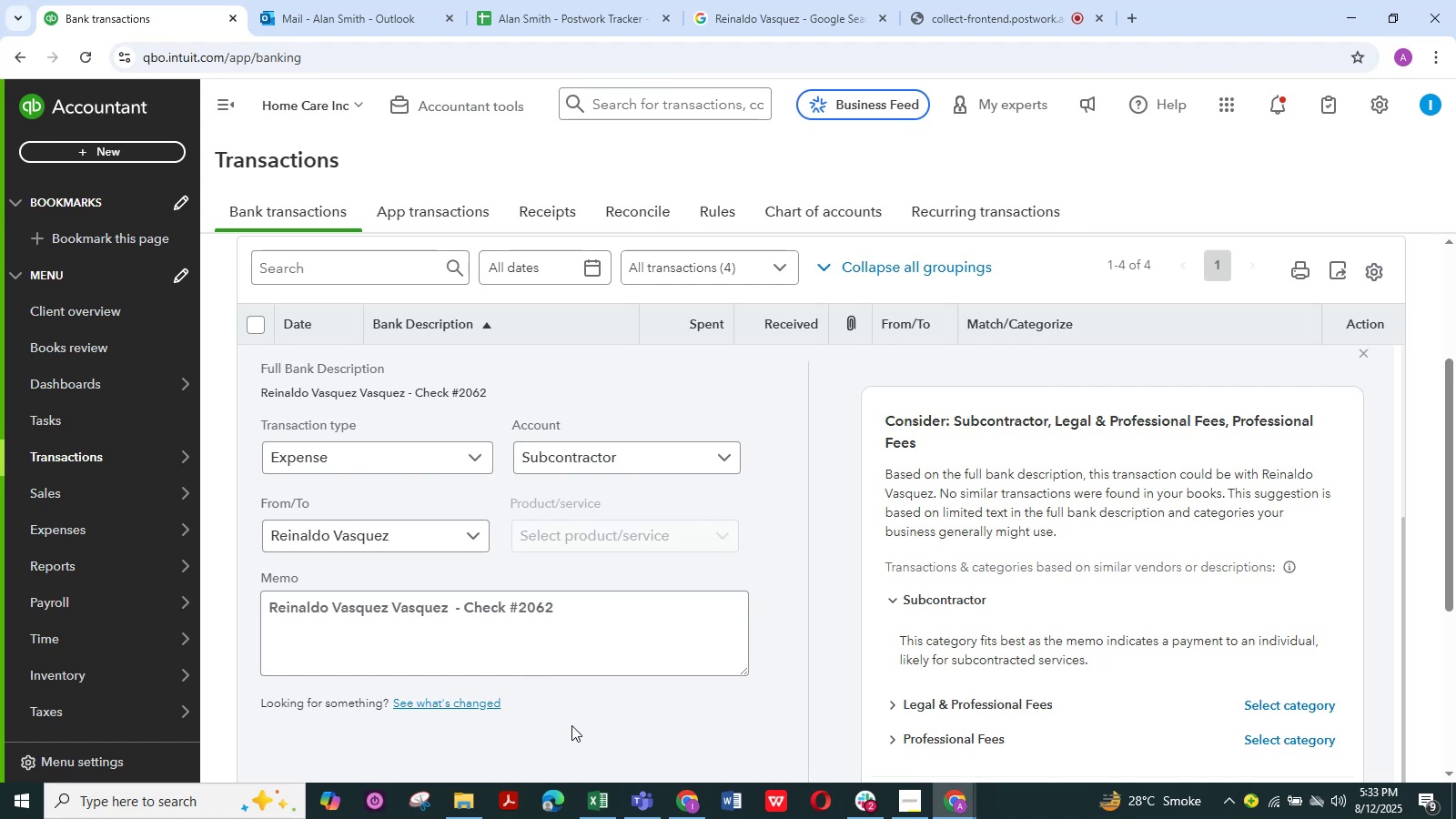 
left_click([727, 461])
 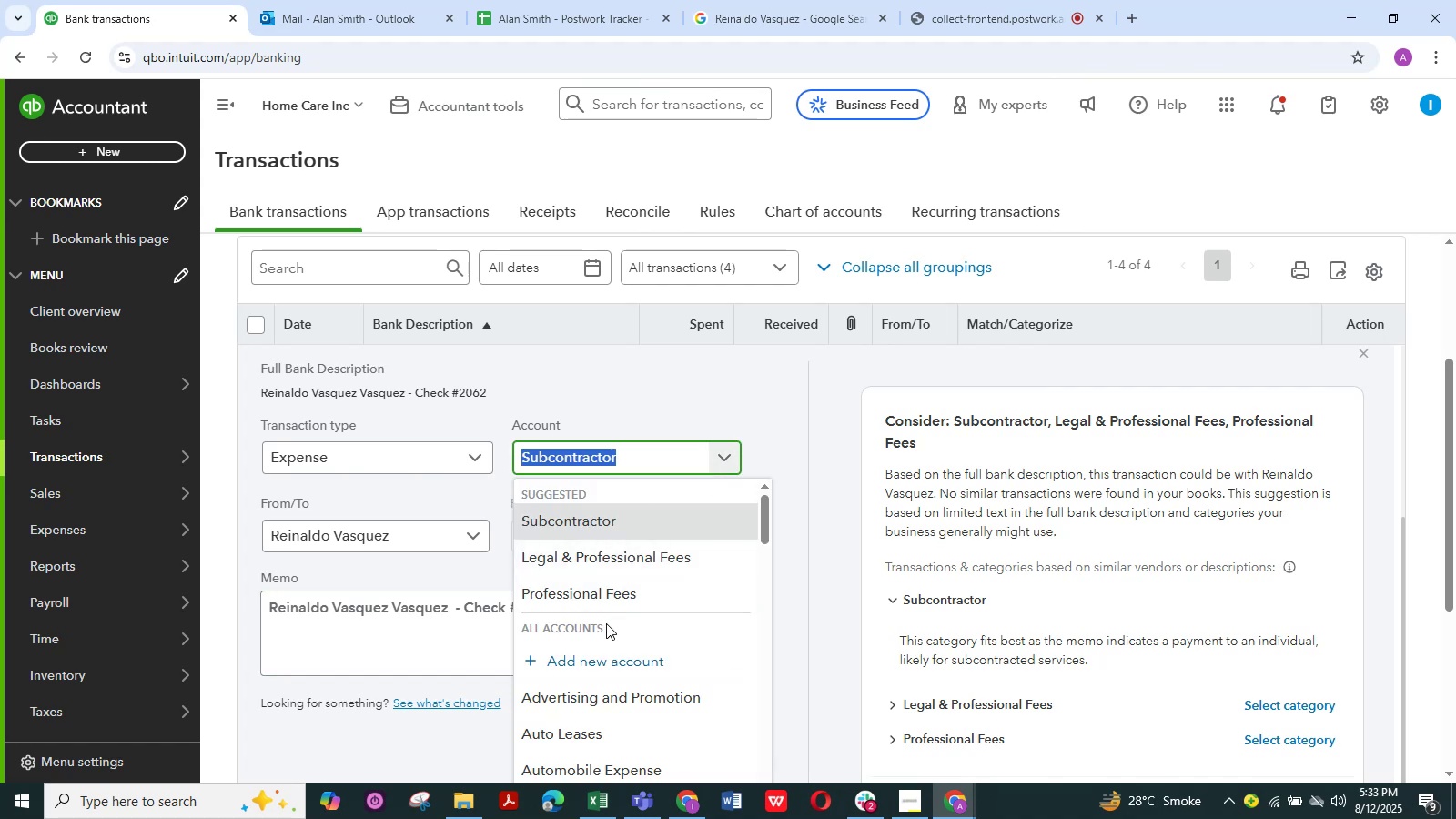 
scroll: coordinate [606, 623], scroll_direction: down, amount: 1.0
 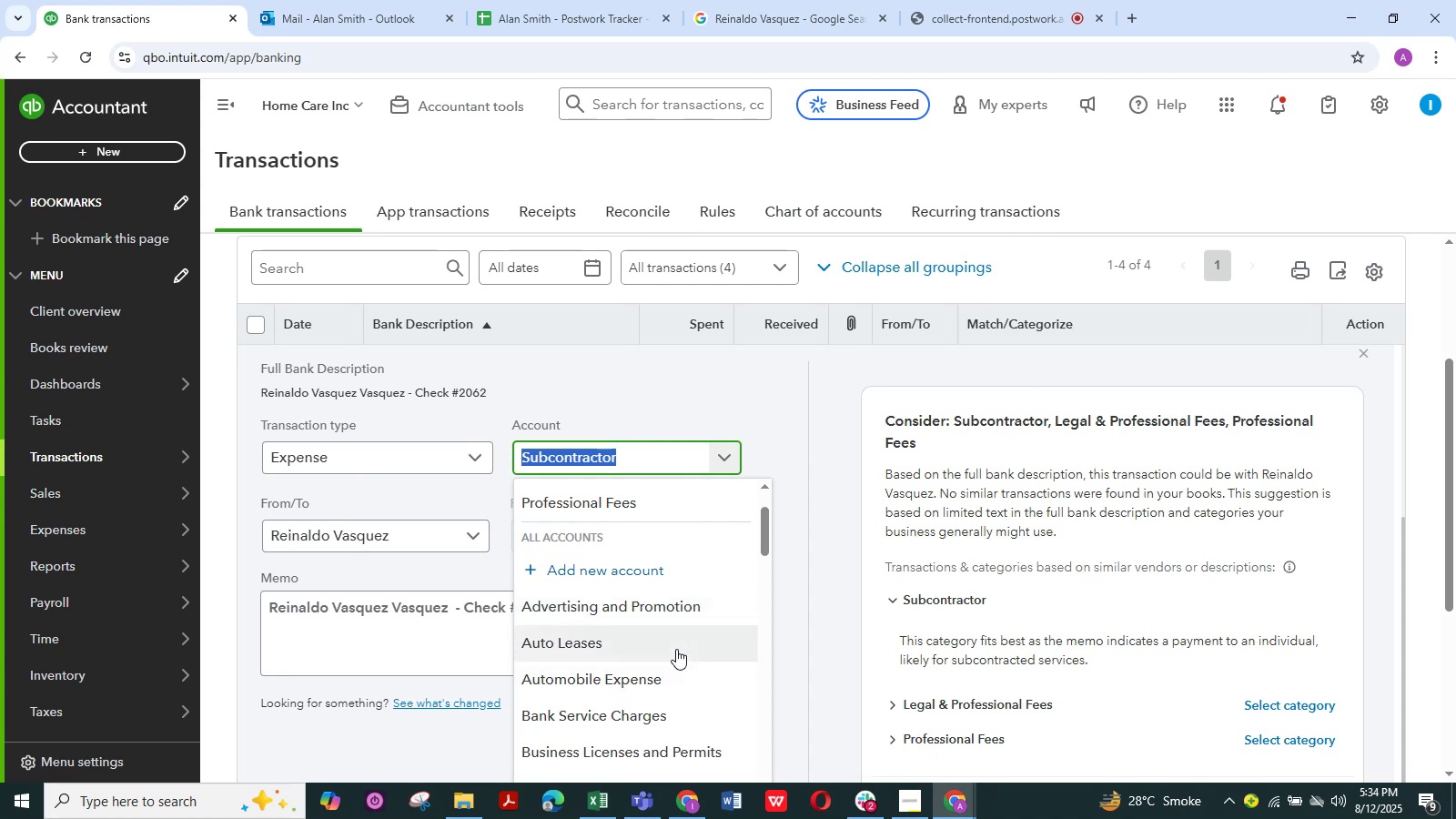 
wait(7.26)
 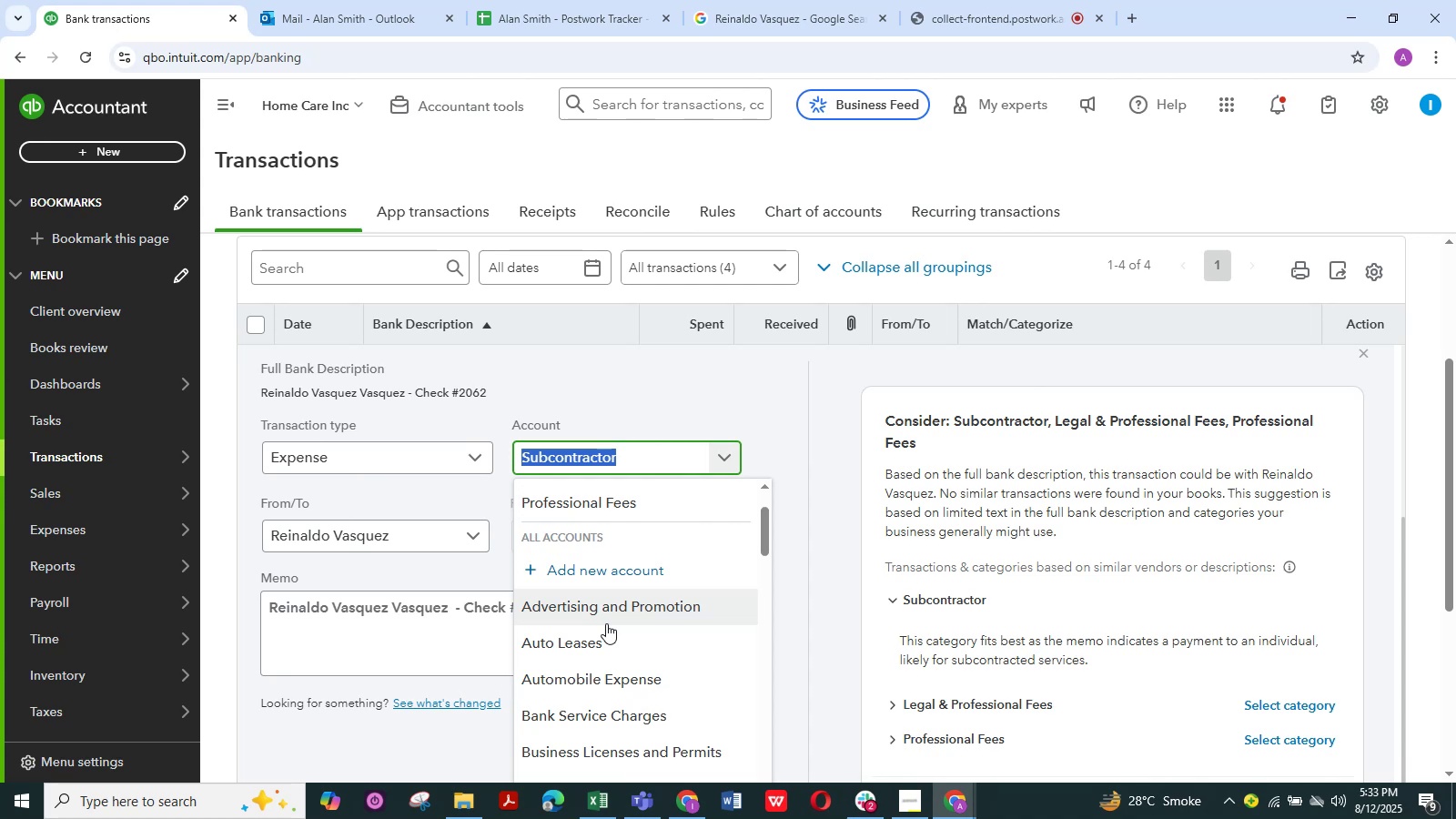 
scroll: coordinate [642, 674], scroll_direction: down, amount: 3.0
 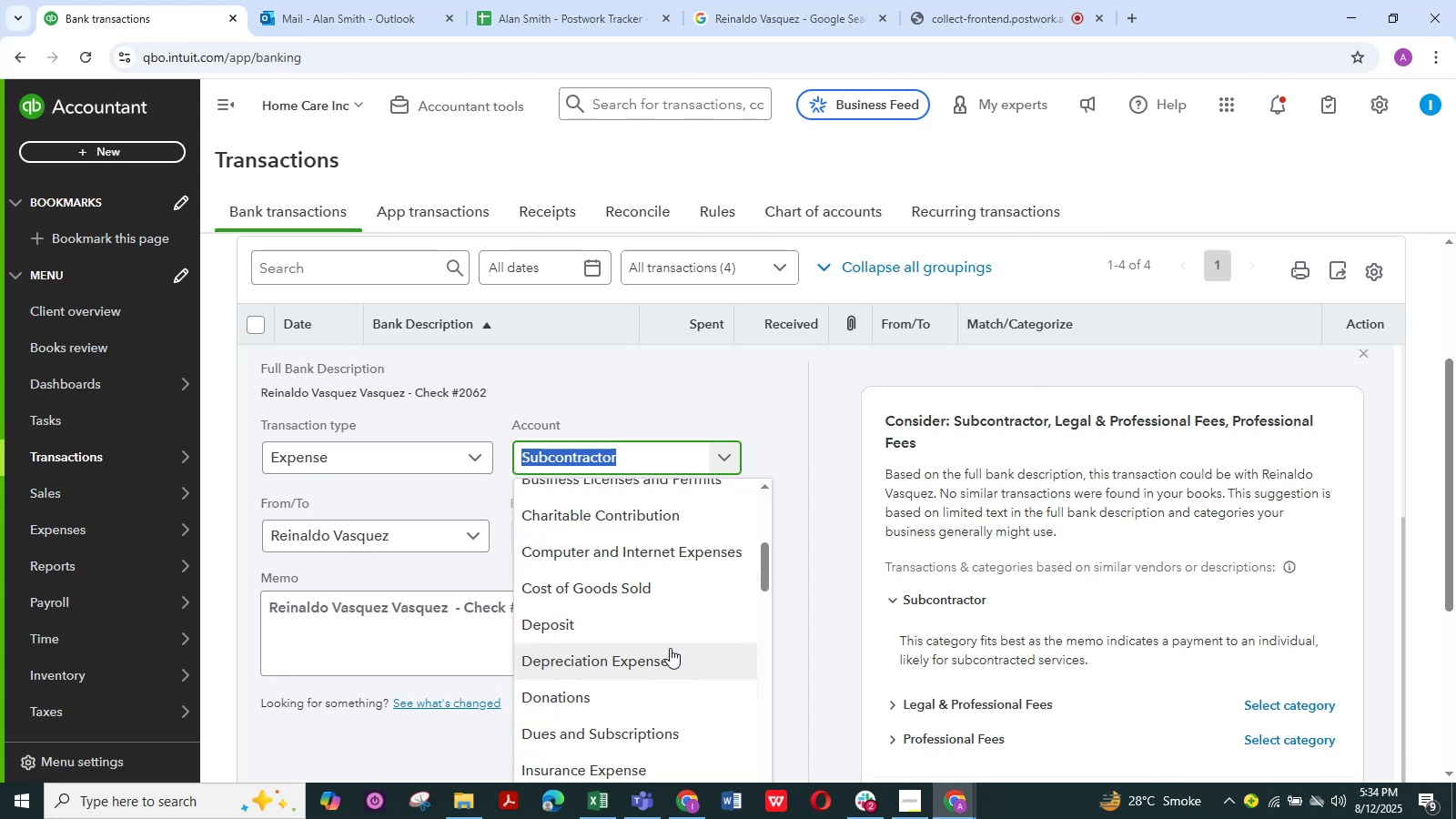 
wait(8.74)
 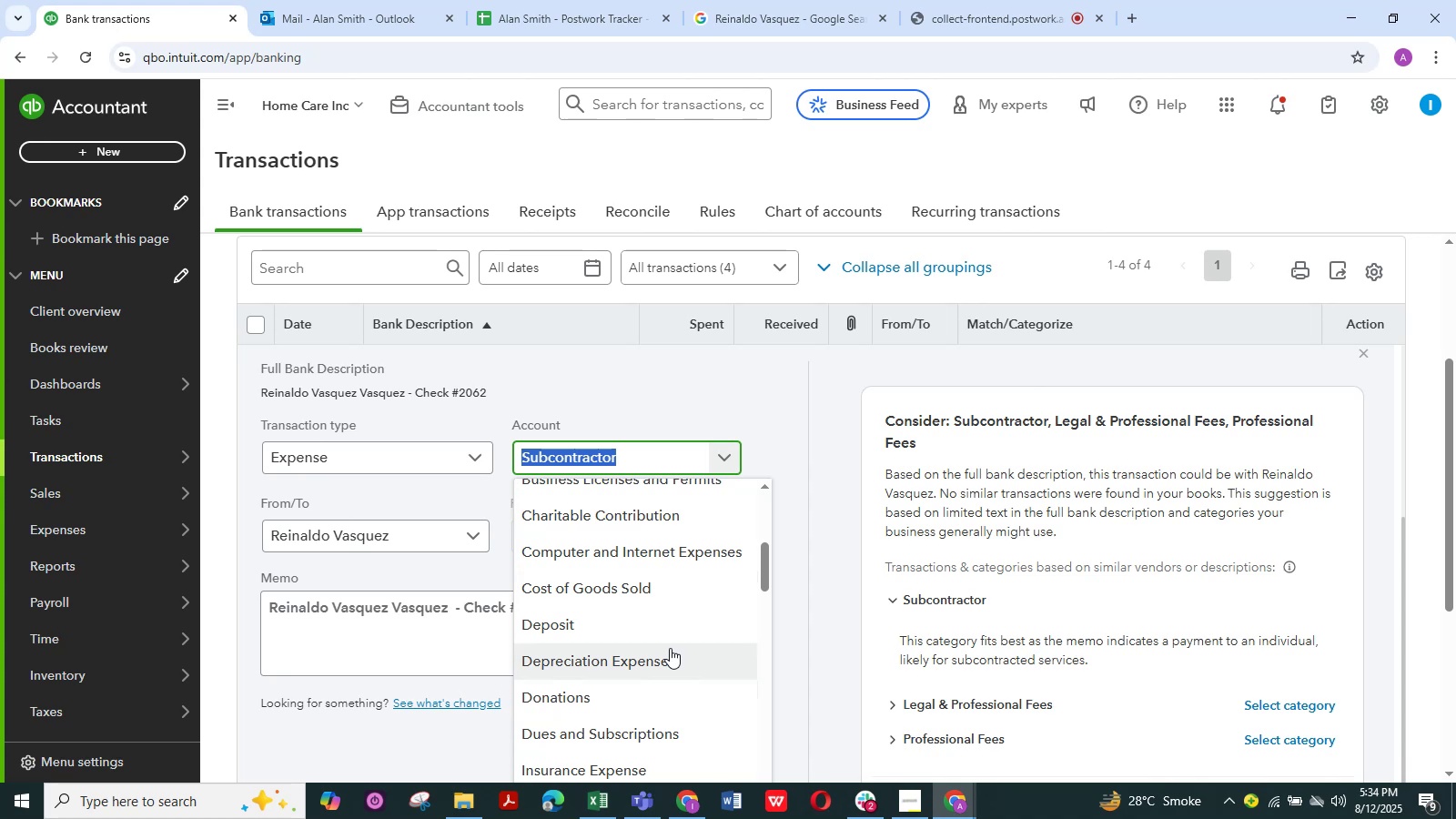 
scroll: coordinate [587, 668], scroll_direction: down, amount: 4.0
 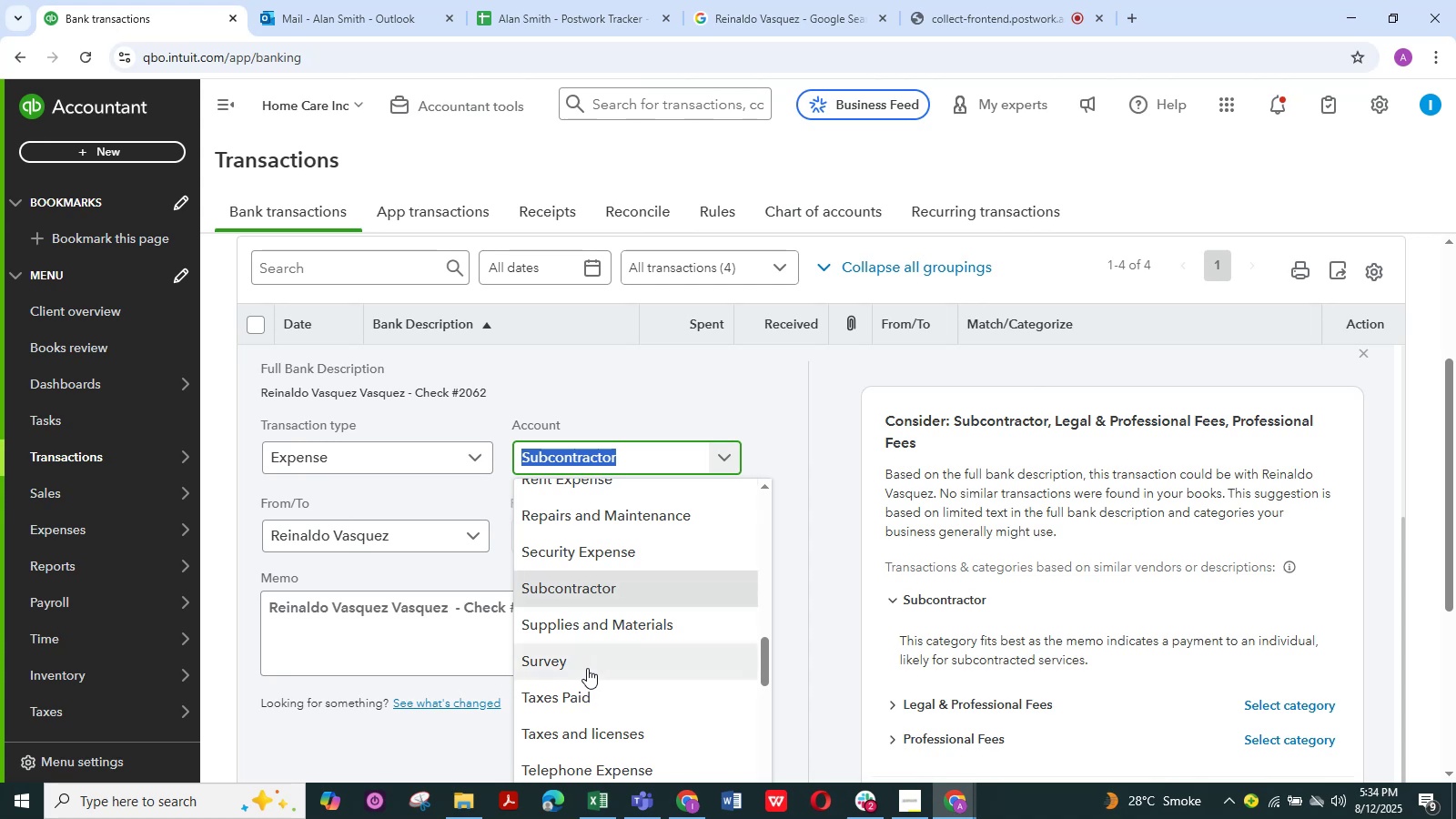 
wait(6.62)
 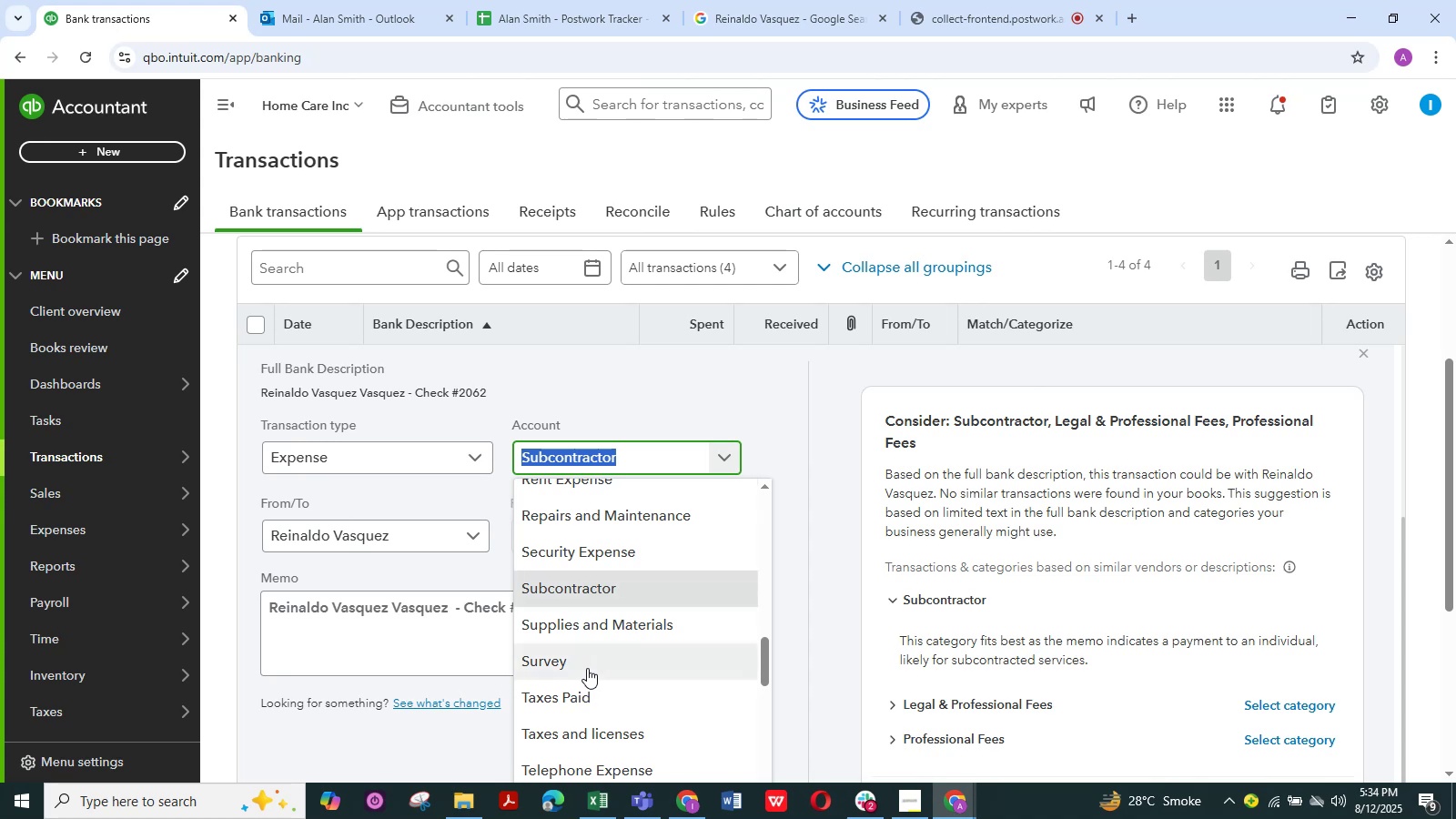 
mouse_move([641, 626])
 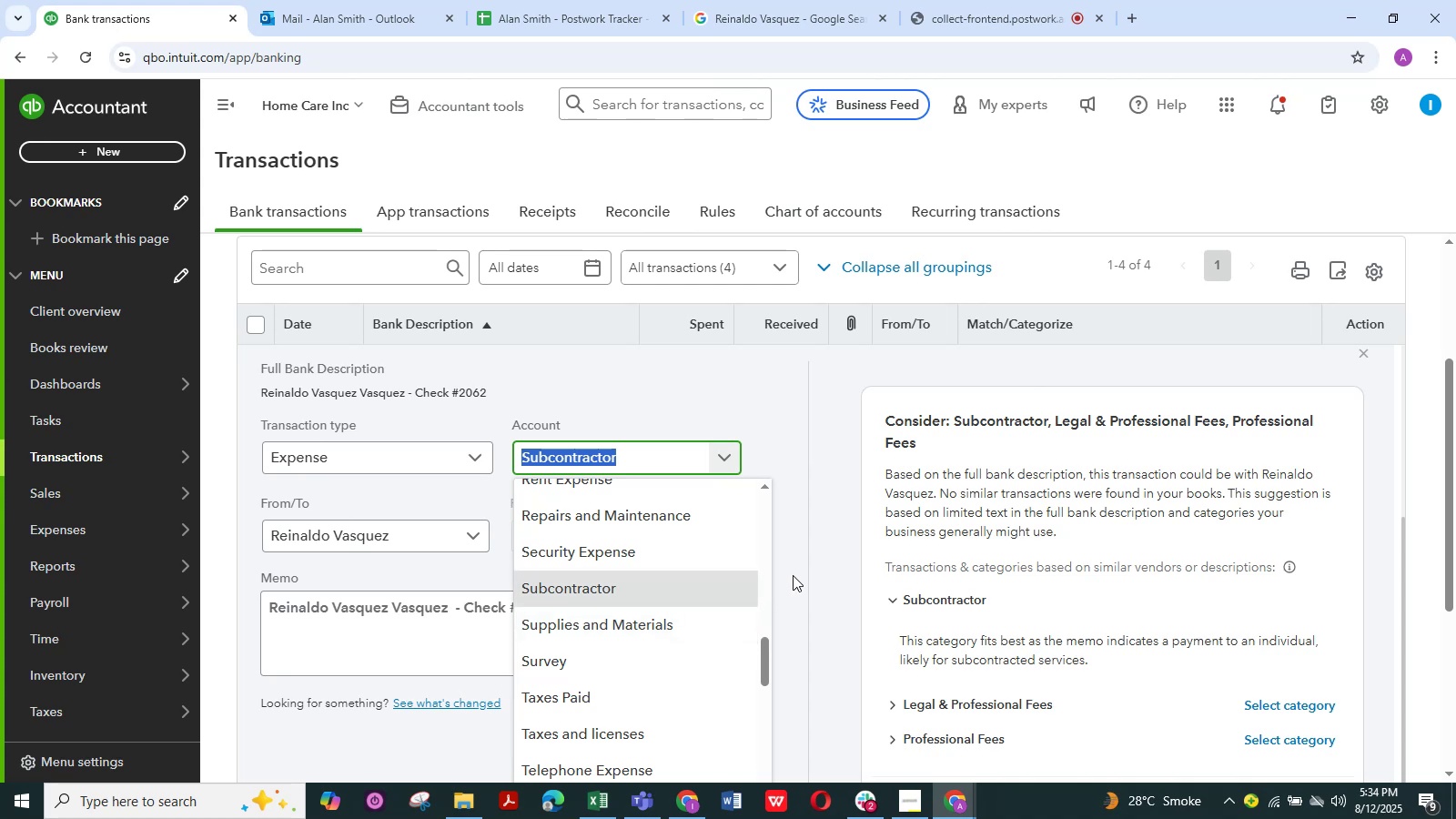 
wait(14.53)
 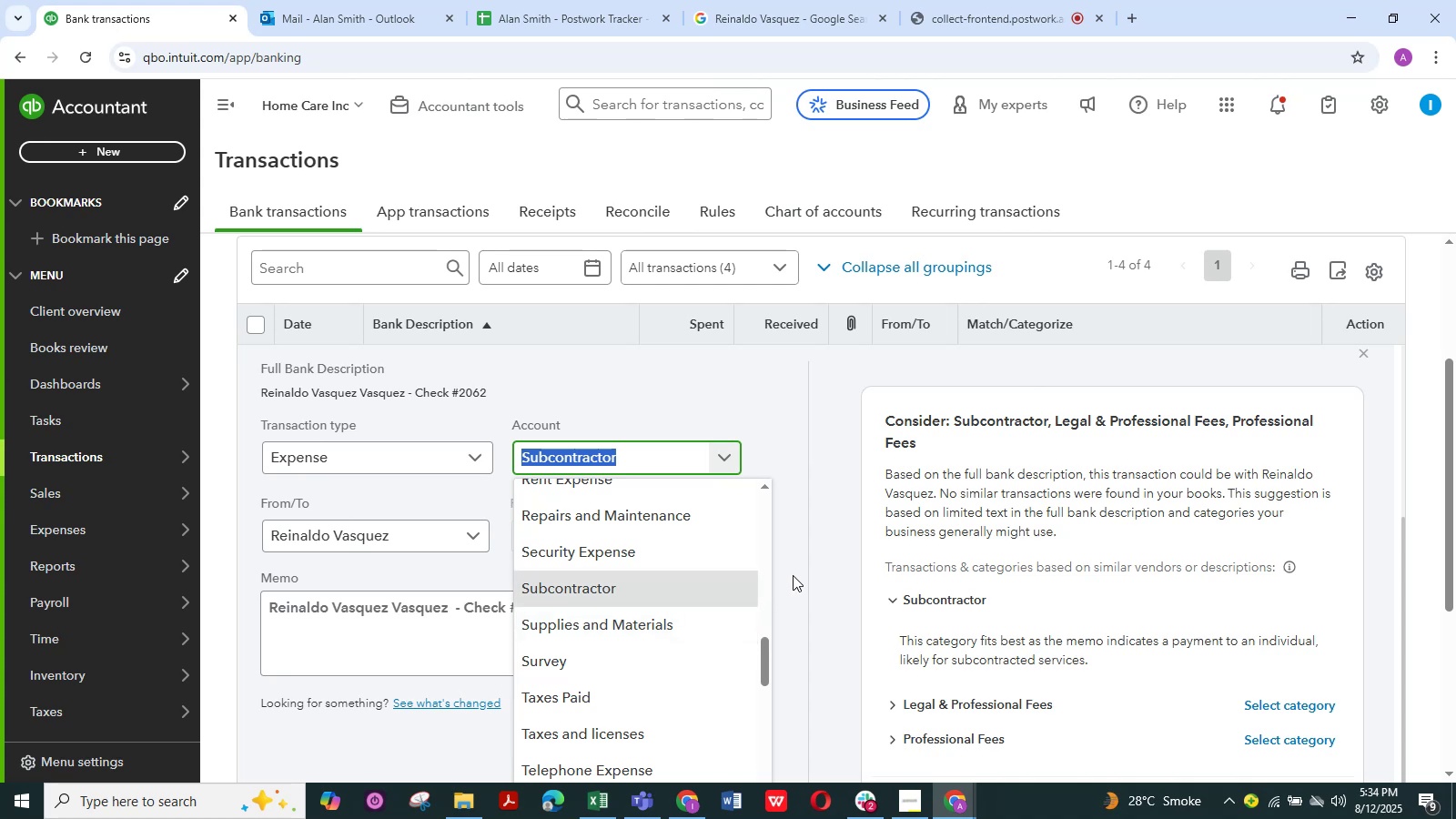 
left_click([804, 579])
 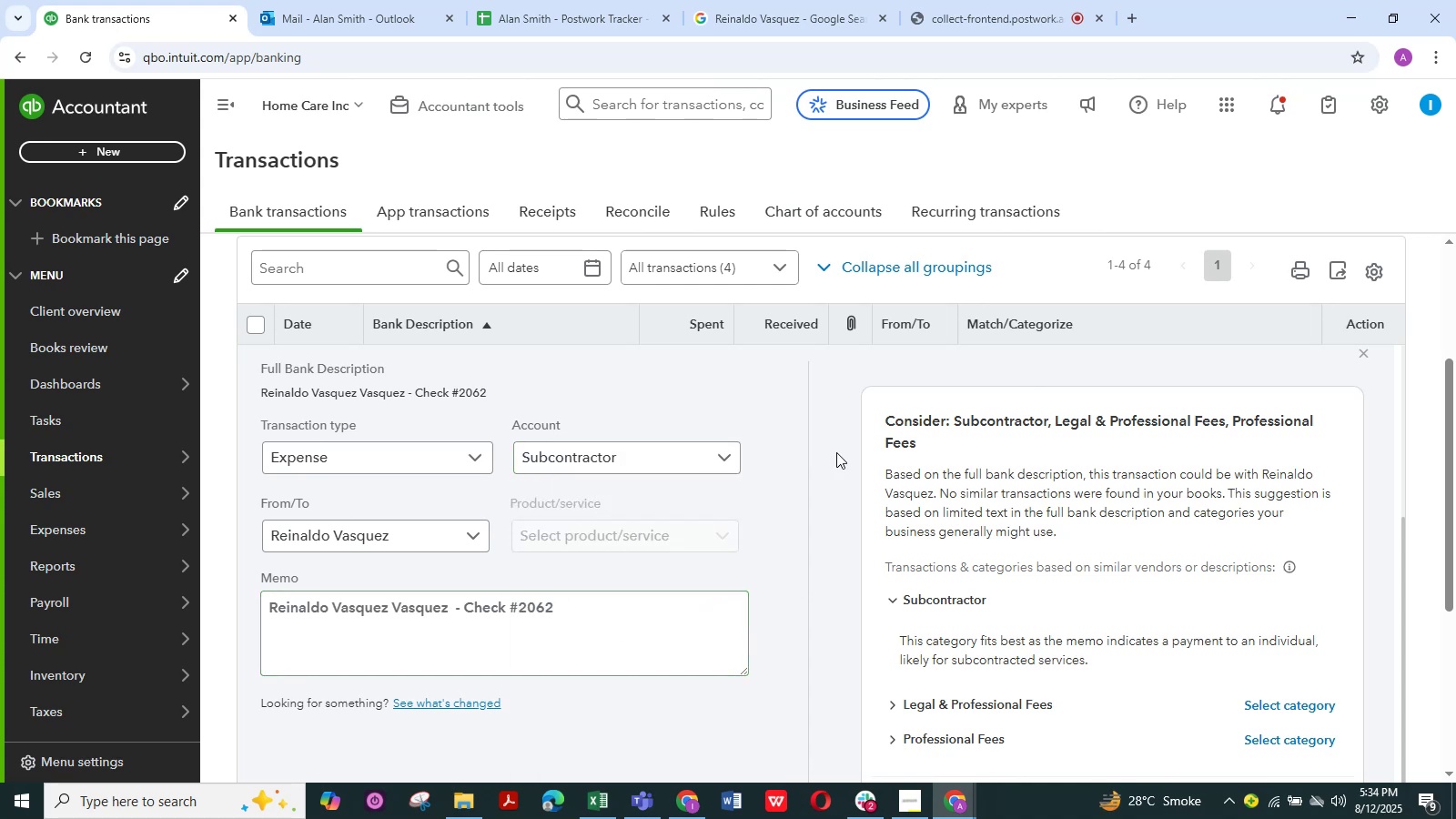 
left_click([732, 462])
 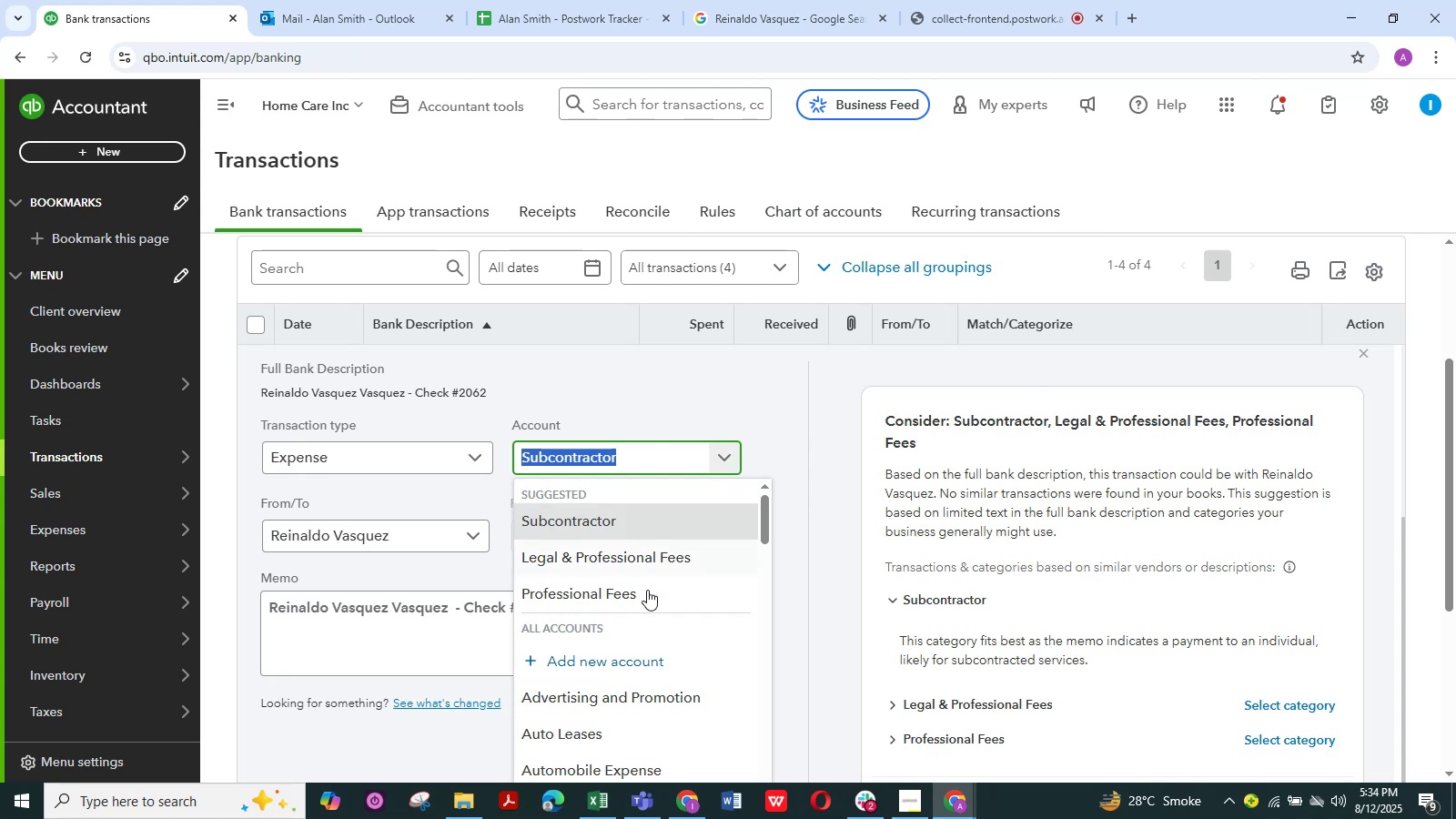 
scroll: coordinate [646, 603], scroll_direction: down, amount: 11.0
 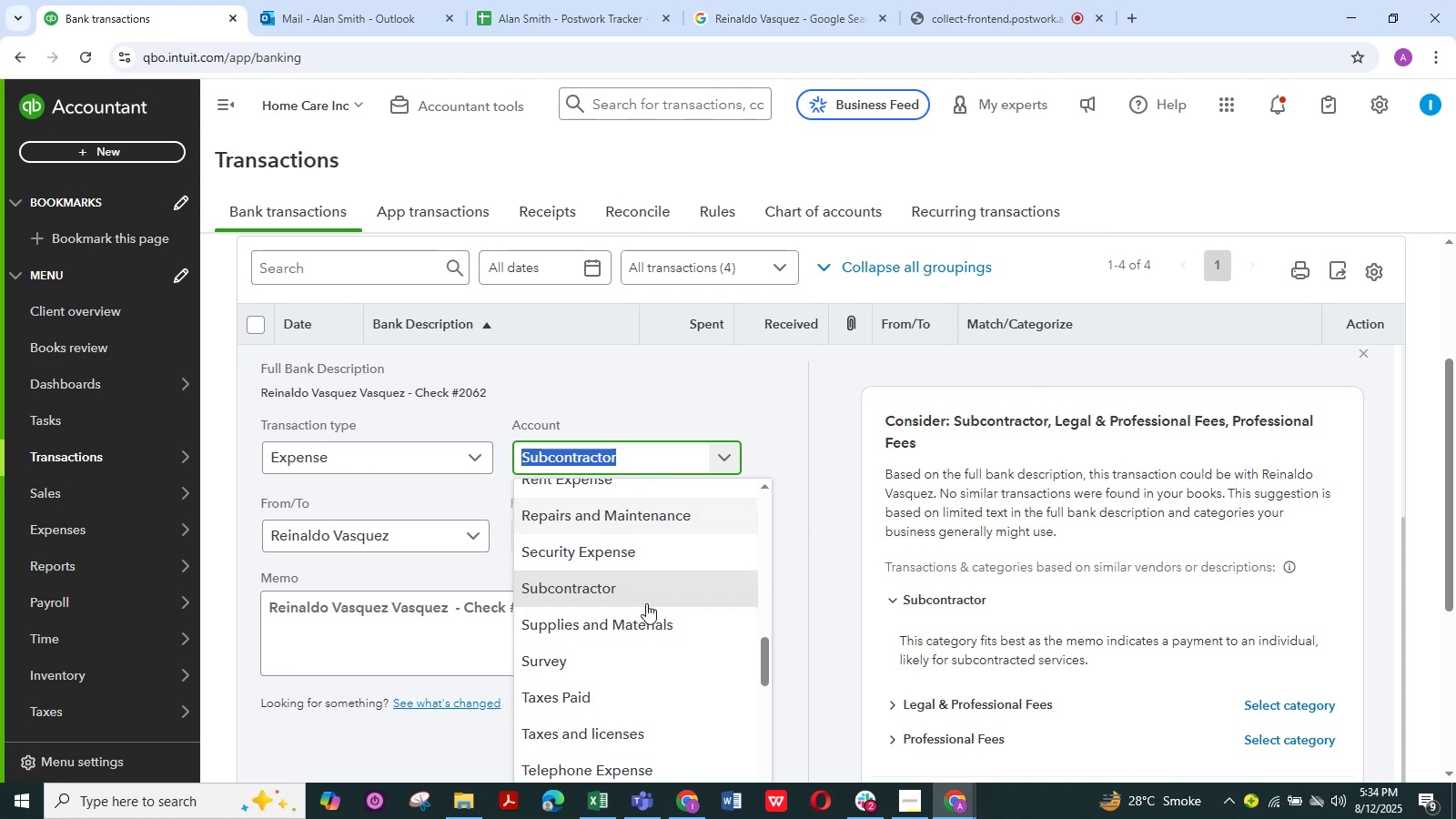 
scroll: coordinate [600, 672], scroll_direction: down, amount: 2.0
 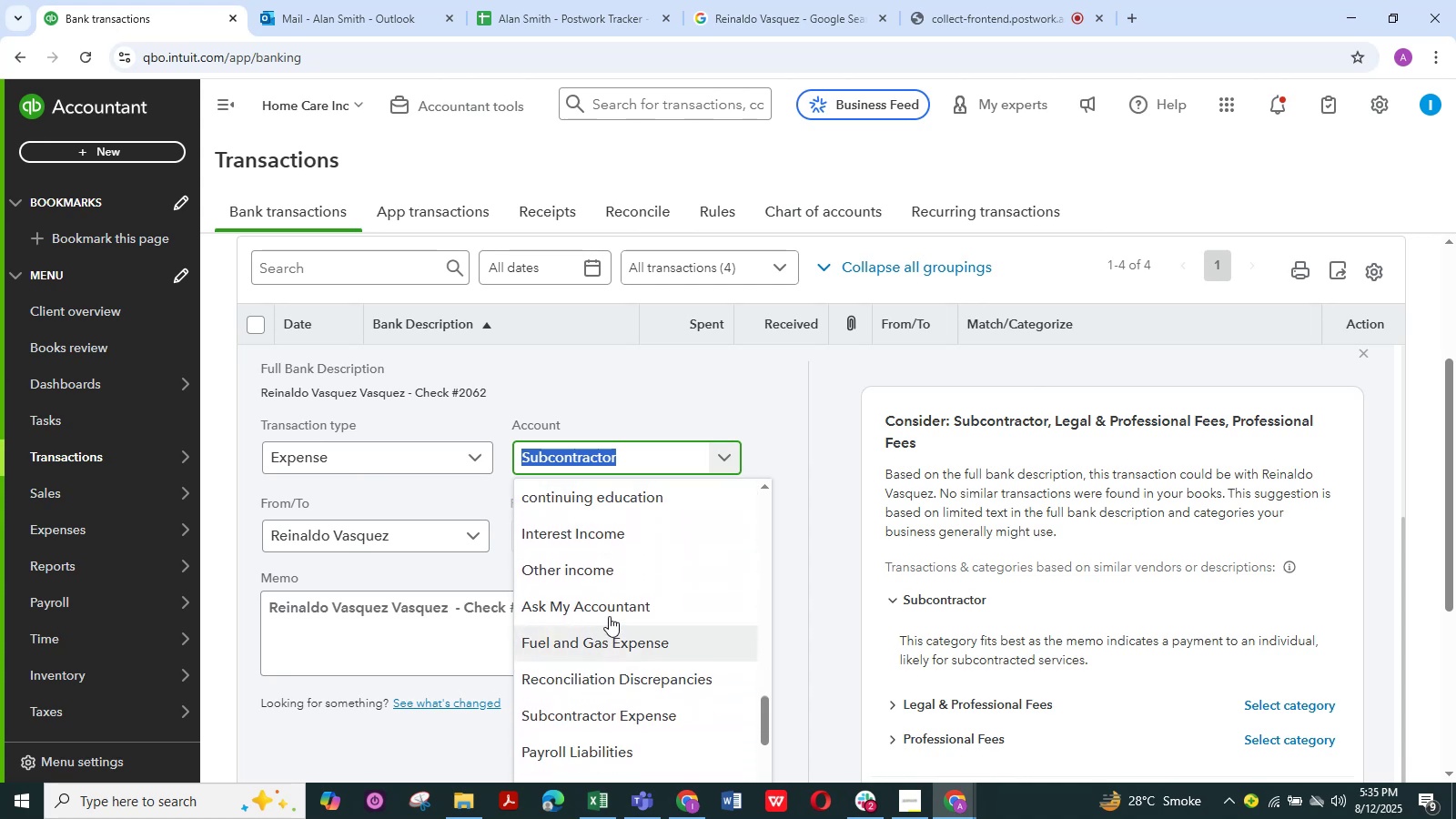 
left_click([610, 611])
 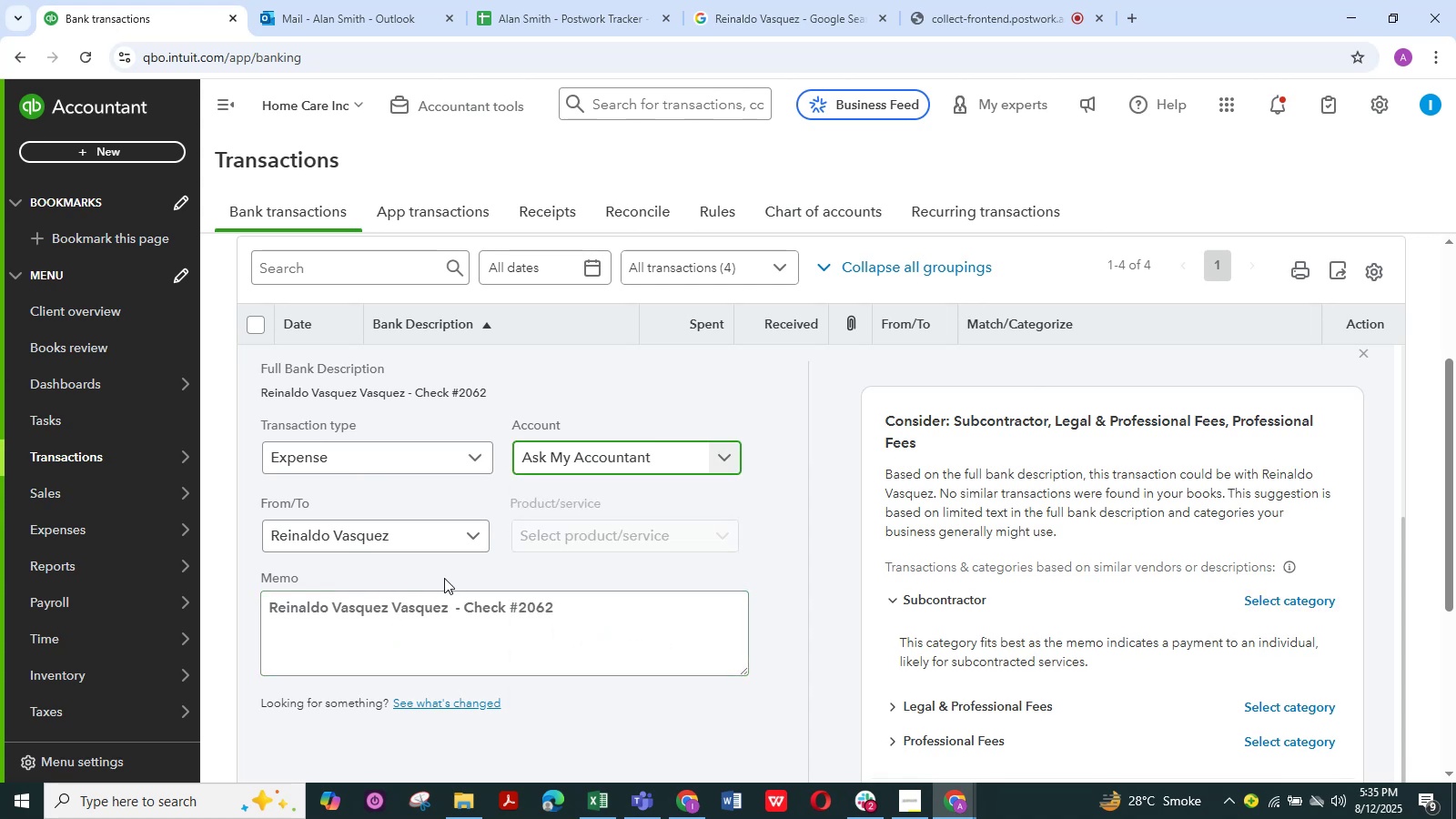 
scroll: coordinate [349, 678], scroll_direction: down, amount: 9.0
 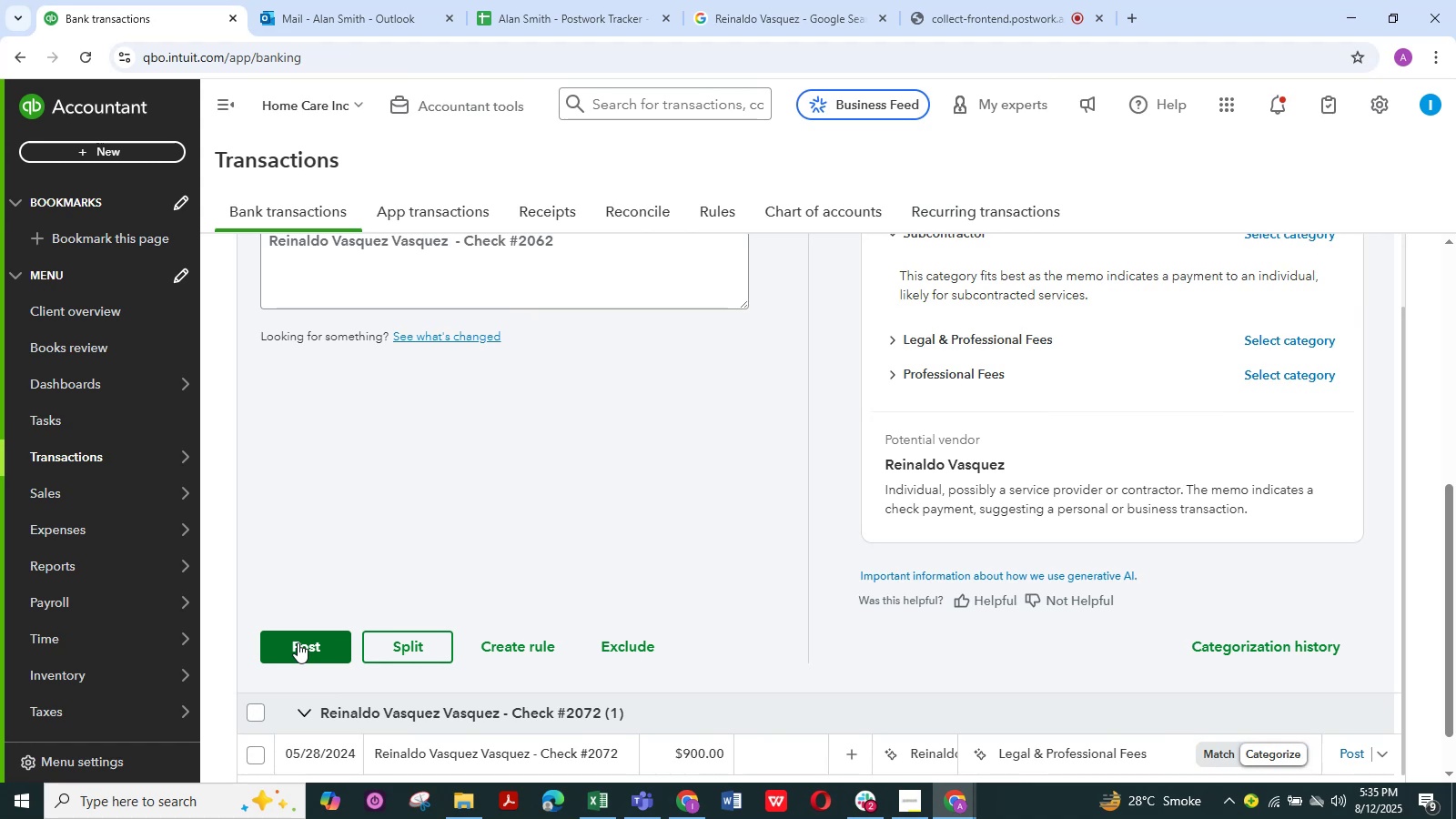 
left_click([299, 642])
 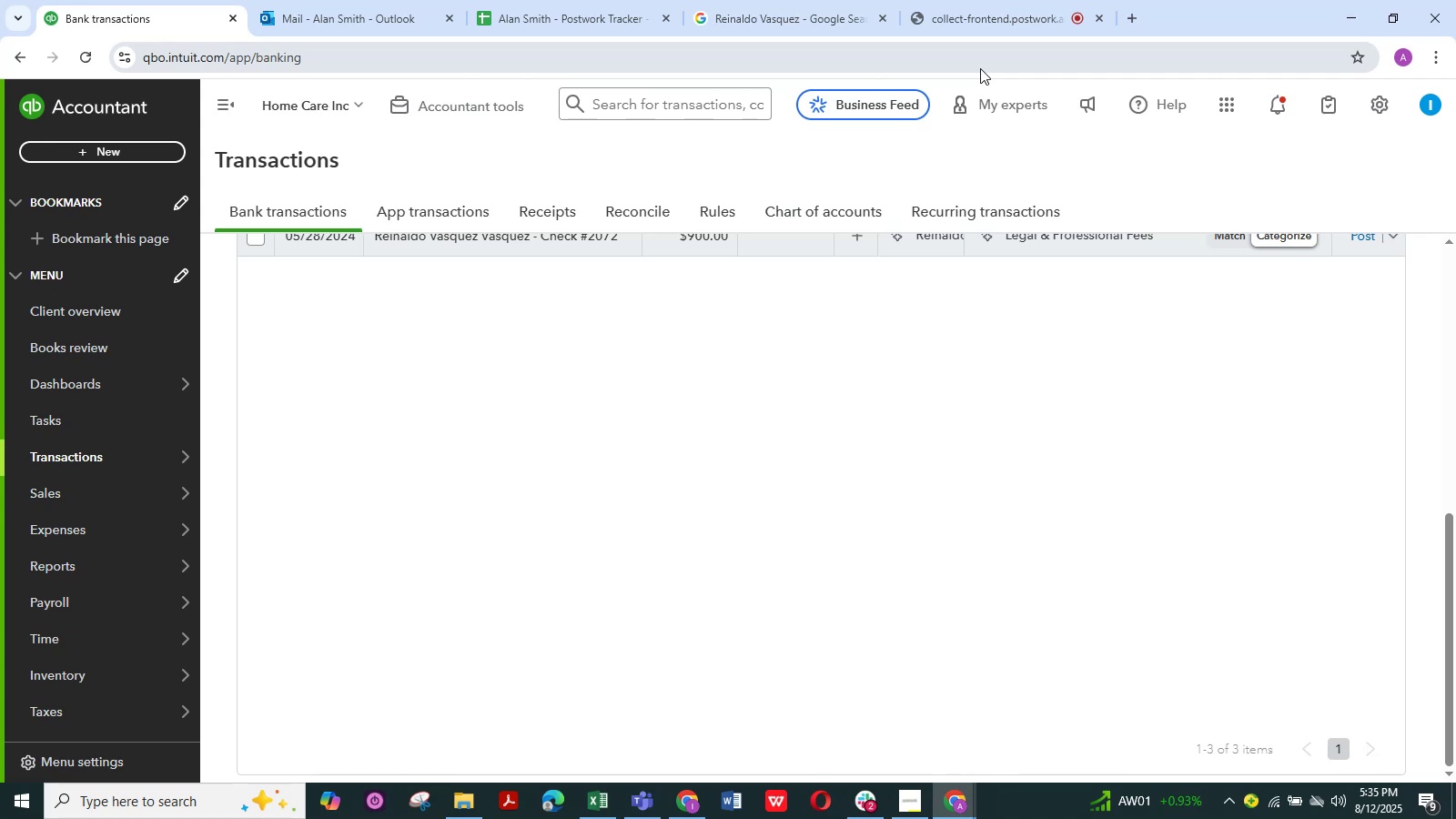 
wait(47.17)
 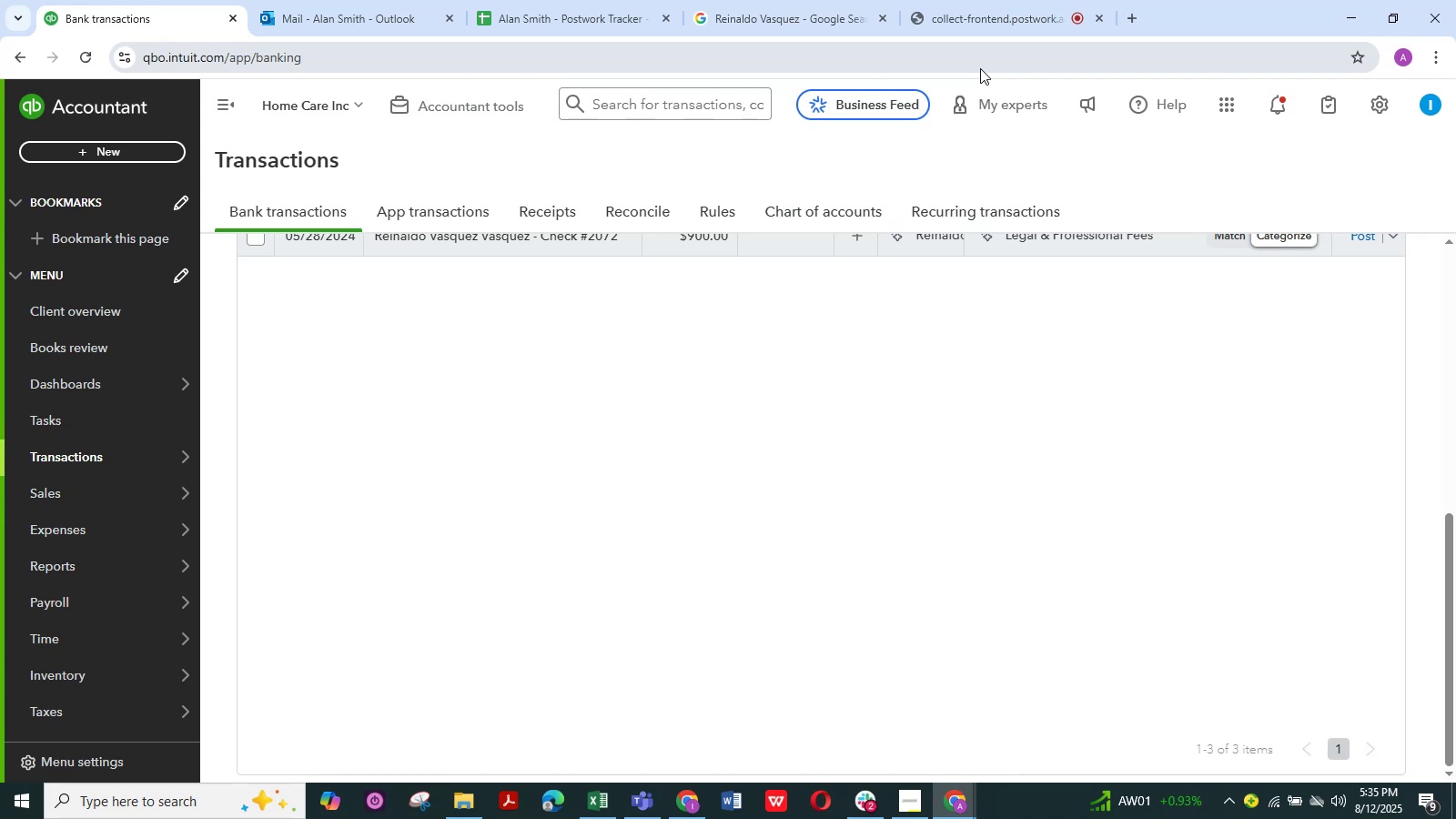 
left_click([1006, 17])
 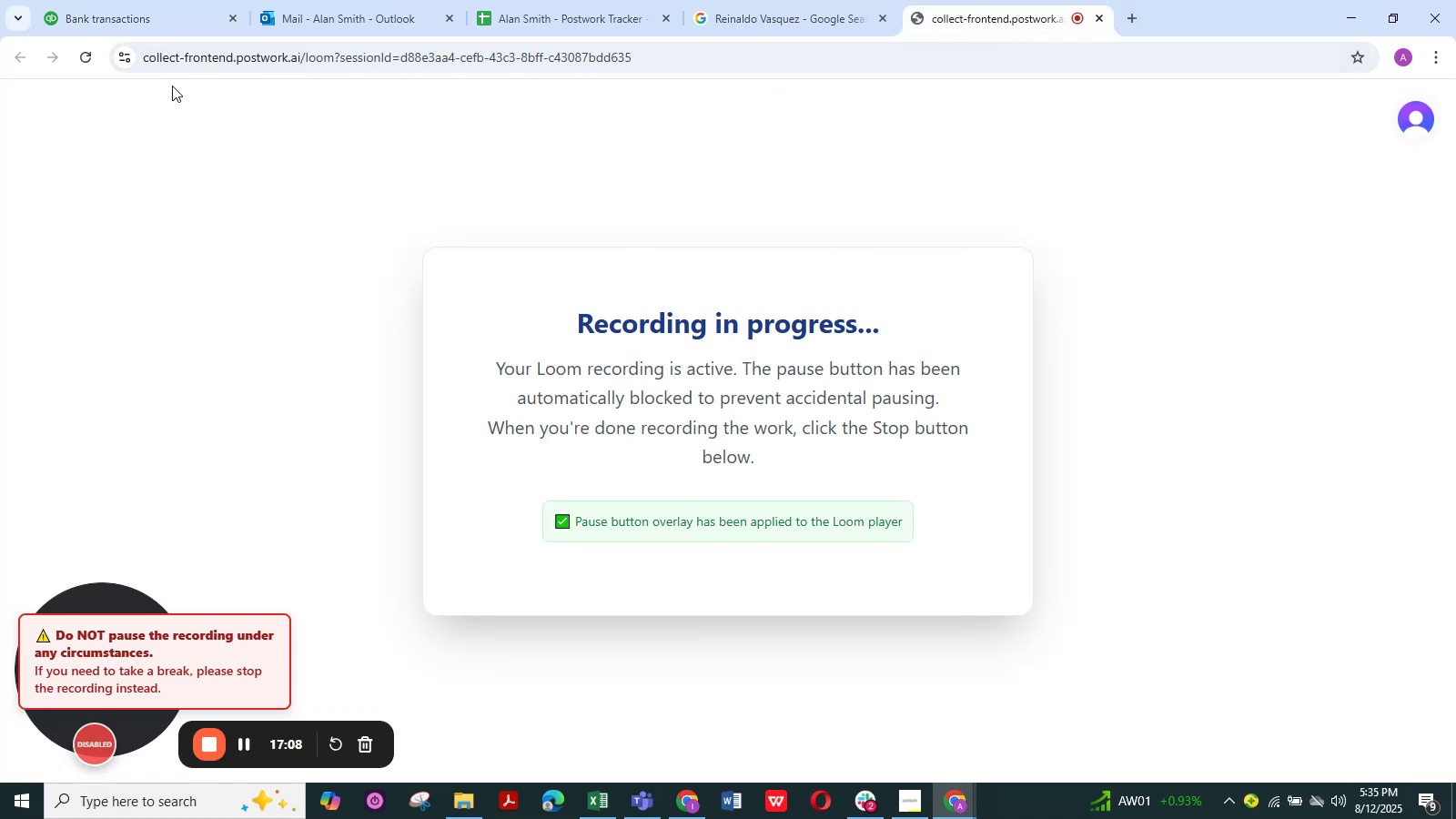 
left_click([134, 10])
 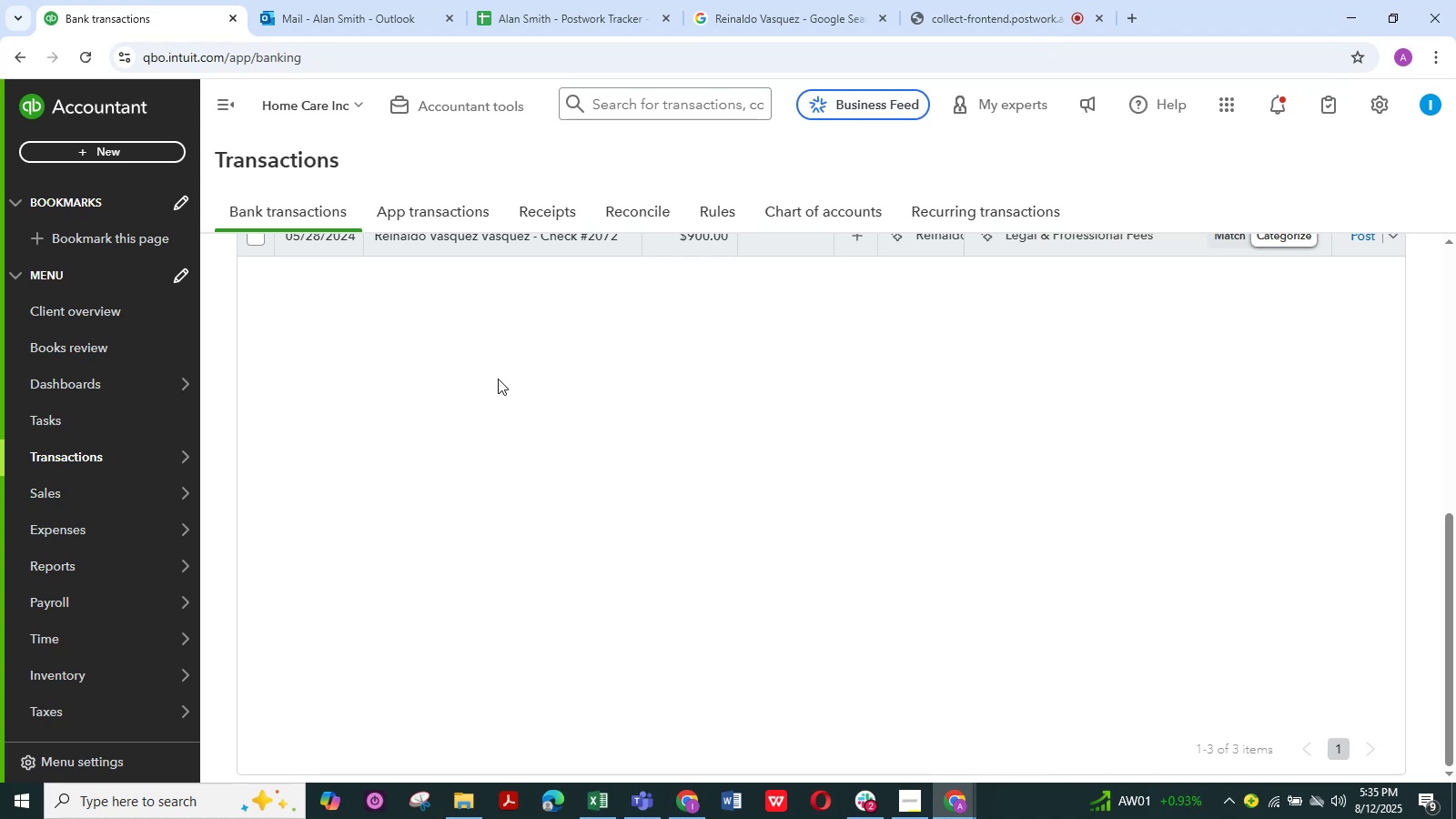 
scroll: coordinate [498, 378], scroll_direction: up, amount: 1.0
 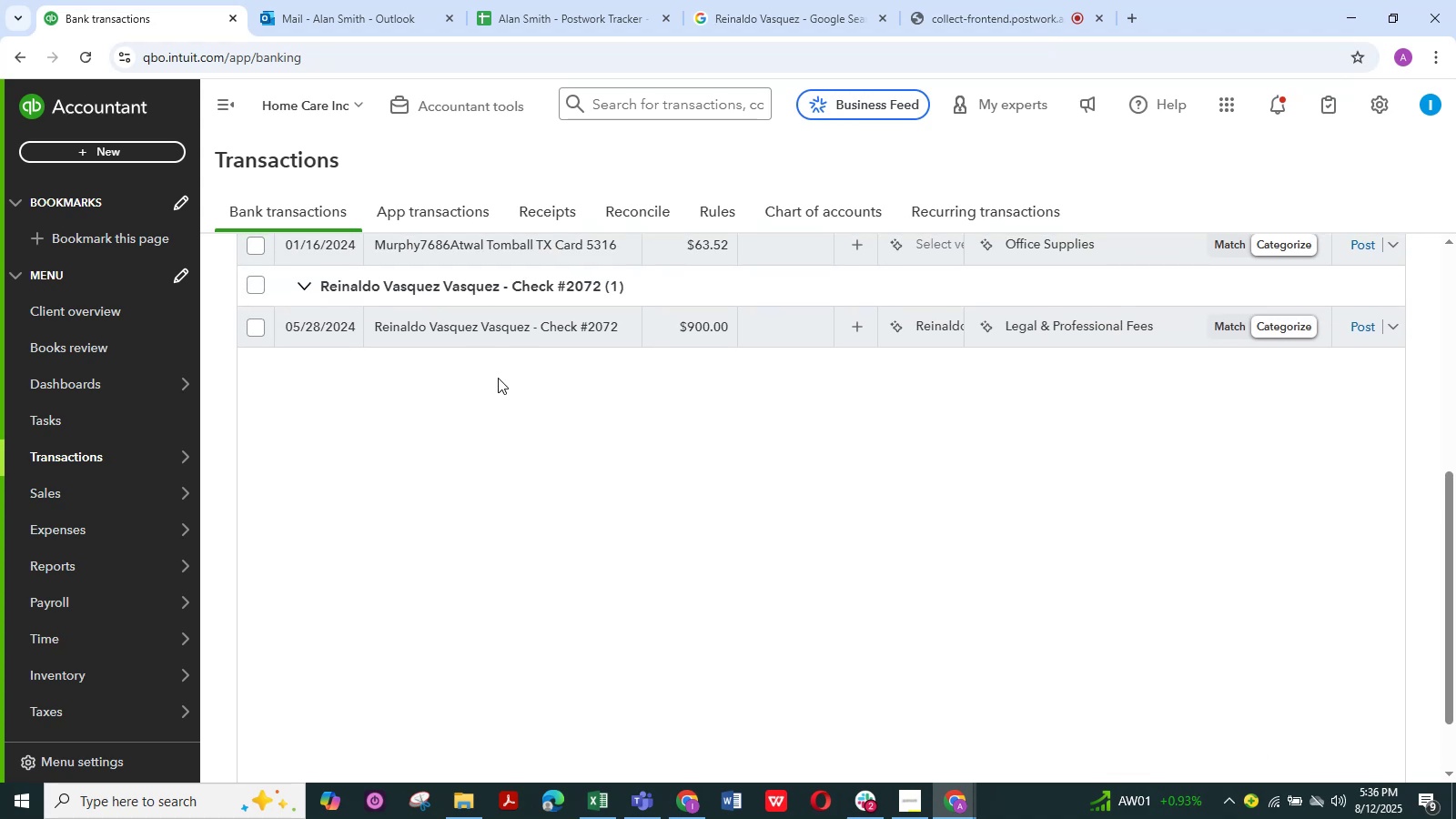 
wait(11.66)
 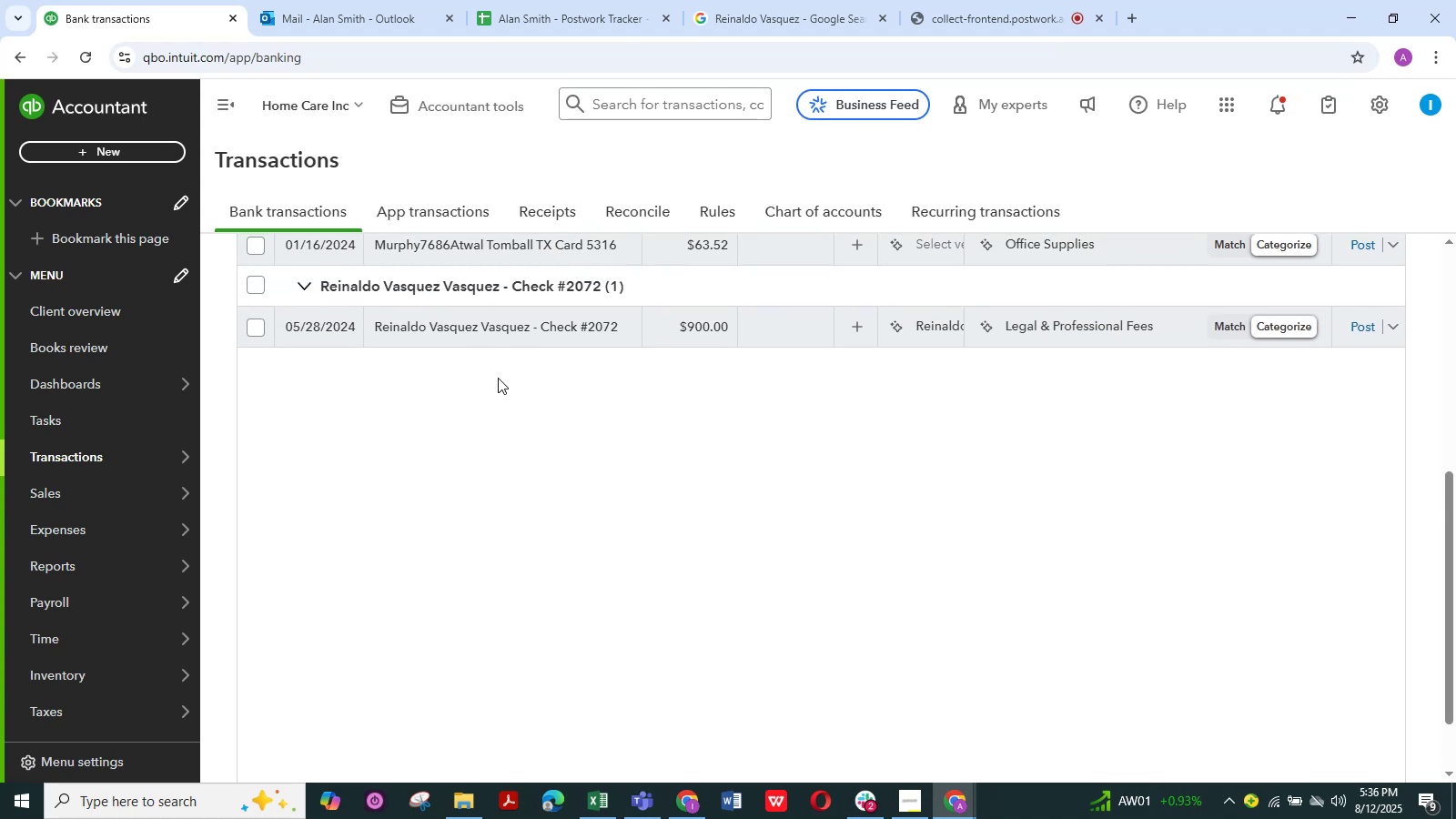 
scroll: coordinate [489, 359], scroll_direction: up, amount: 4.0
 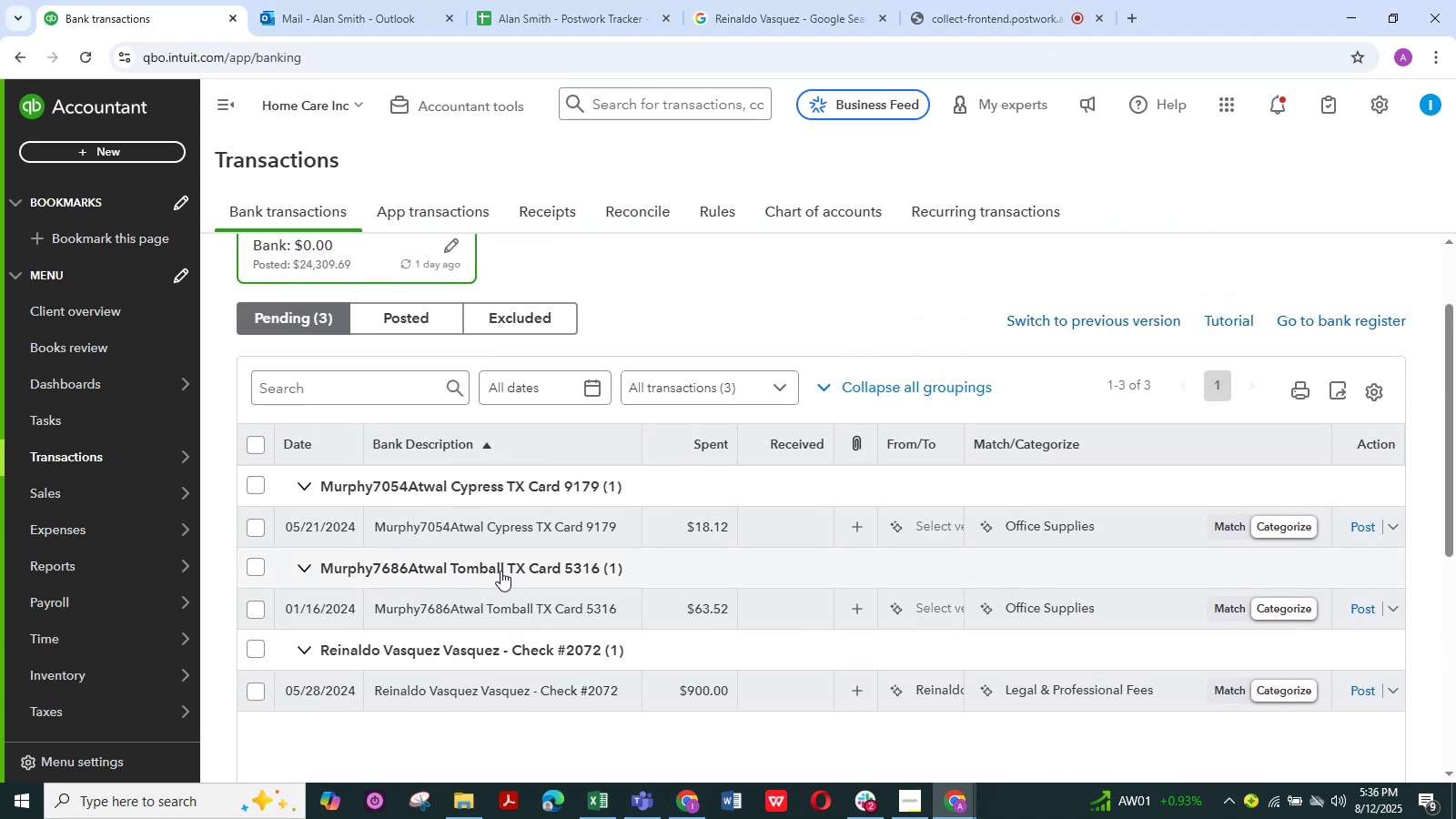 
scroll: coordinate [492, 560], scroll_direction: down, amount: 1.0
 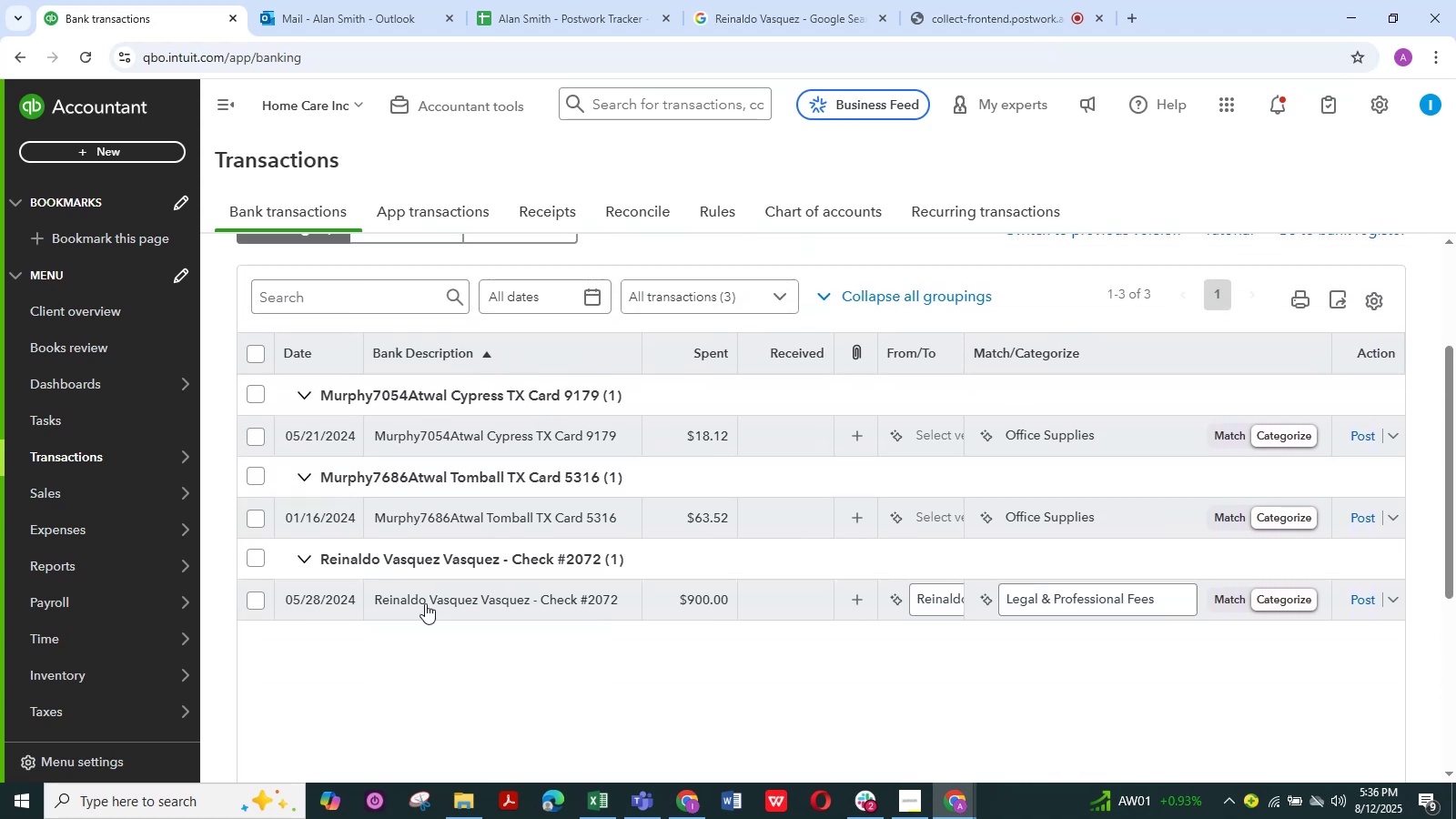 
left_click([423, 600])
 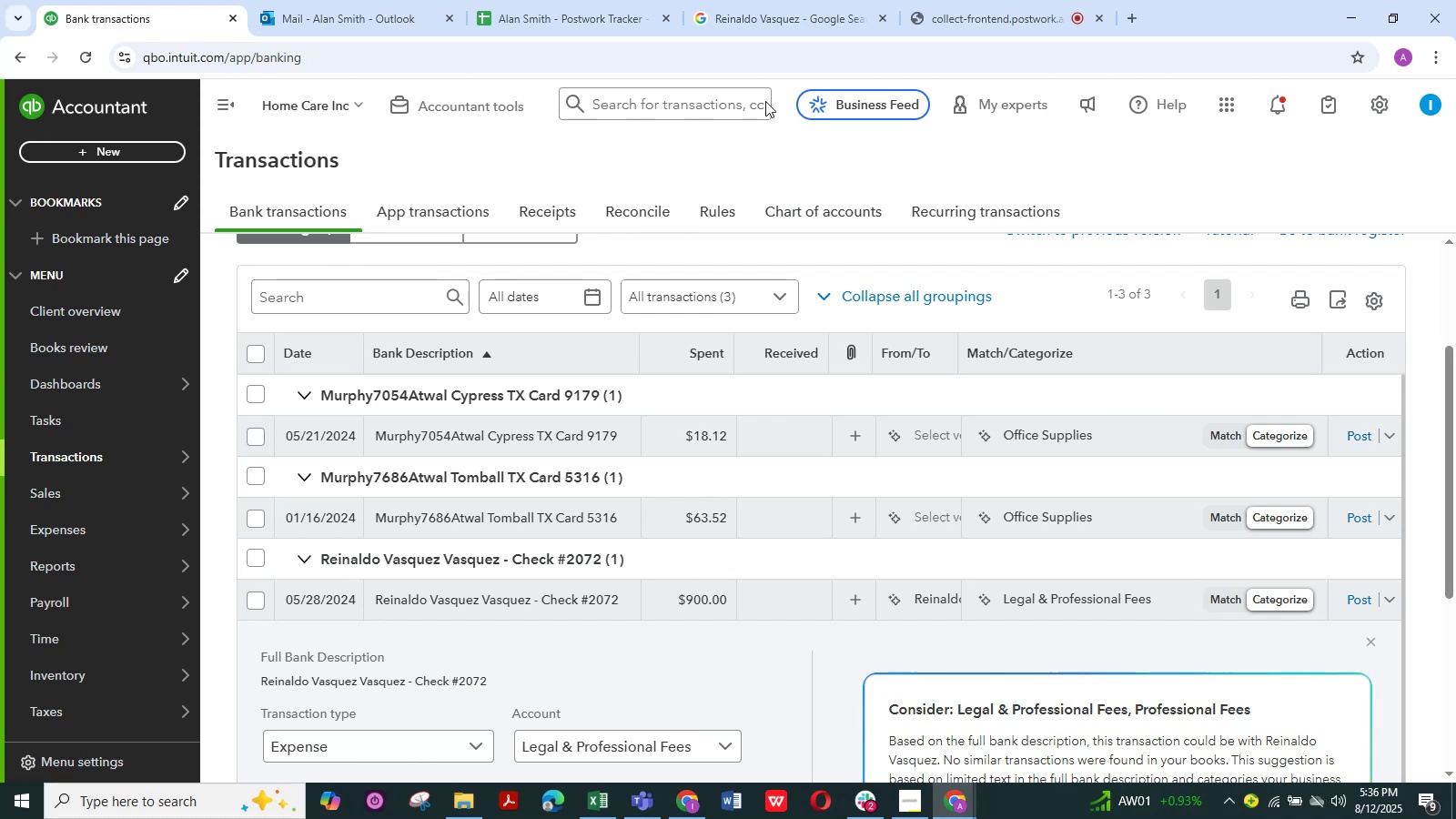 
left_click([761, 19])
 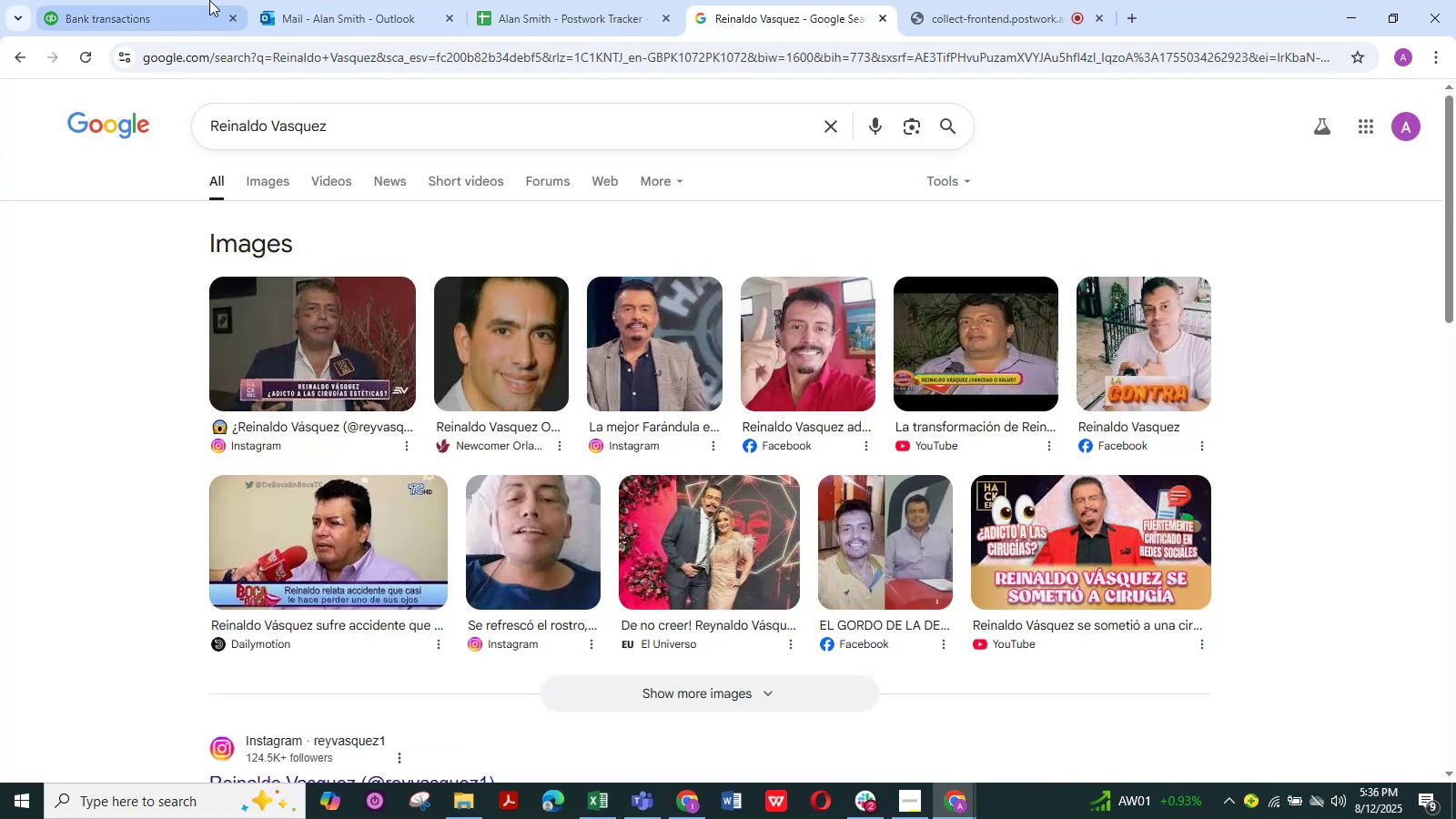 
left_click([77, 7])
 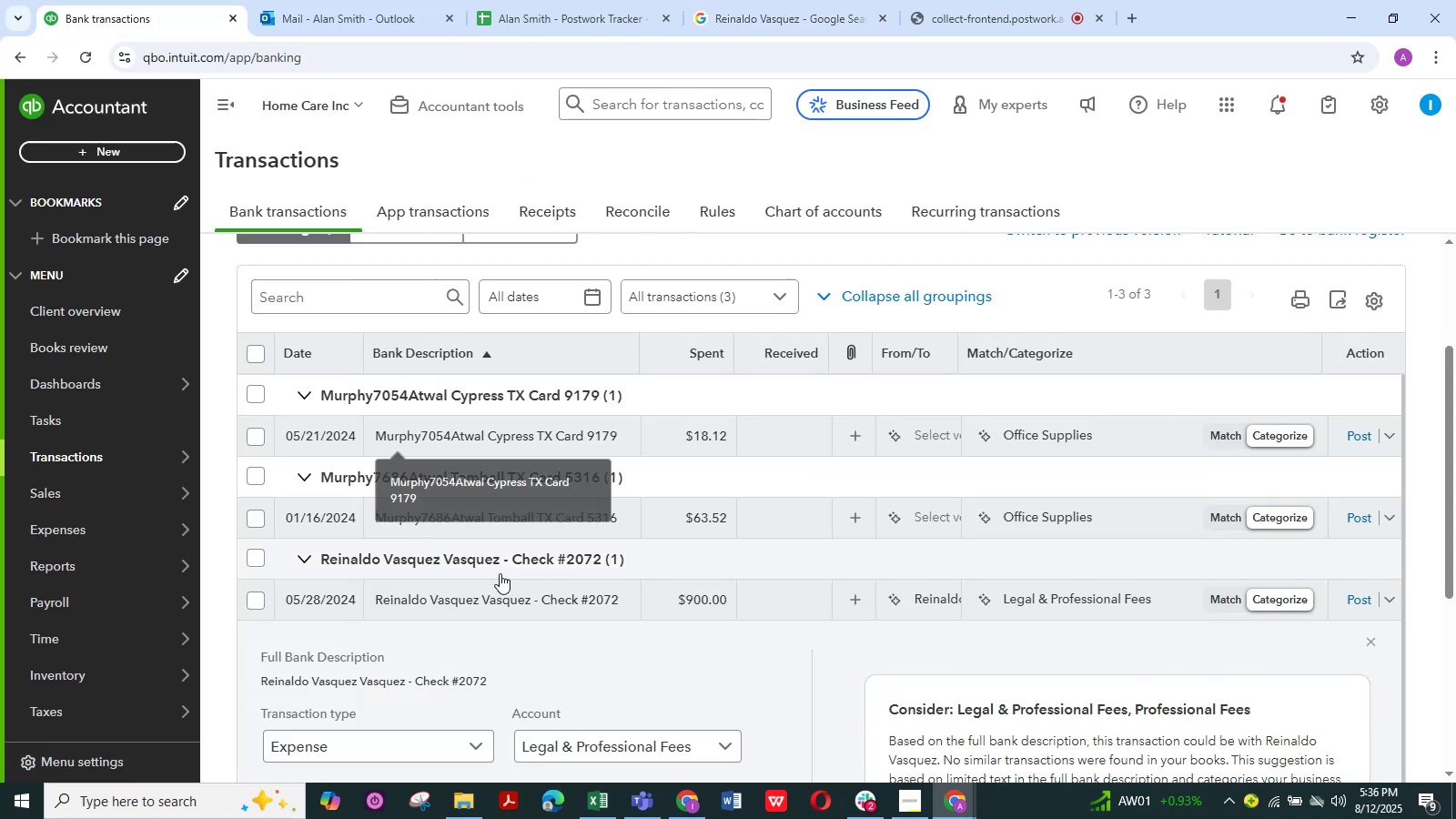 
scroll: coordinate [617, 692], scroll_direction: down, amount: 8.0
 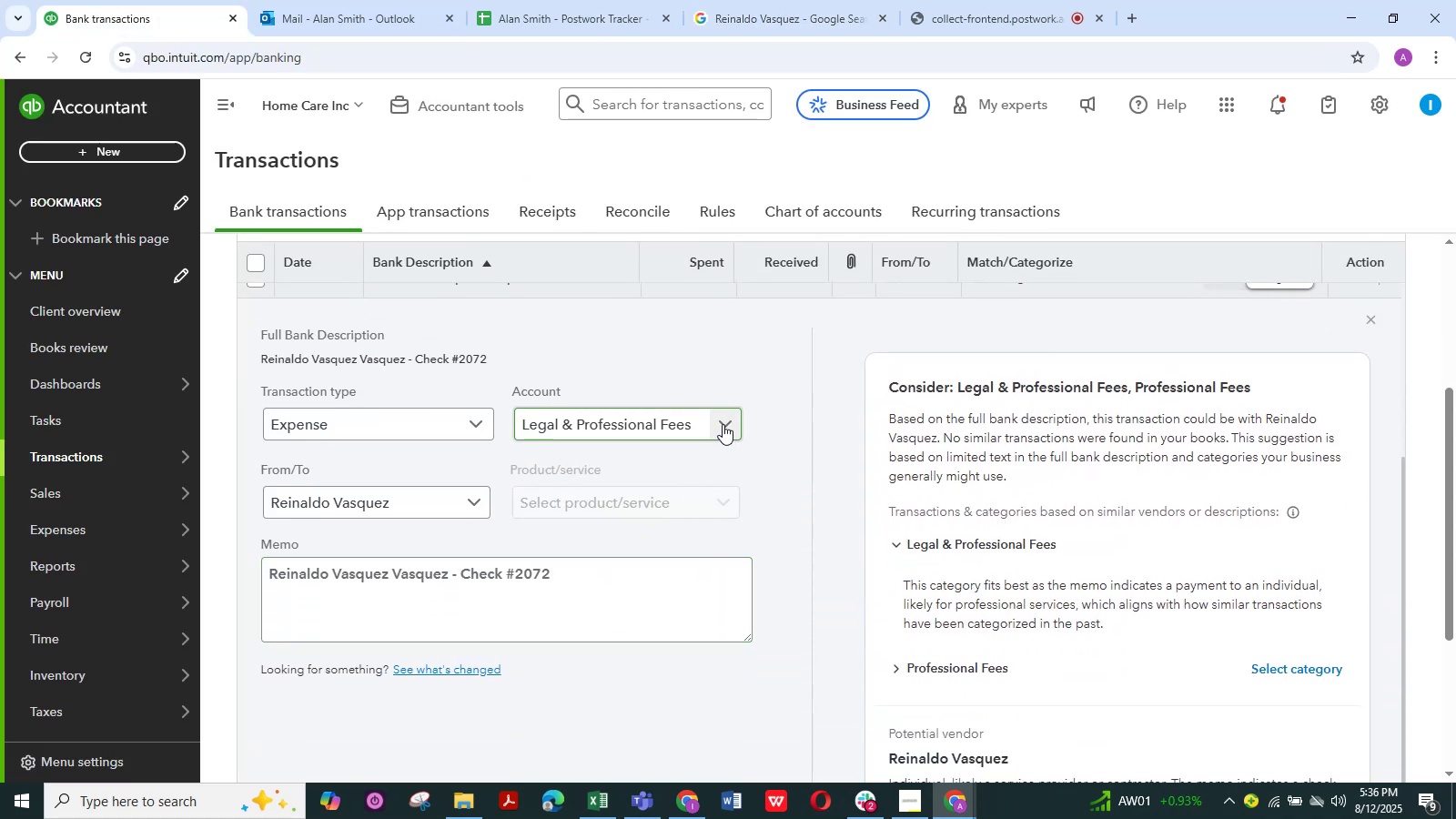 
left_click([723, 424])
 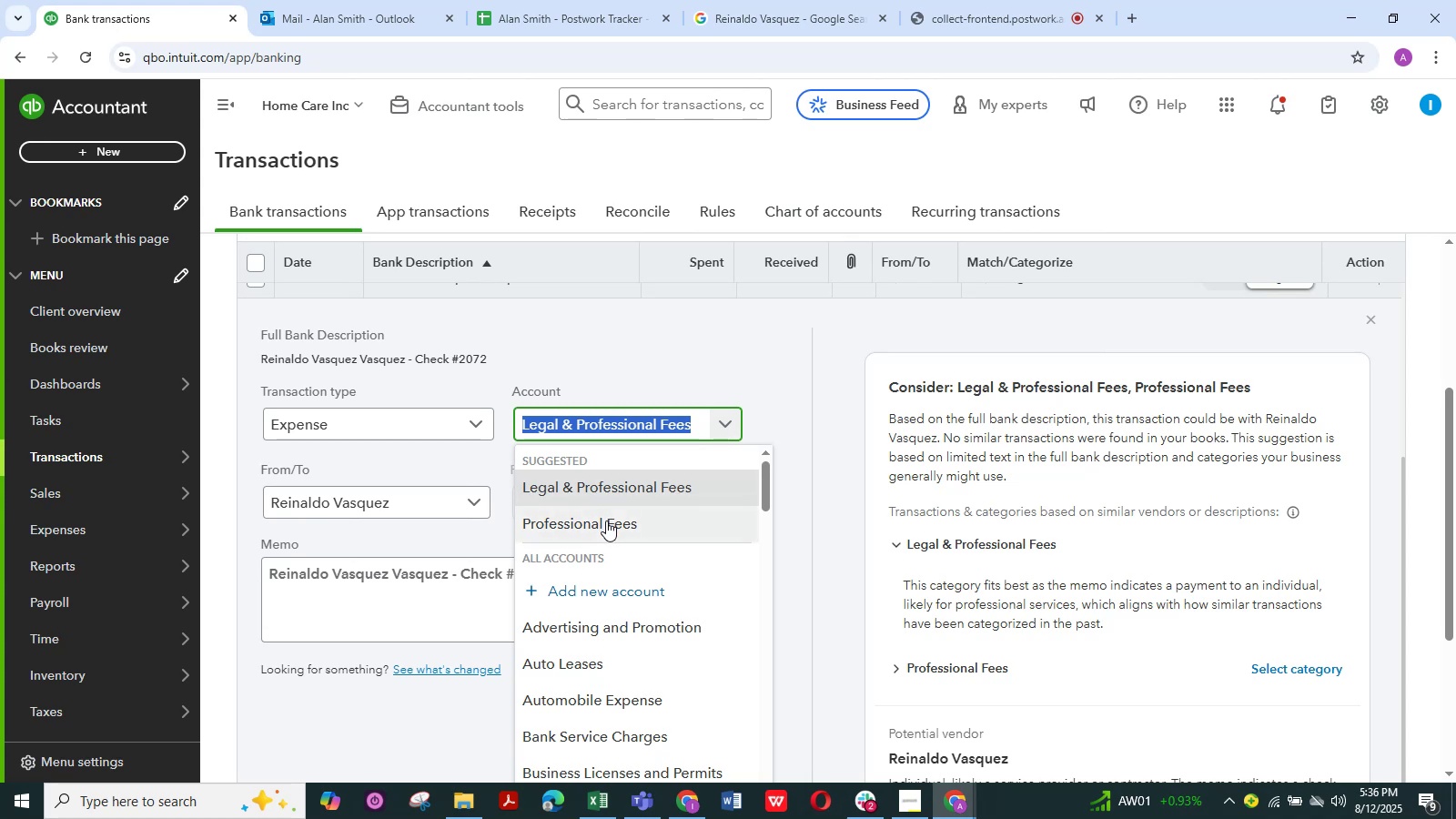 
scroll: coordinate [605, 579], scroll_direction: down, amount: 7.0
 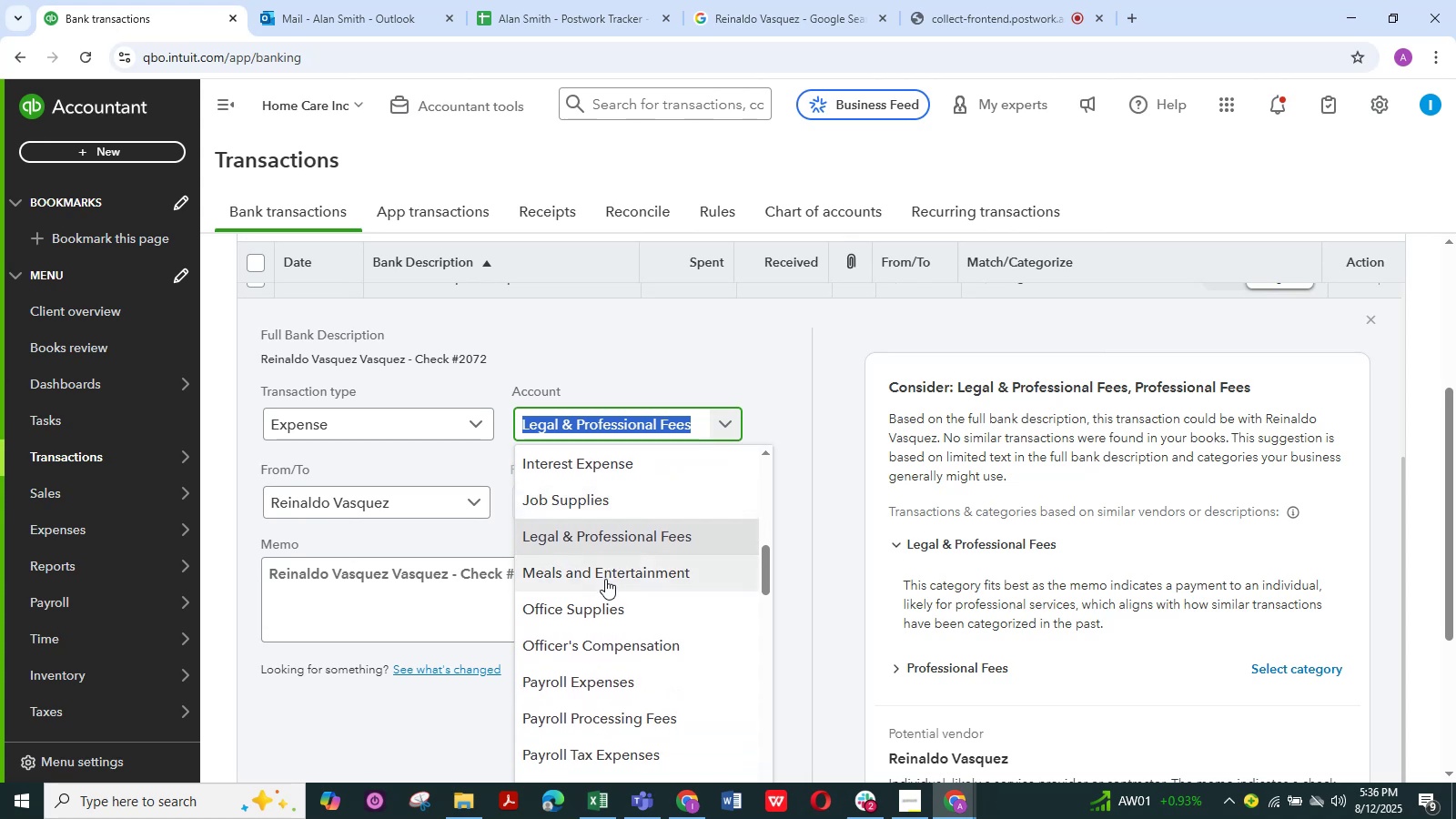 
scroll: coordinate [605, 579], scroll_direction: down, amount: 1.0
 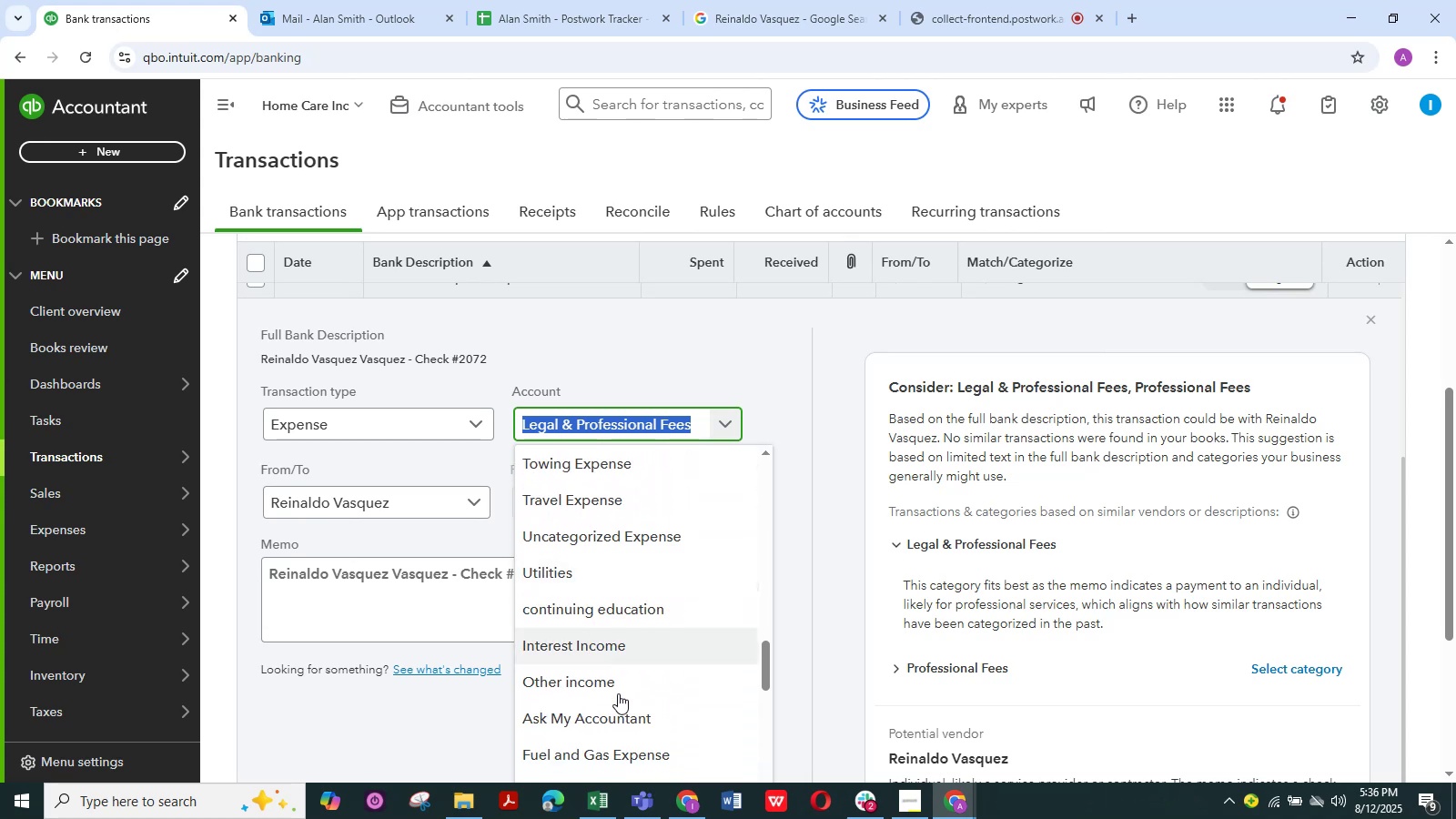 
left_click([616, 717])
 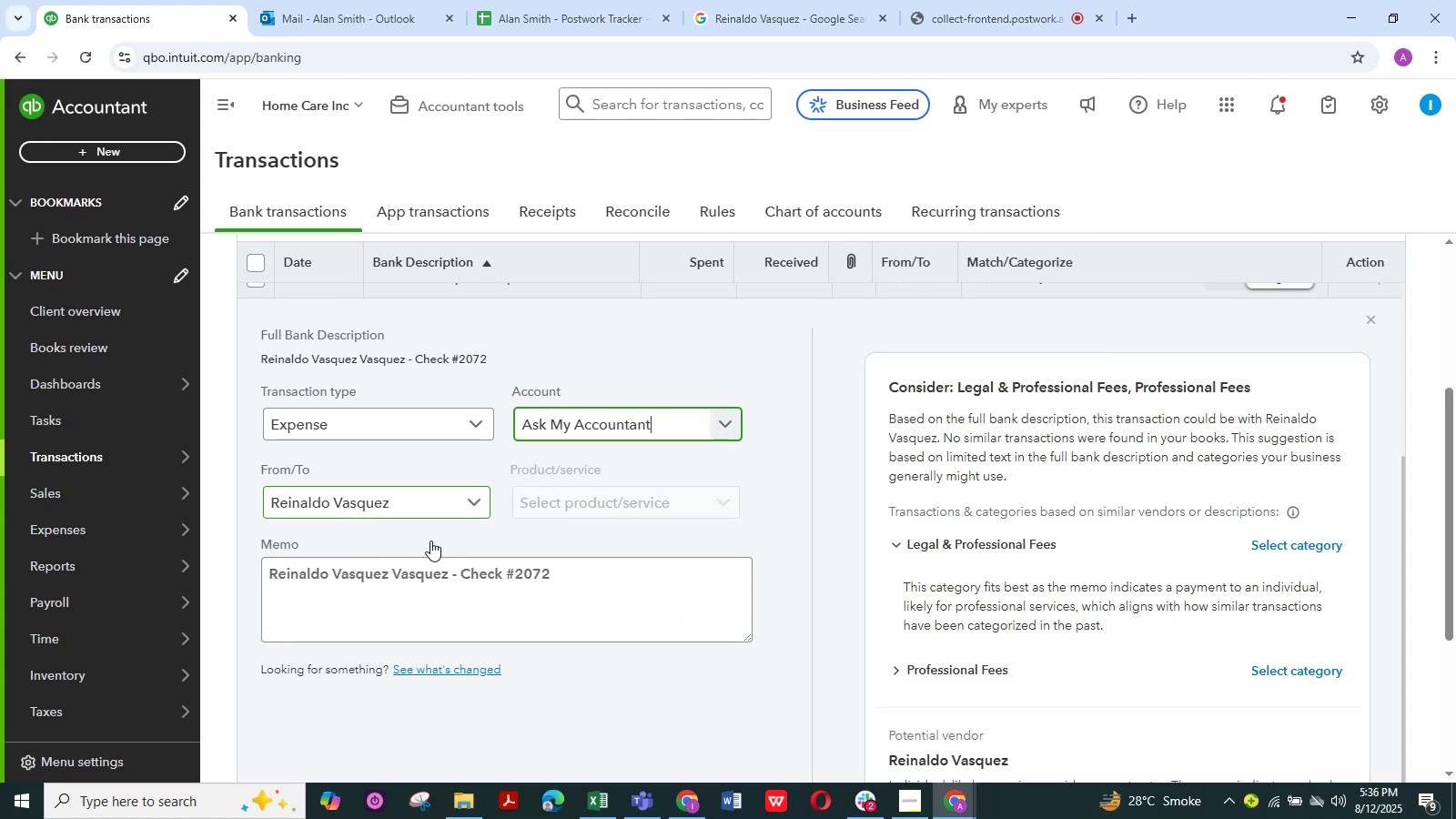 
scroll: coordinate [275, 708], scroll_direction: down, amount: 8.0
 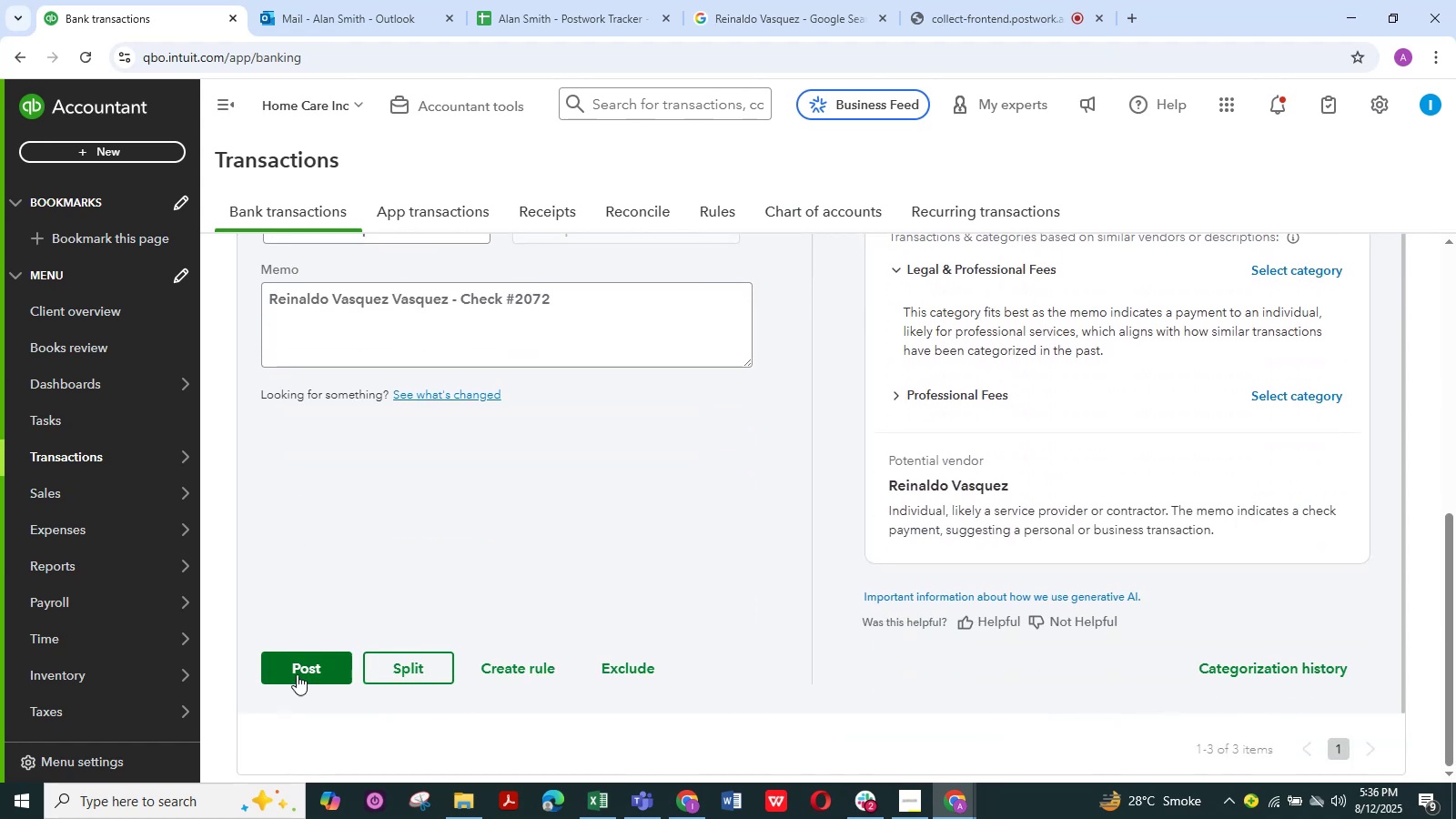 
left_click([297, 673])
 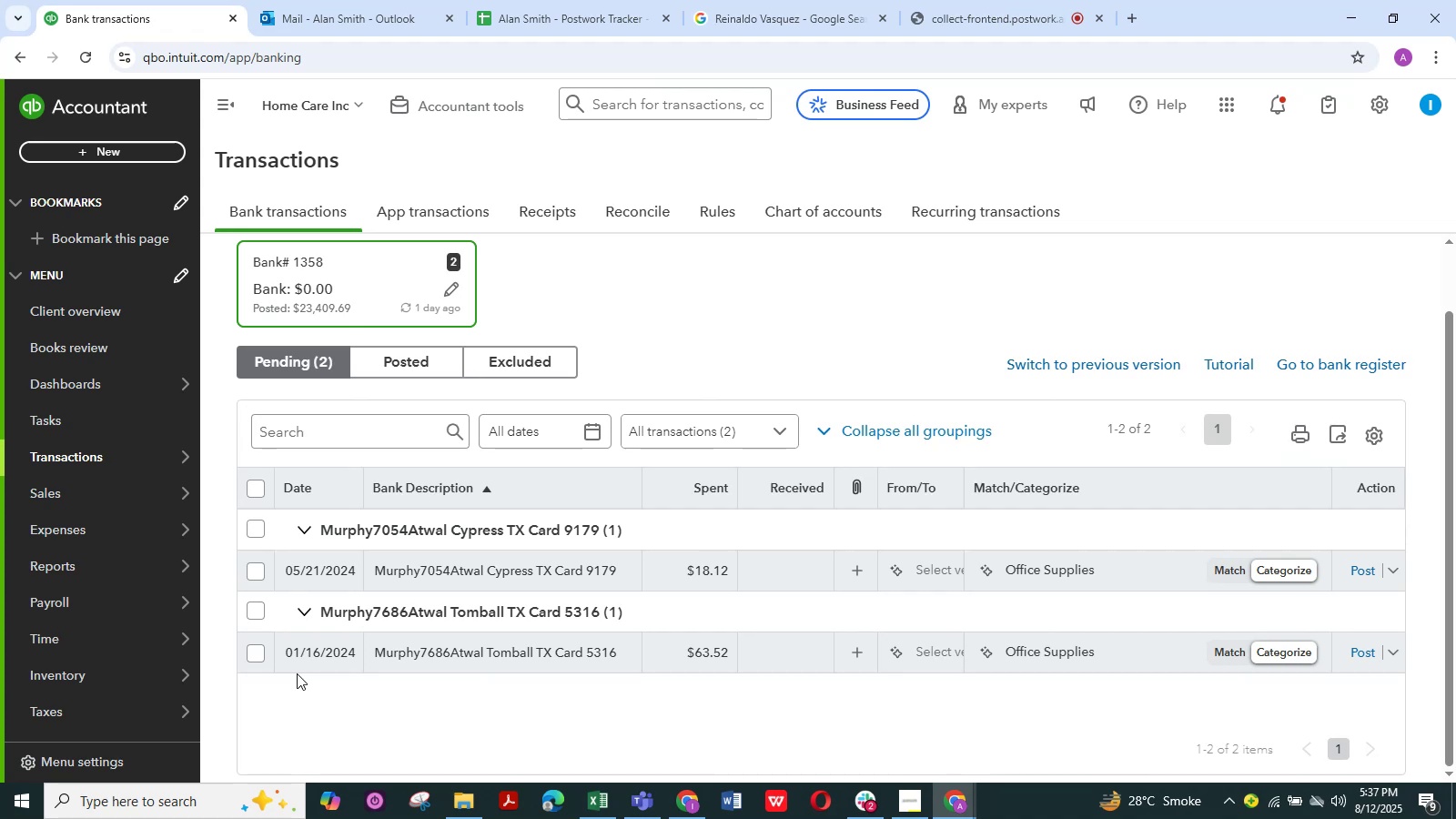 
wait(23.58)
 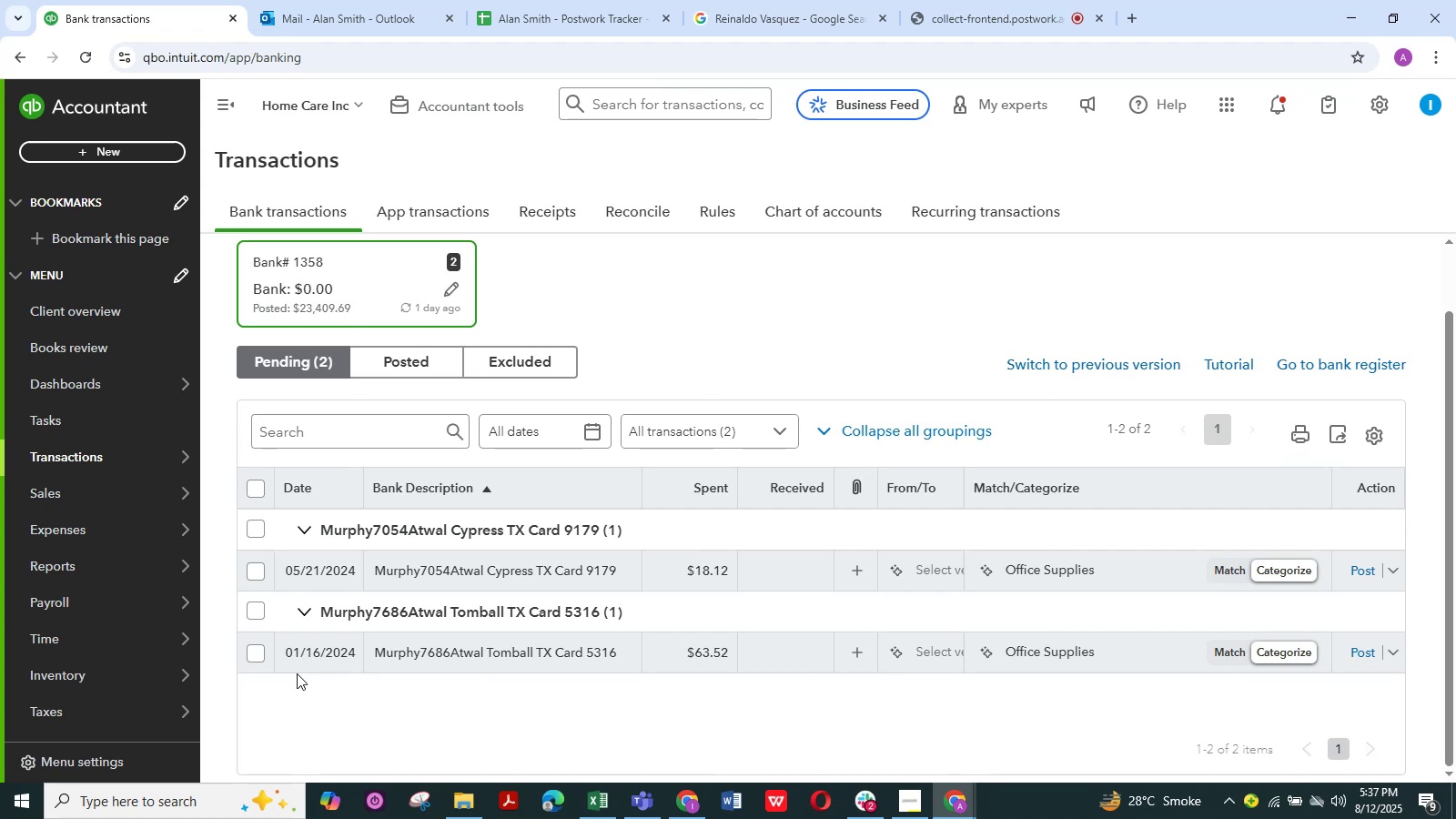 
mouse_move([516, 562])
 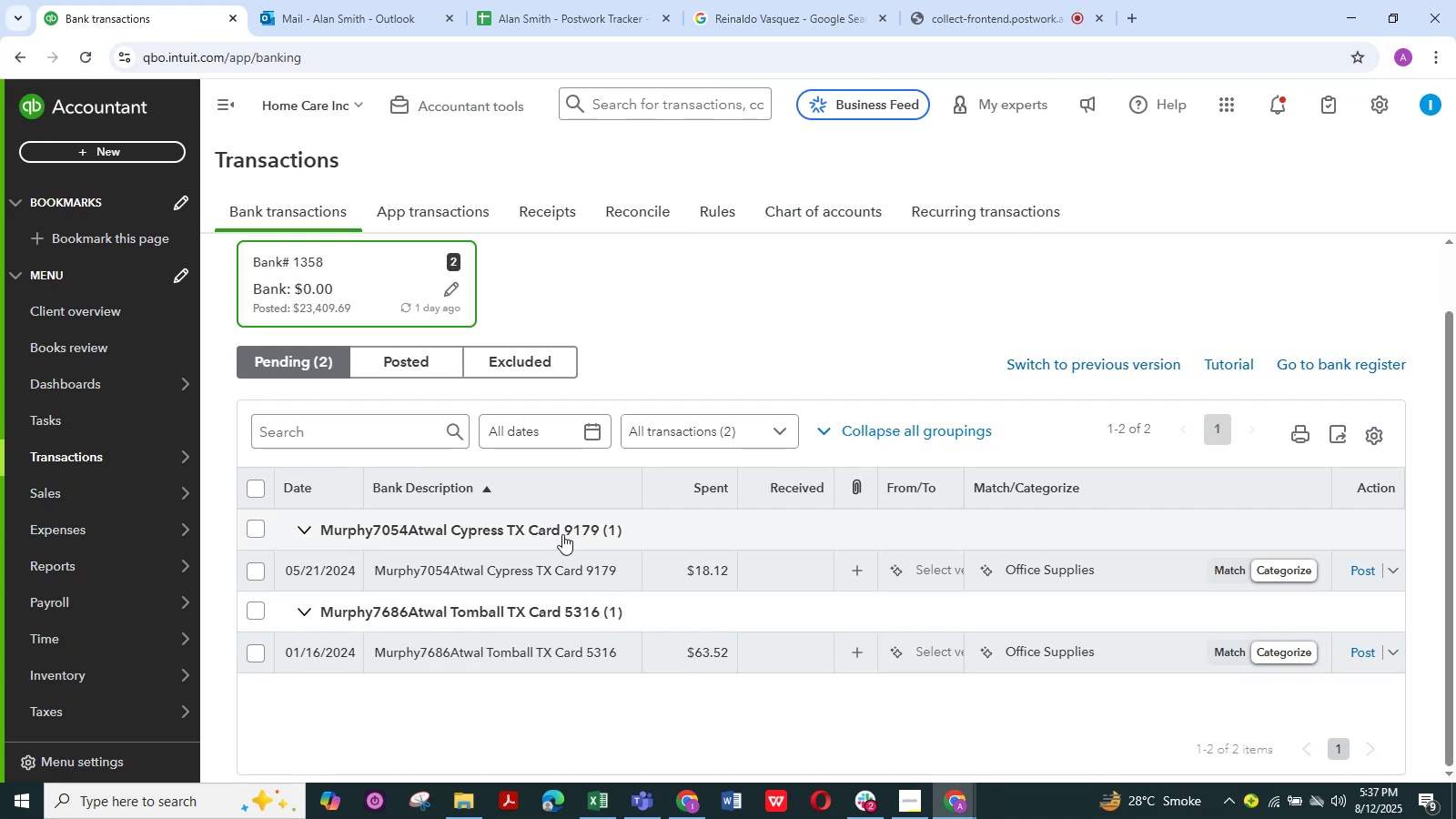 
wait(7.35)
 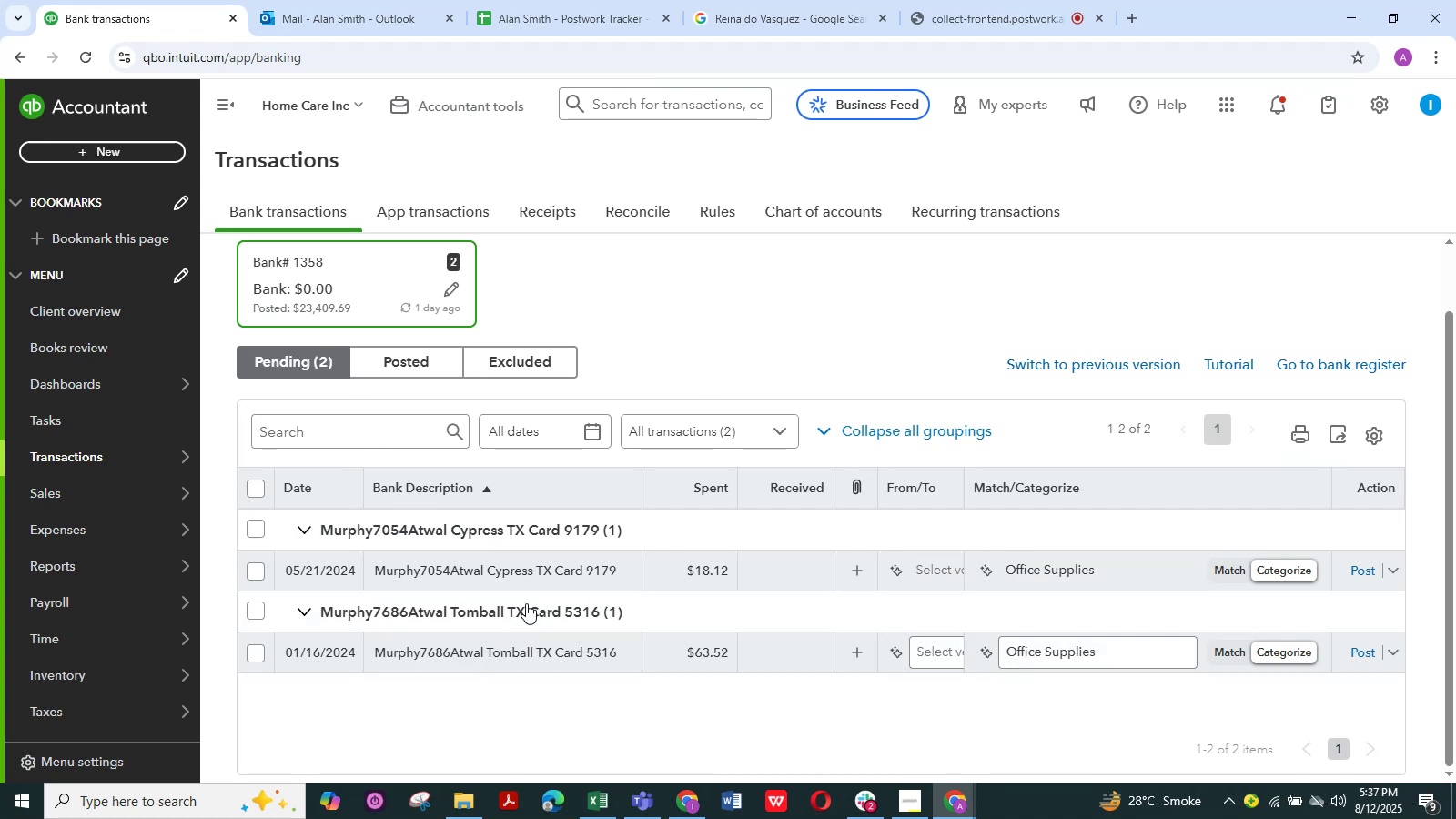 
scroll: coordinate [442, 669], scroll_direction: up, amount: 1.0
 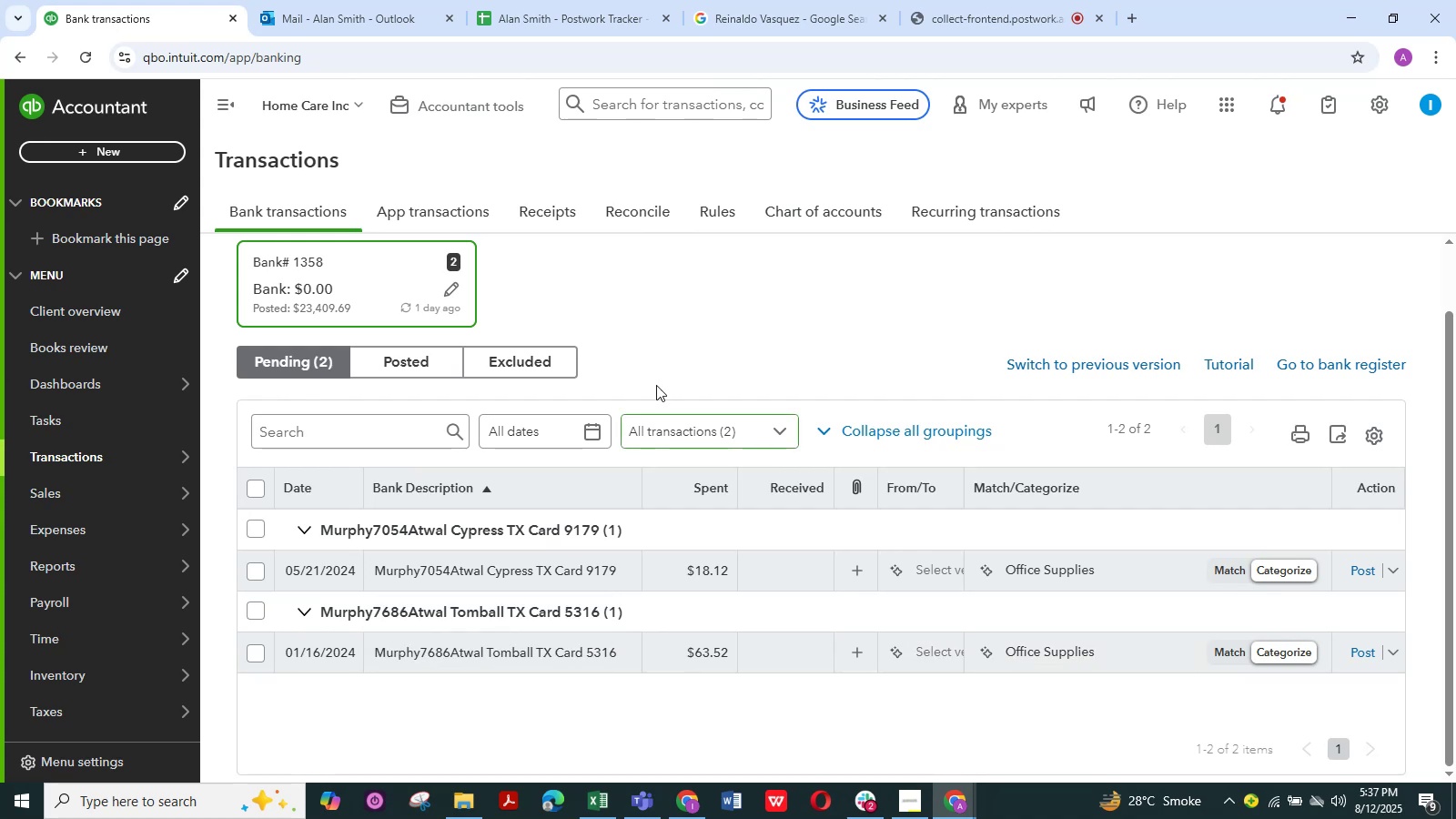 
scroll: coordinate [666, 373], scroll_direction: none, amount: 0.0
 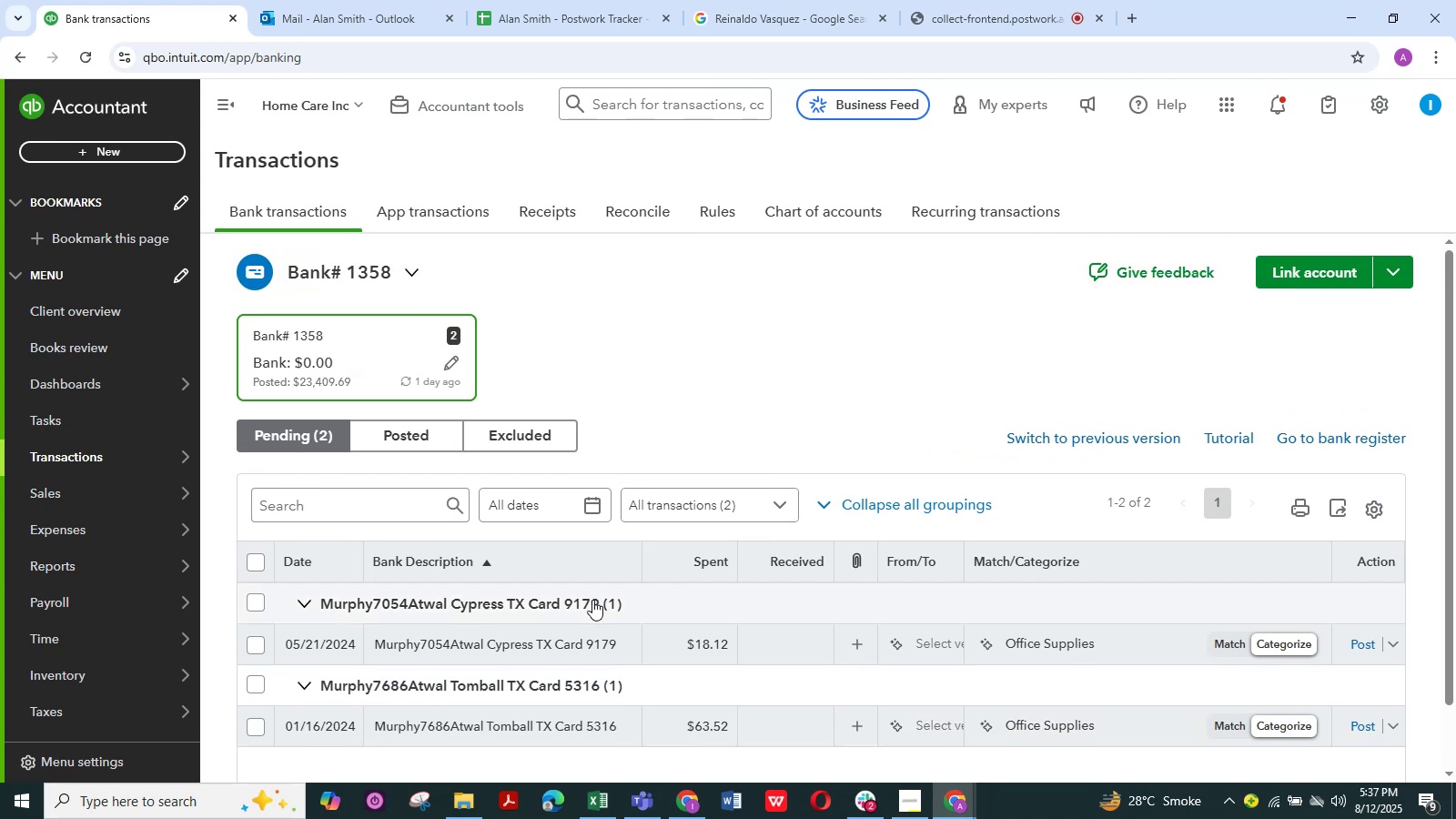 
scroll: coordinate [592, 602], scroll_direction: down, amount: 2.0
 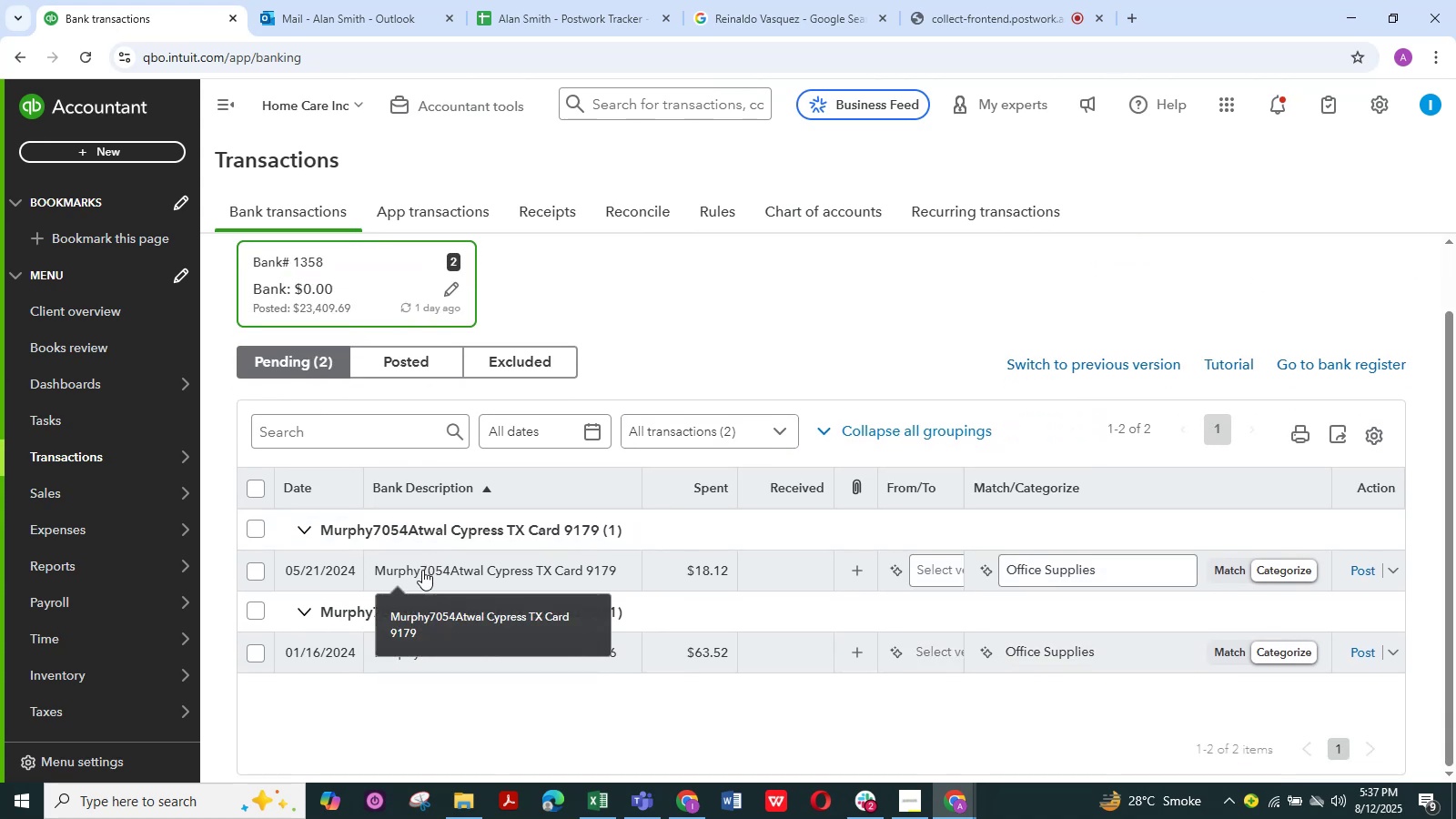 
left_click([422, 570])
 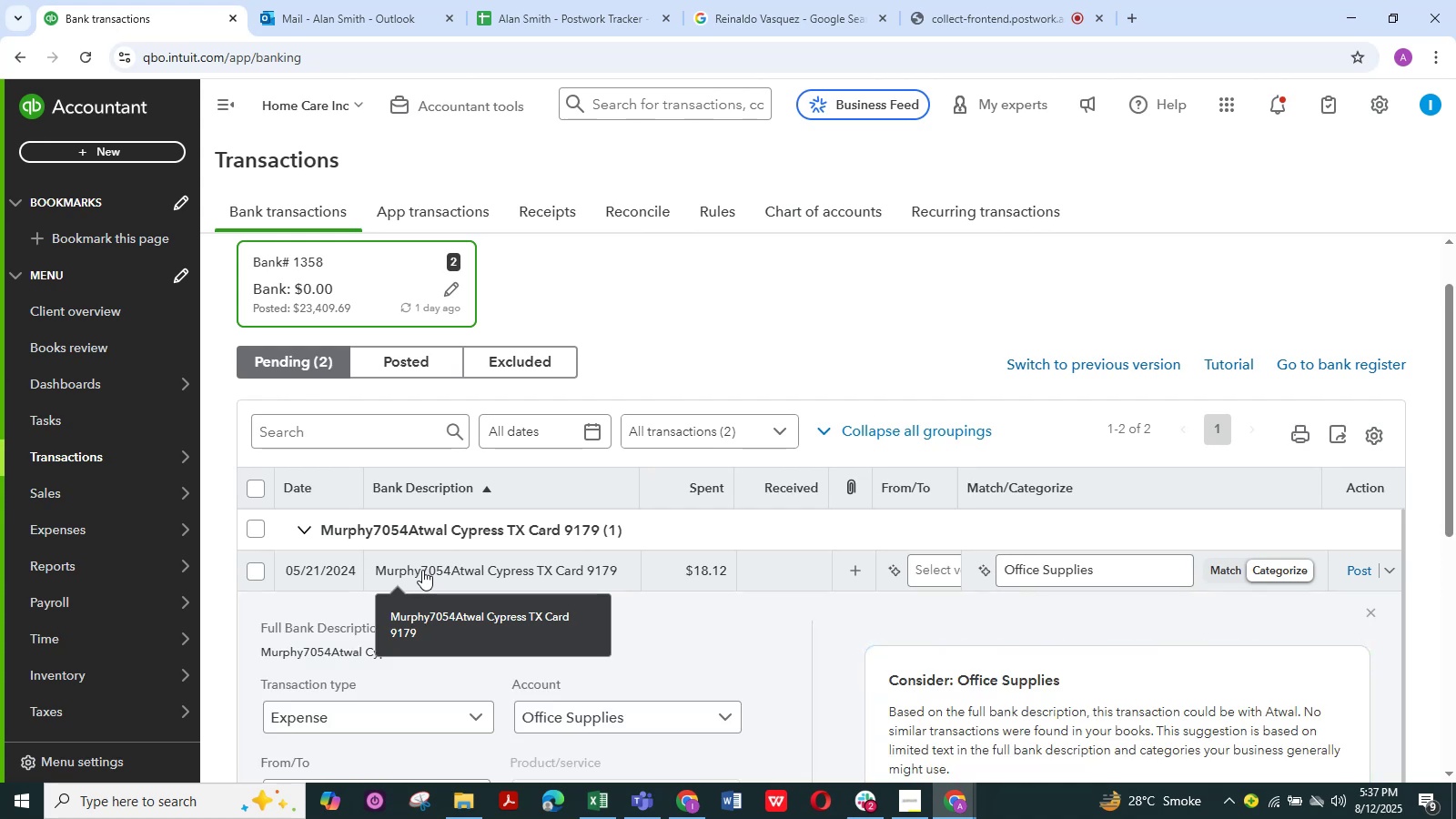 
scroll: coordinate [379, 726], scroll_direction: down, amount: 5.0
 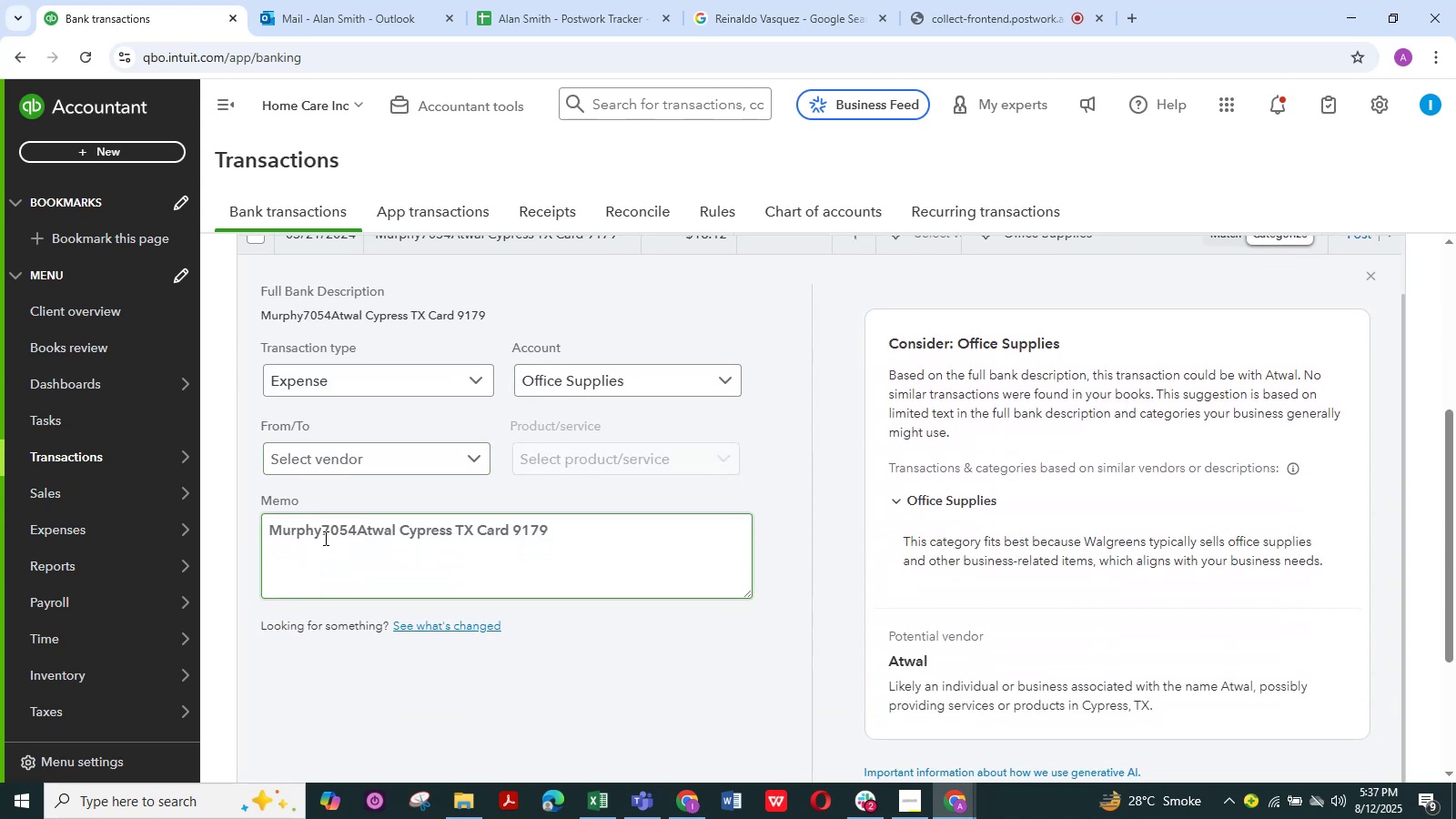 
left_click_drag(start_coordinate=[325, 537], to_coordinate=[252, 547])
 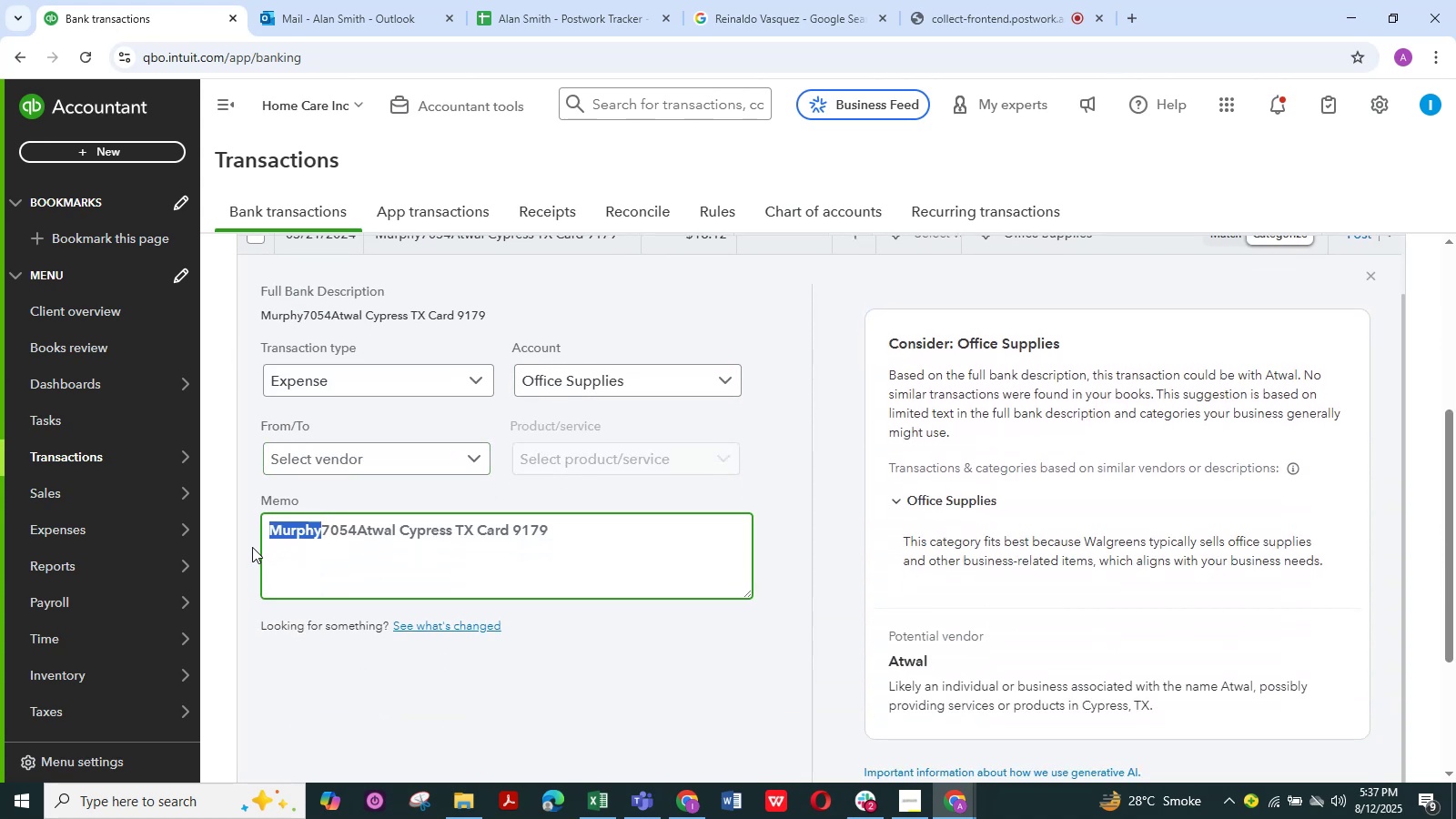 
key(Control+C)
 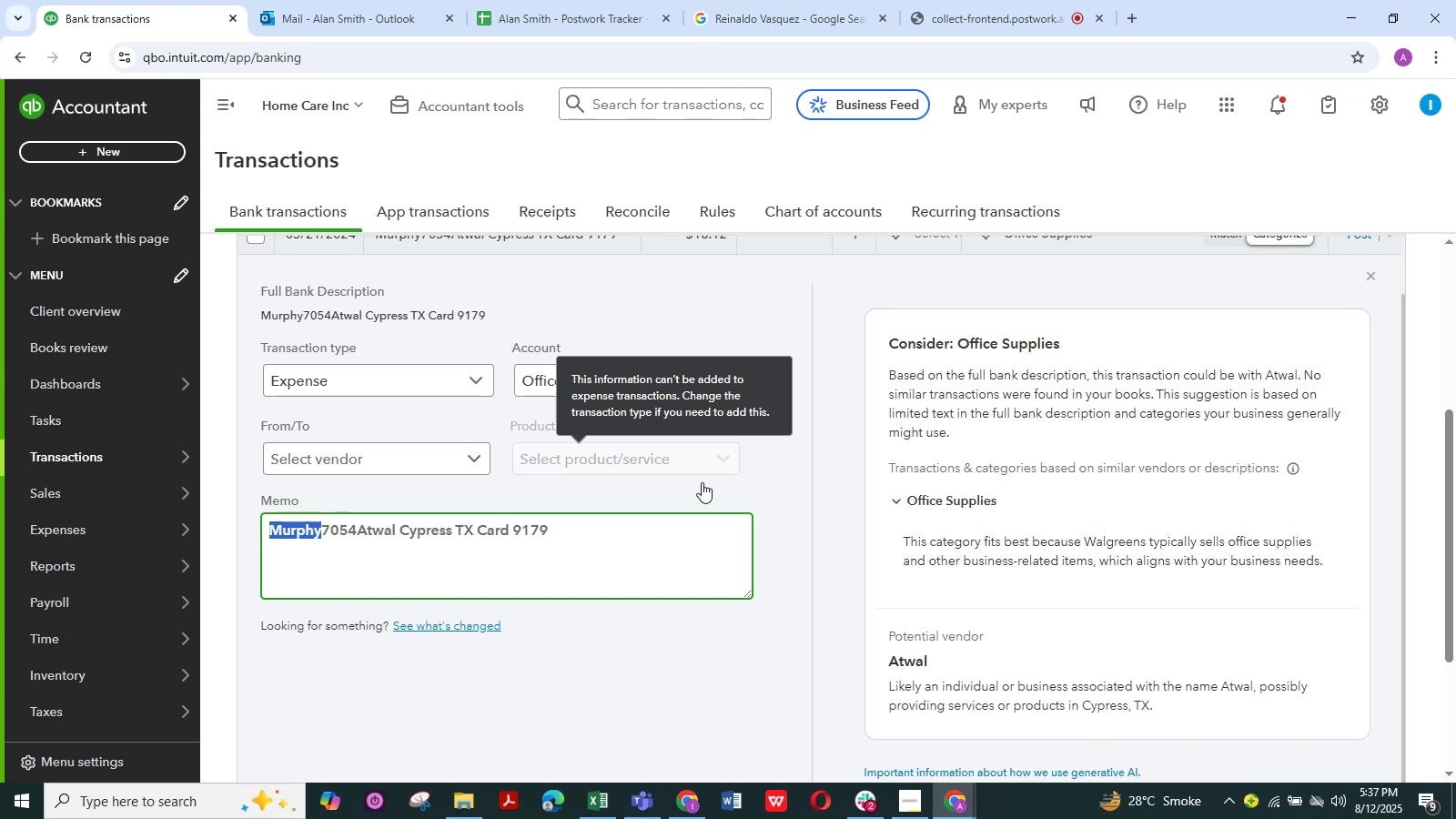 
wait(17.33)
 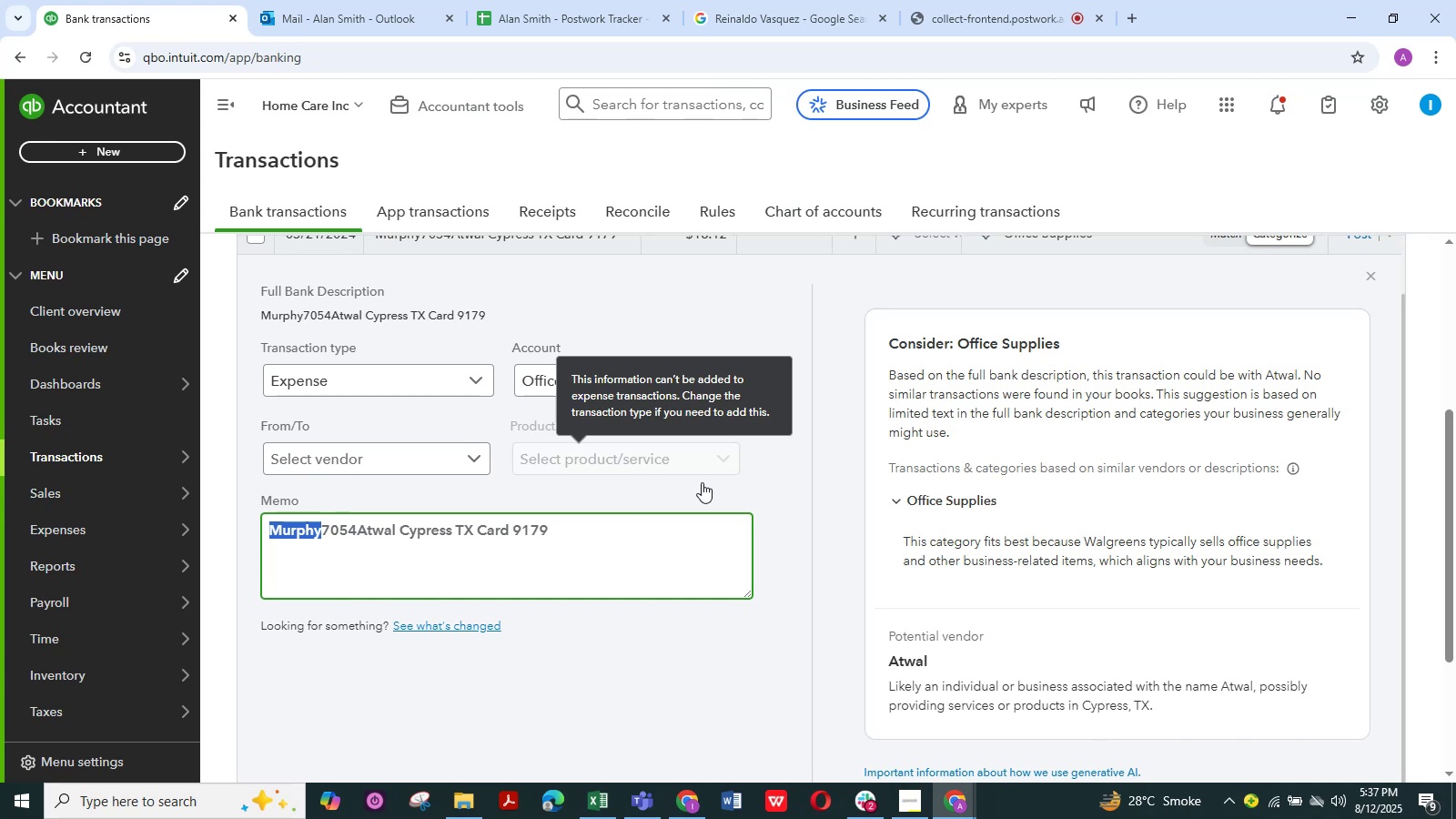 
scroll: coordinate [500, 636], scroll_direction: up, amount: 3.0
 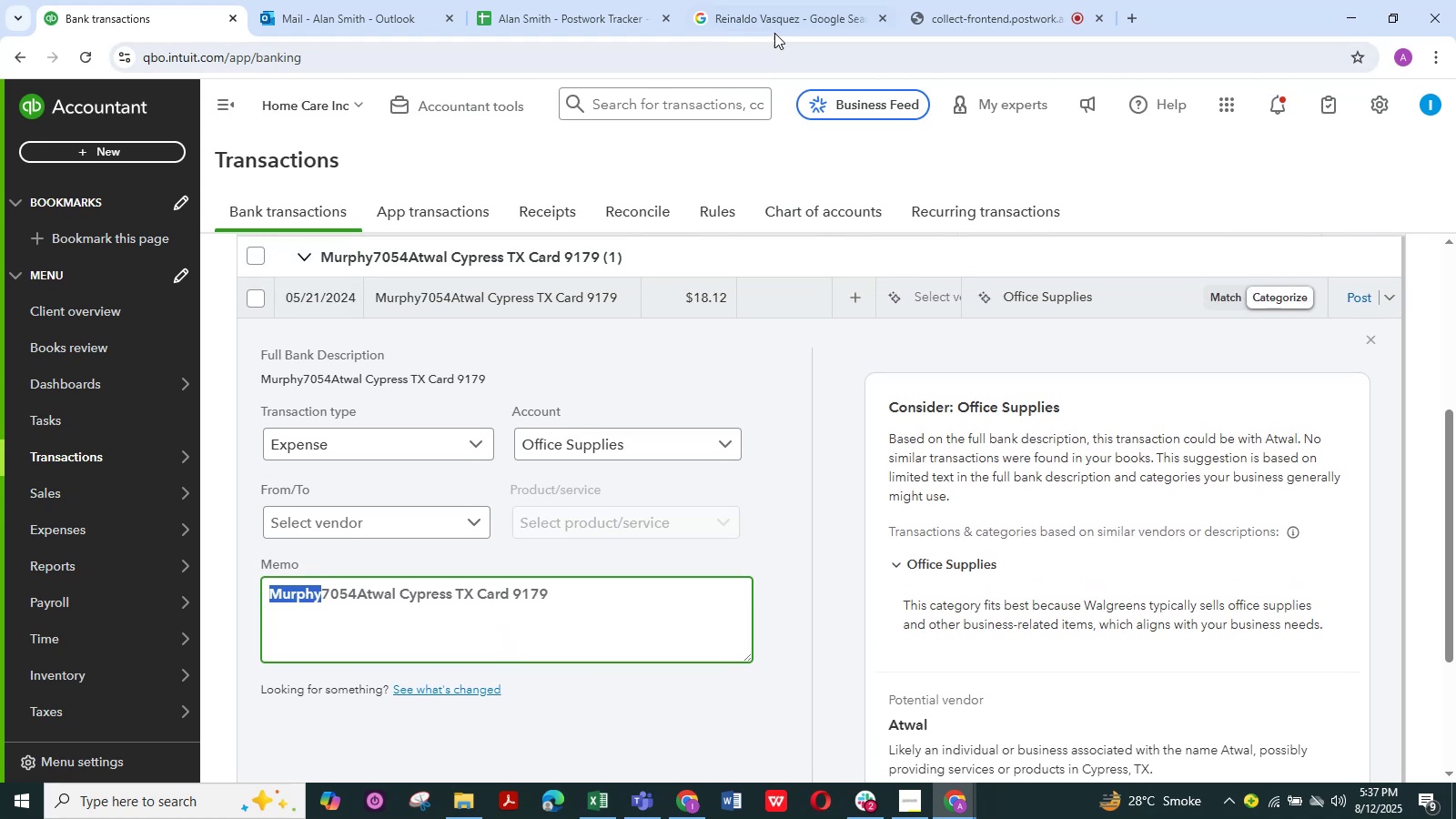 
left_click([774, 25])
 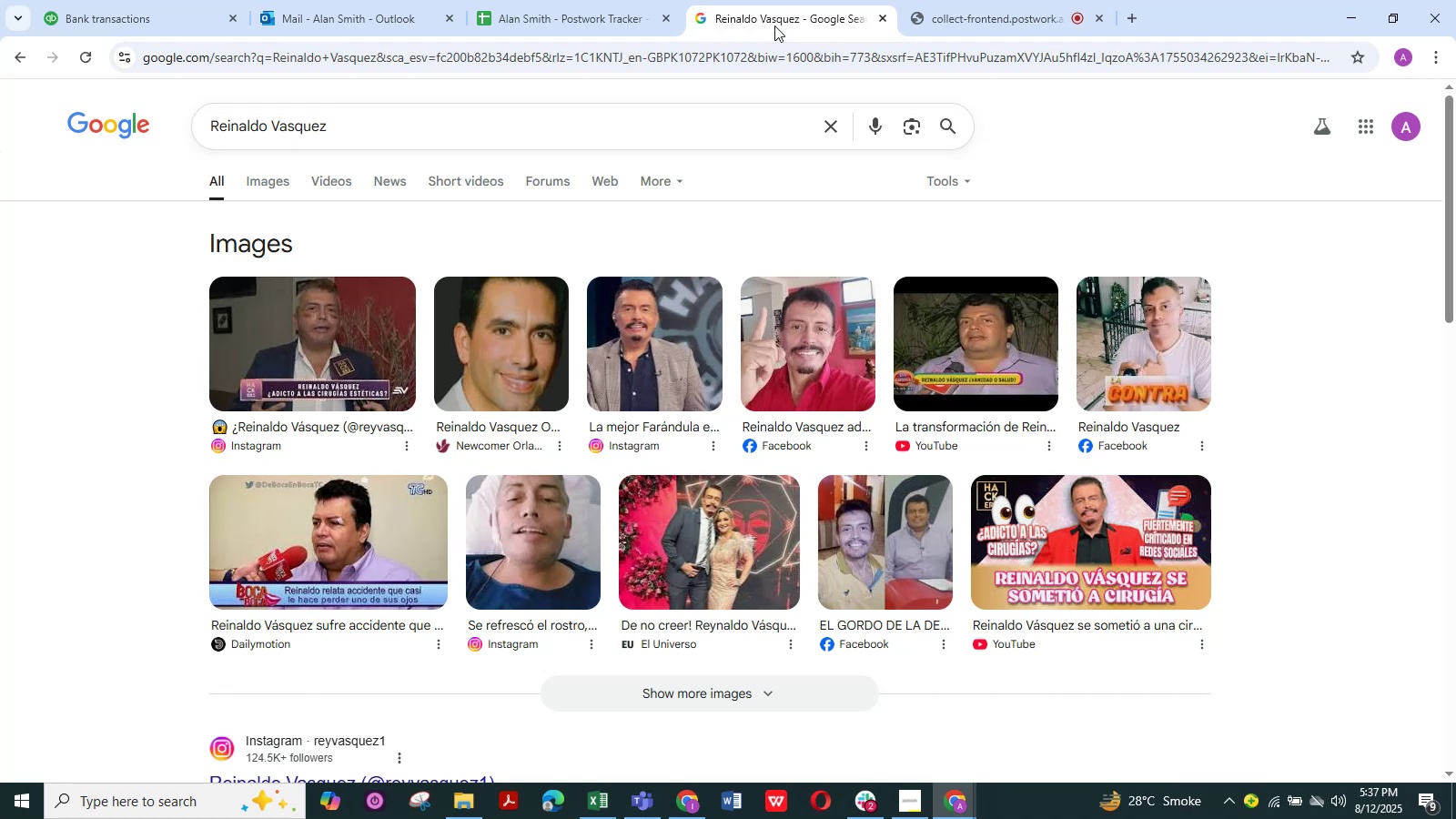 
wait(8.8)
 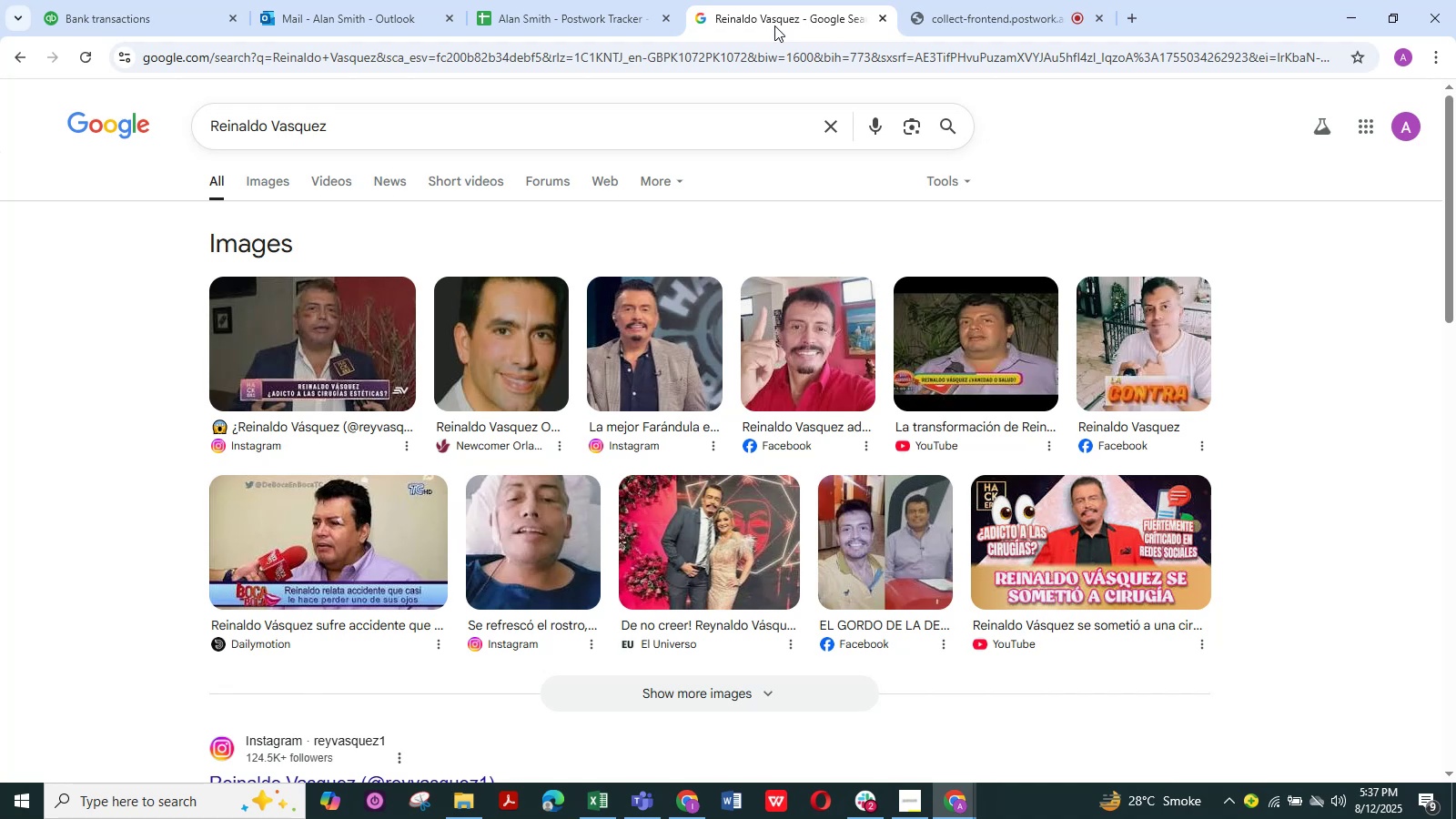 
left_click([97, 21])
 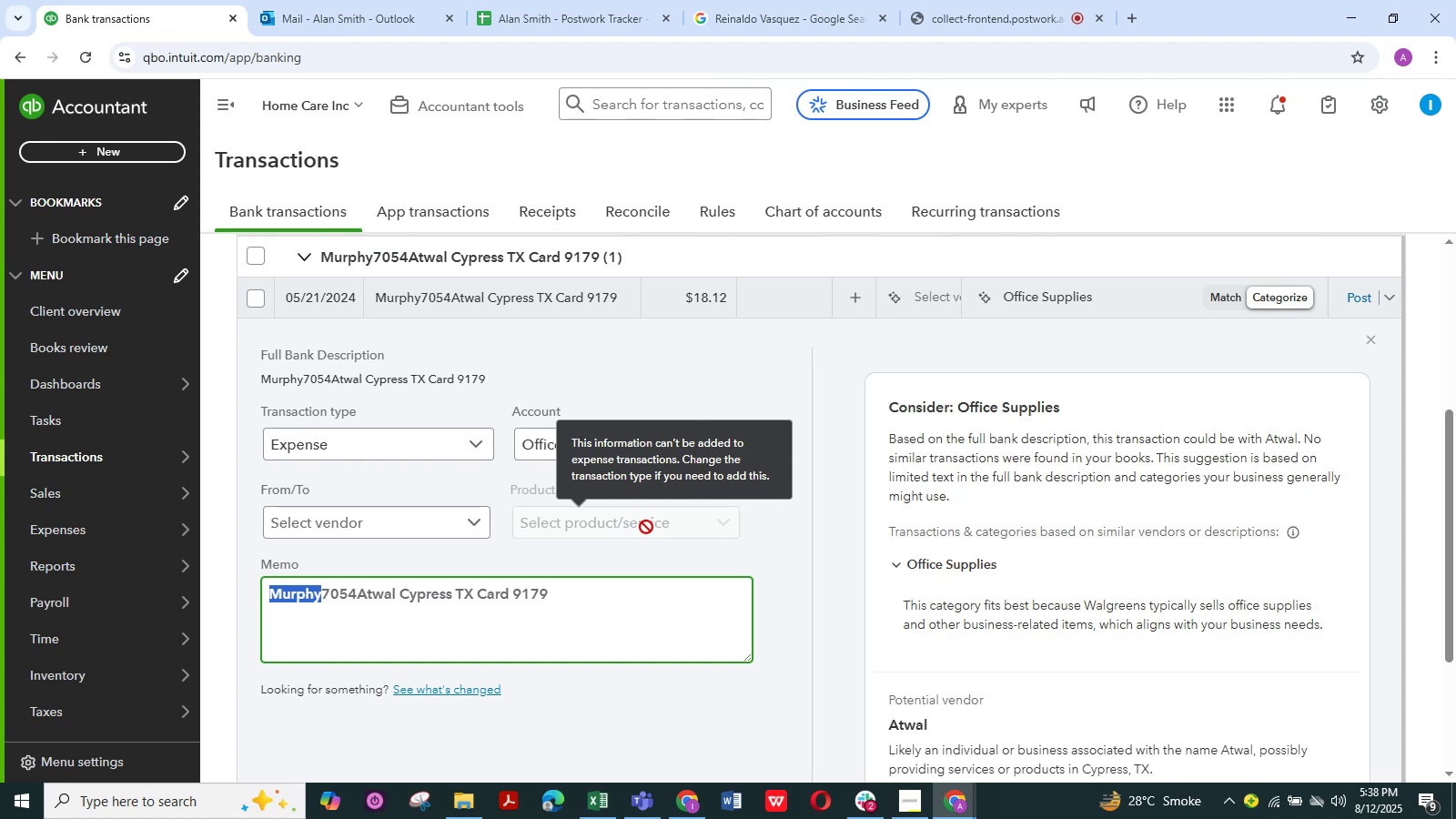 
wait(14.41)
 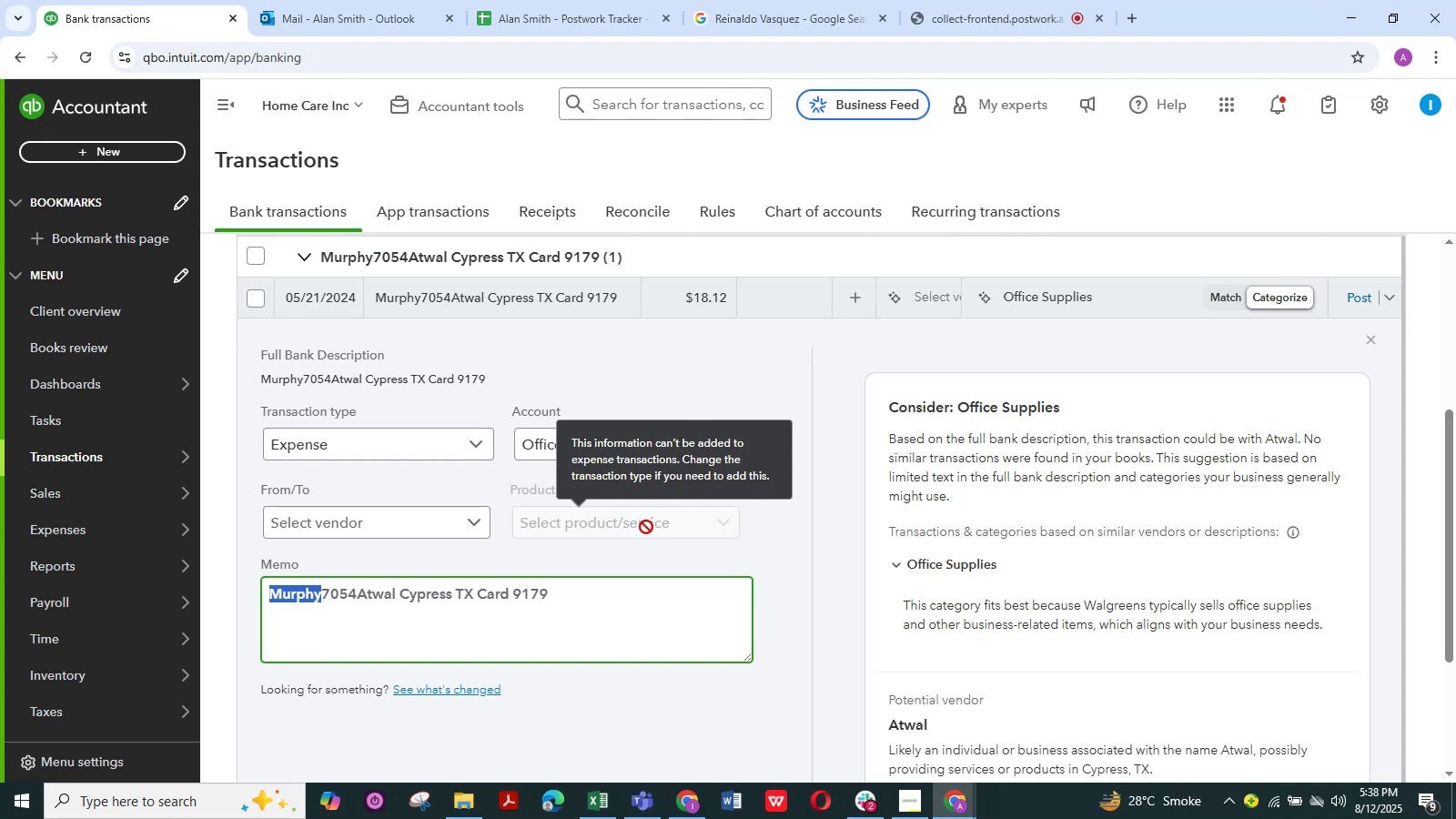 
scroll: coordinate [560, 718], scroll_direction: down, amount: 1.0
 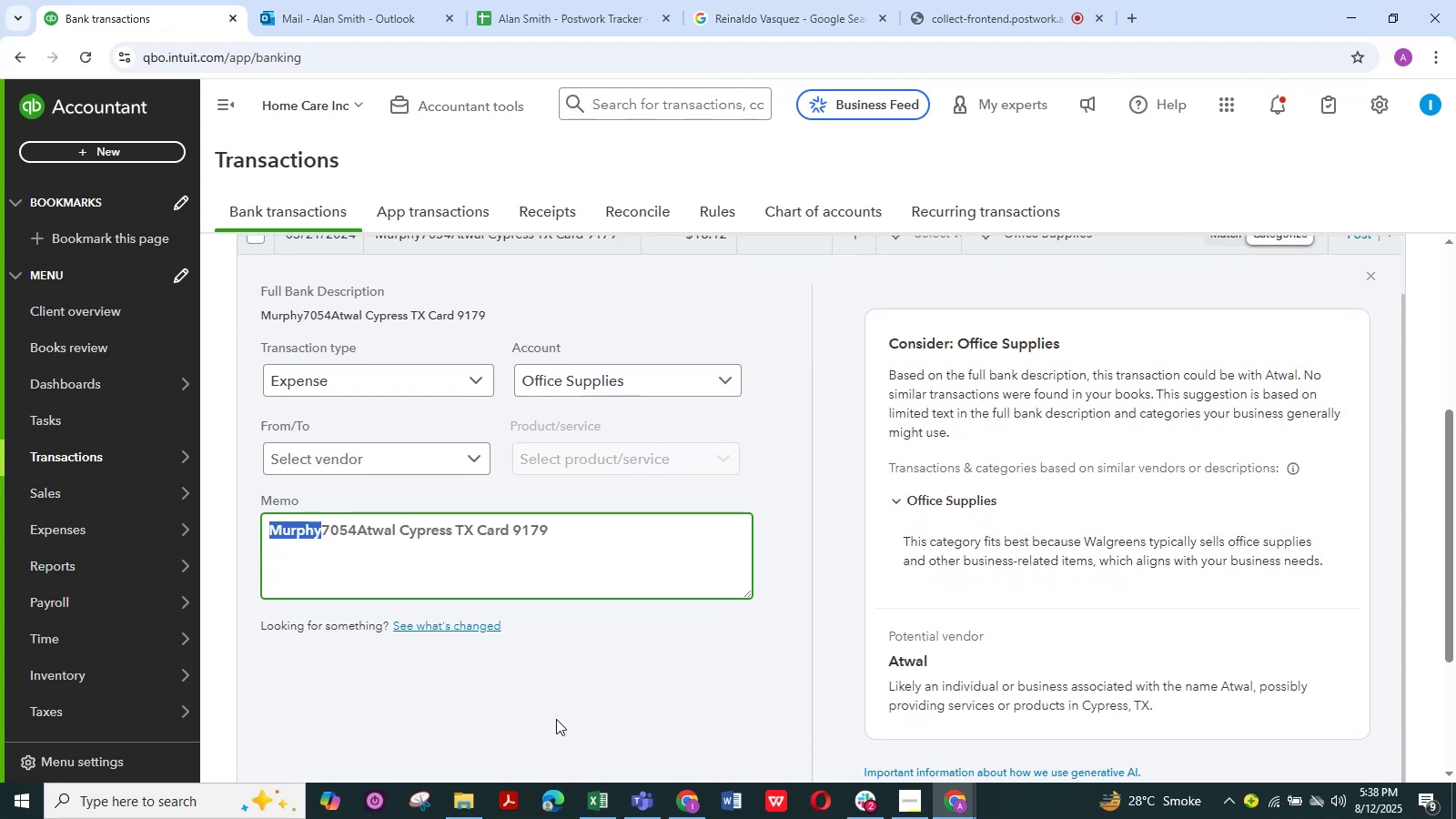 
scroll: coordinate [455, 663], scroll_direction: up, amount: 1.0
 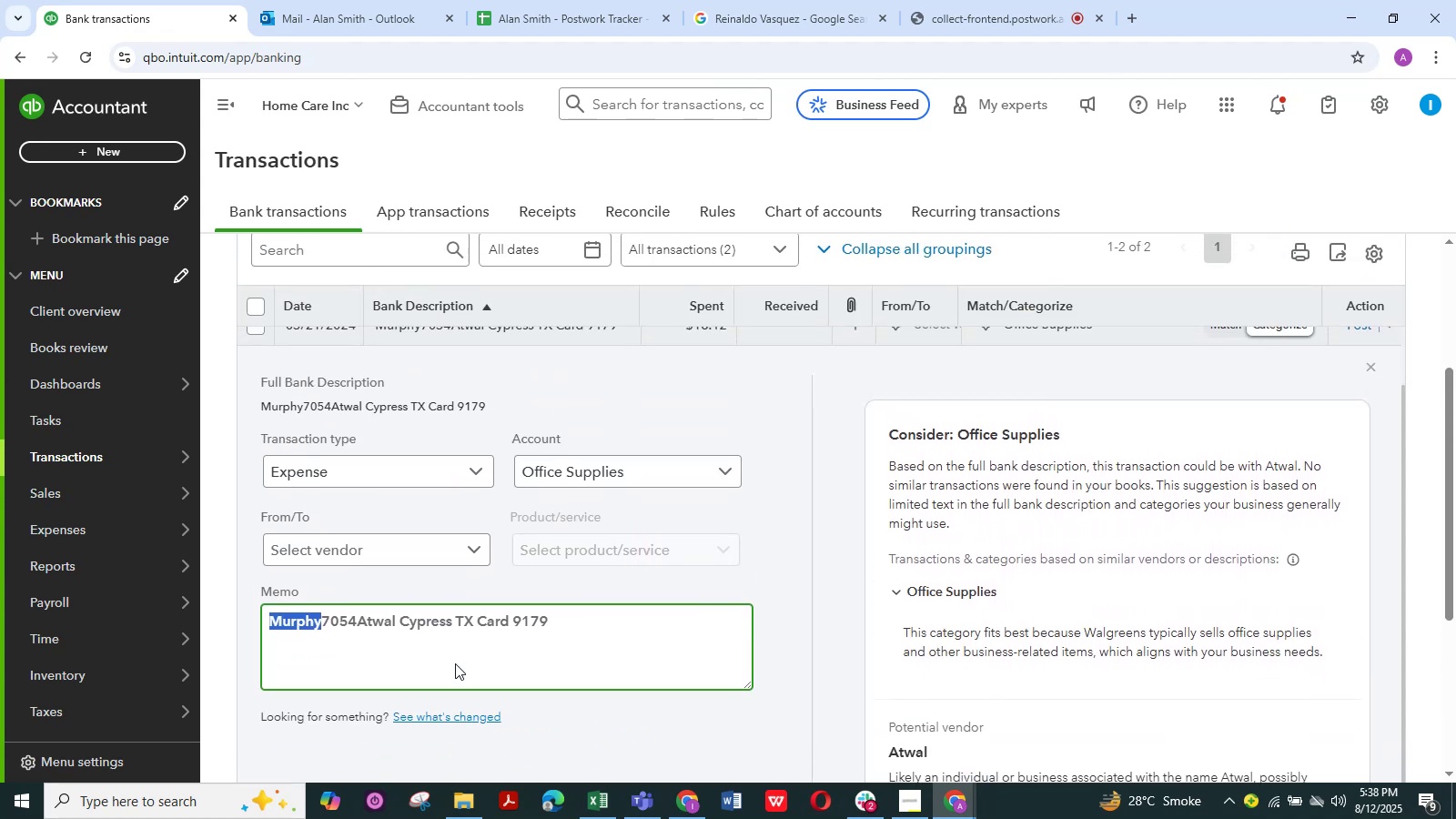 
scroll: coordinate [455, 663], scroll_direction: down, amount: 3.0
 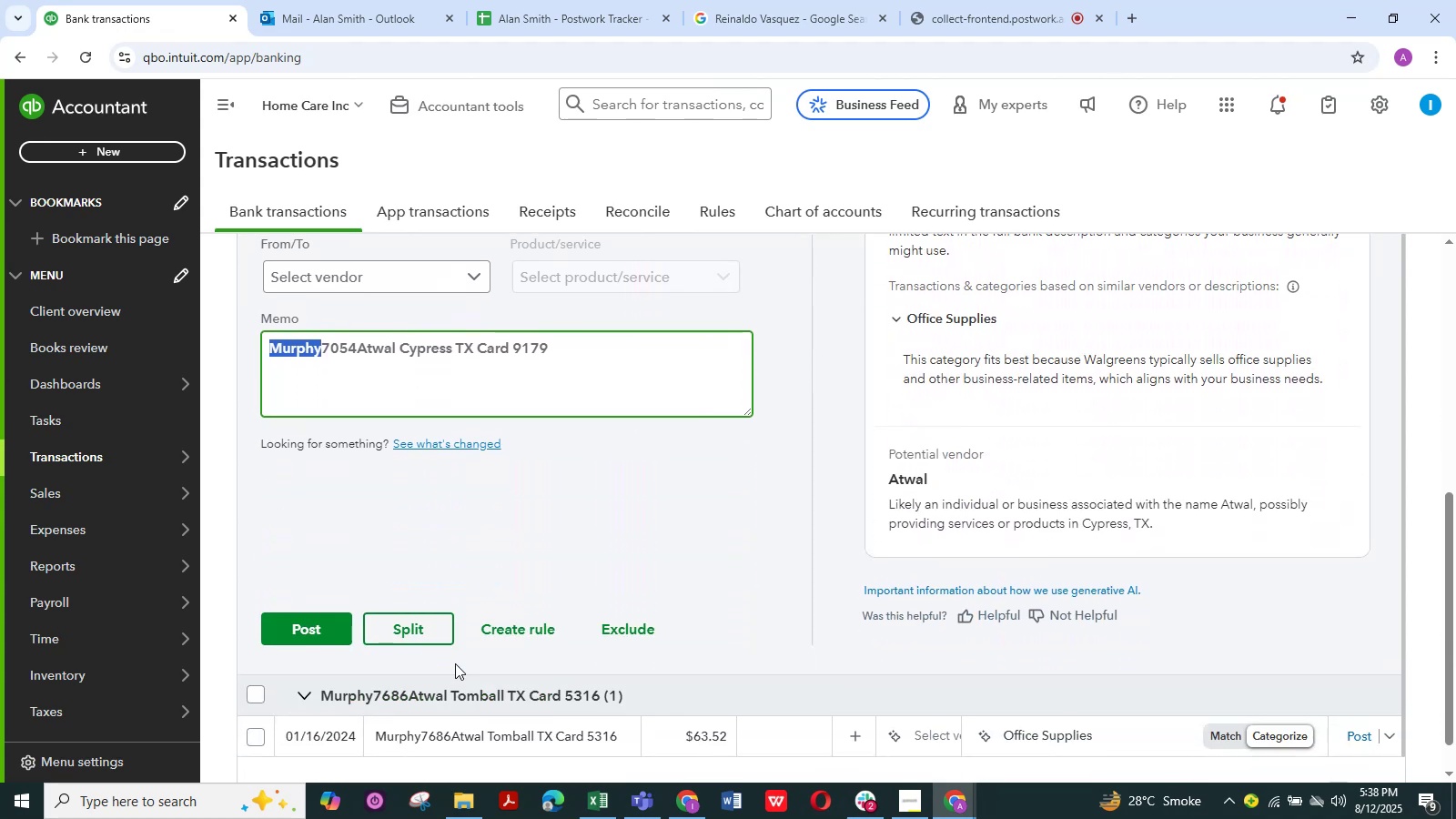 
scroll: coordinate [455, 663], scroll_direction: up, amount: 5.0
 